 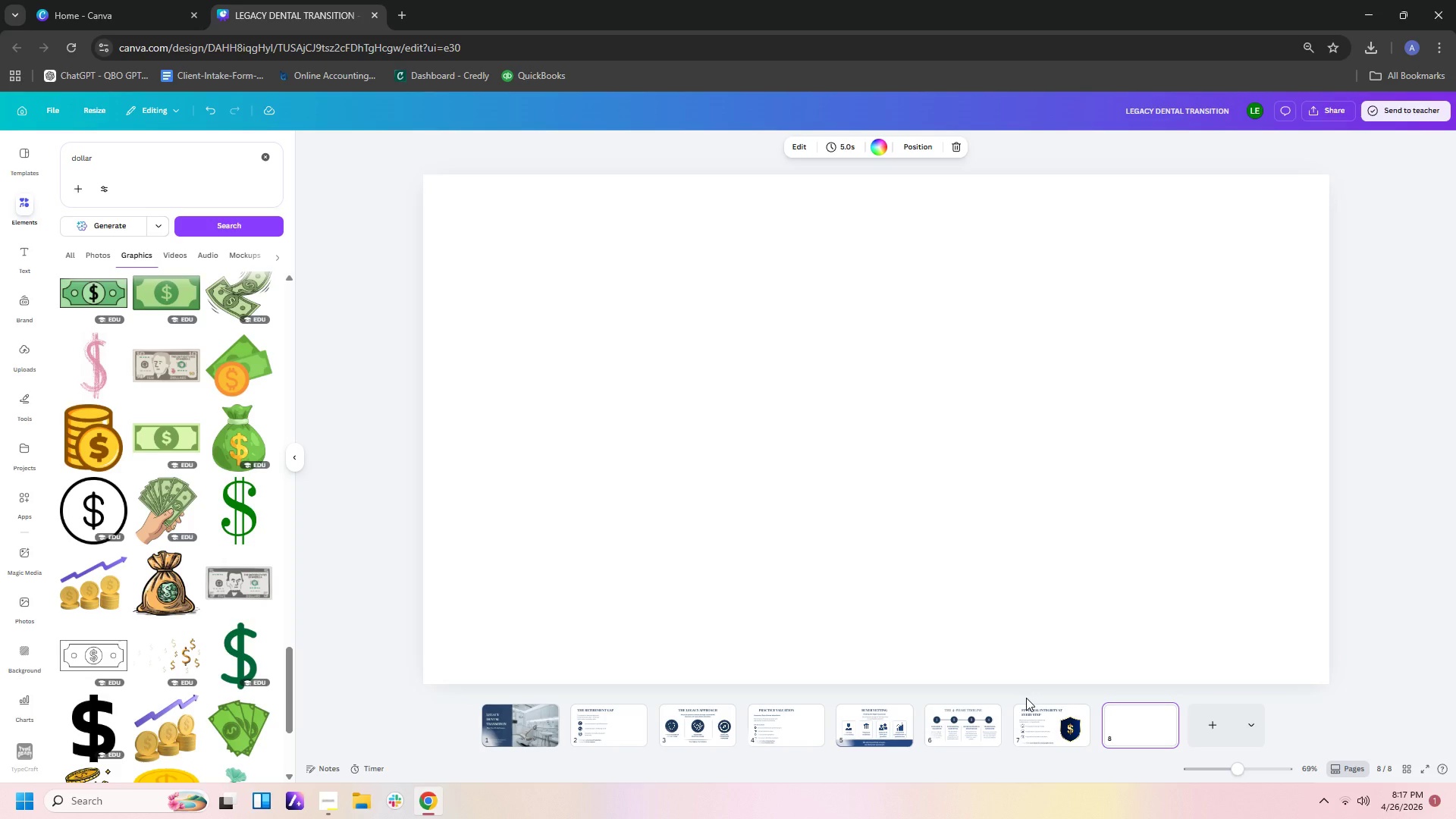 
left_click([1062, 732])
 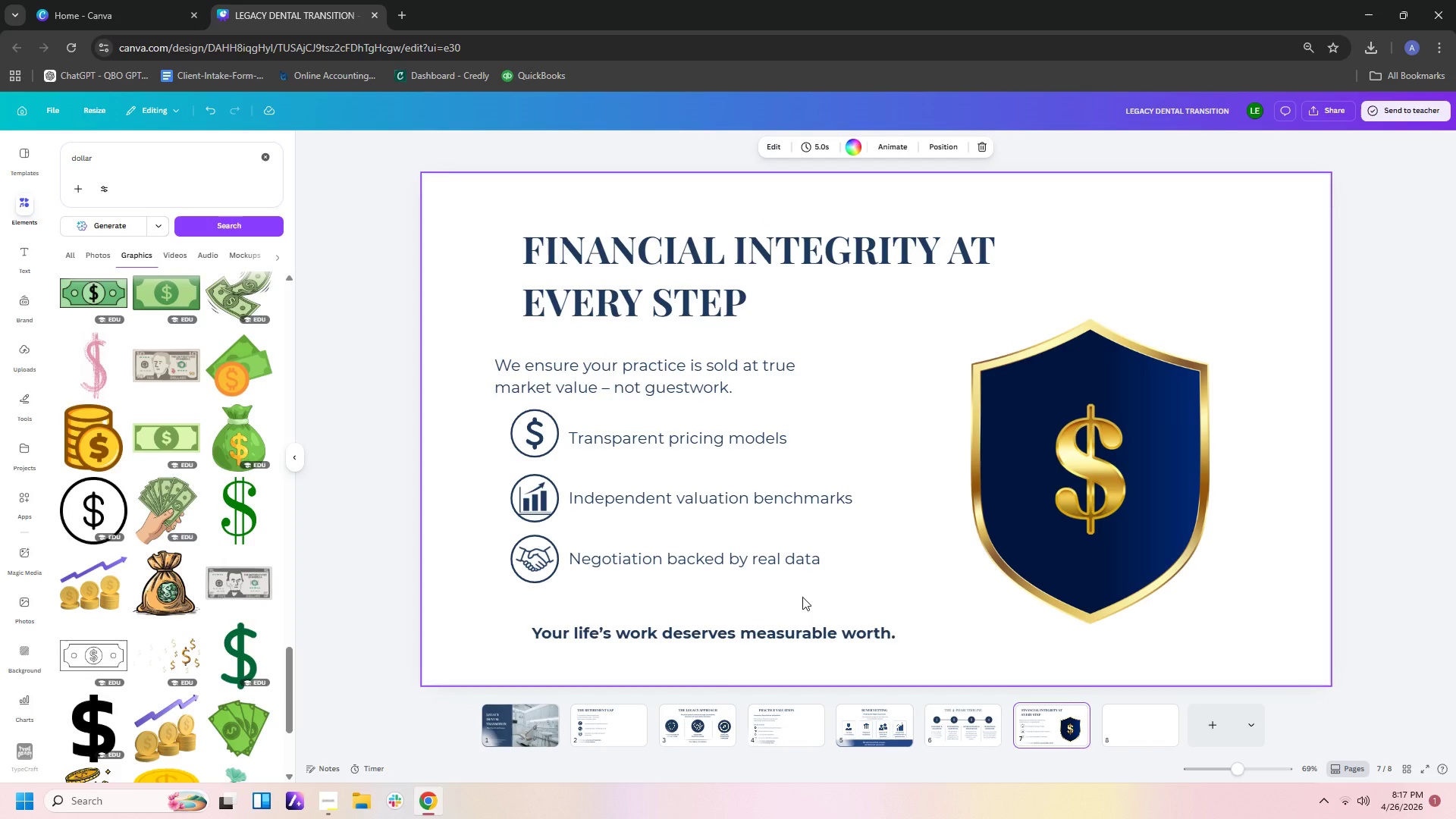 
left_click([799, 723])
 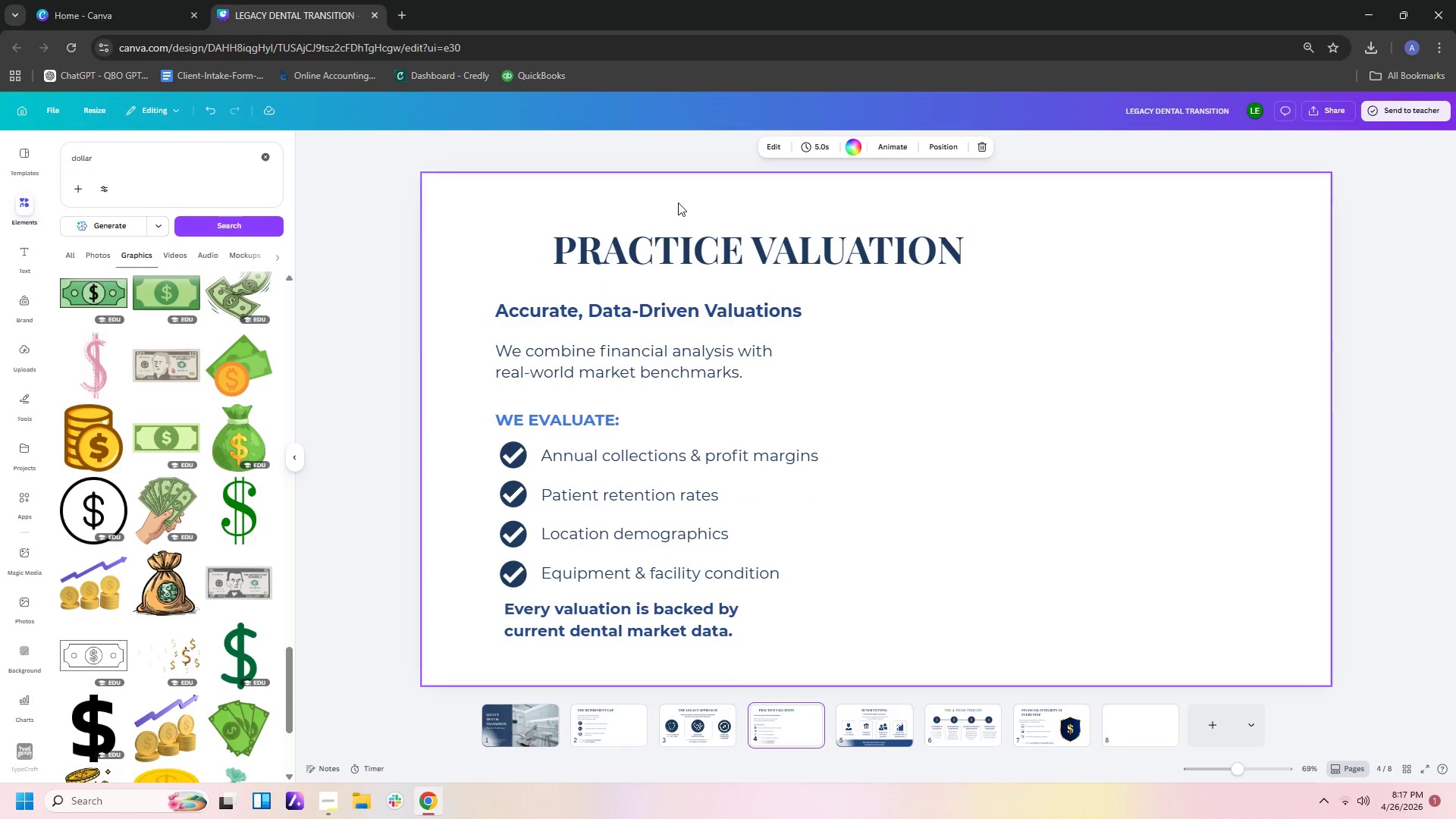 
left_click_drag(start_coordinate=[678, 202], to_coordinate=[683, 295])
 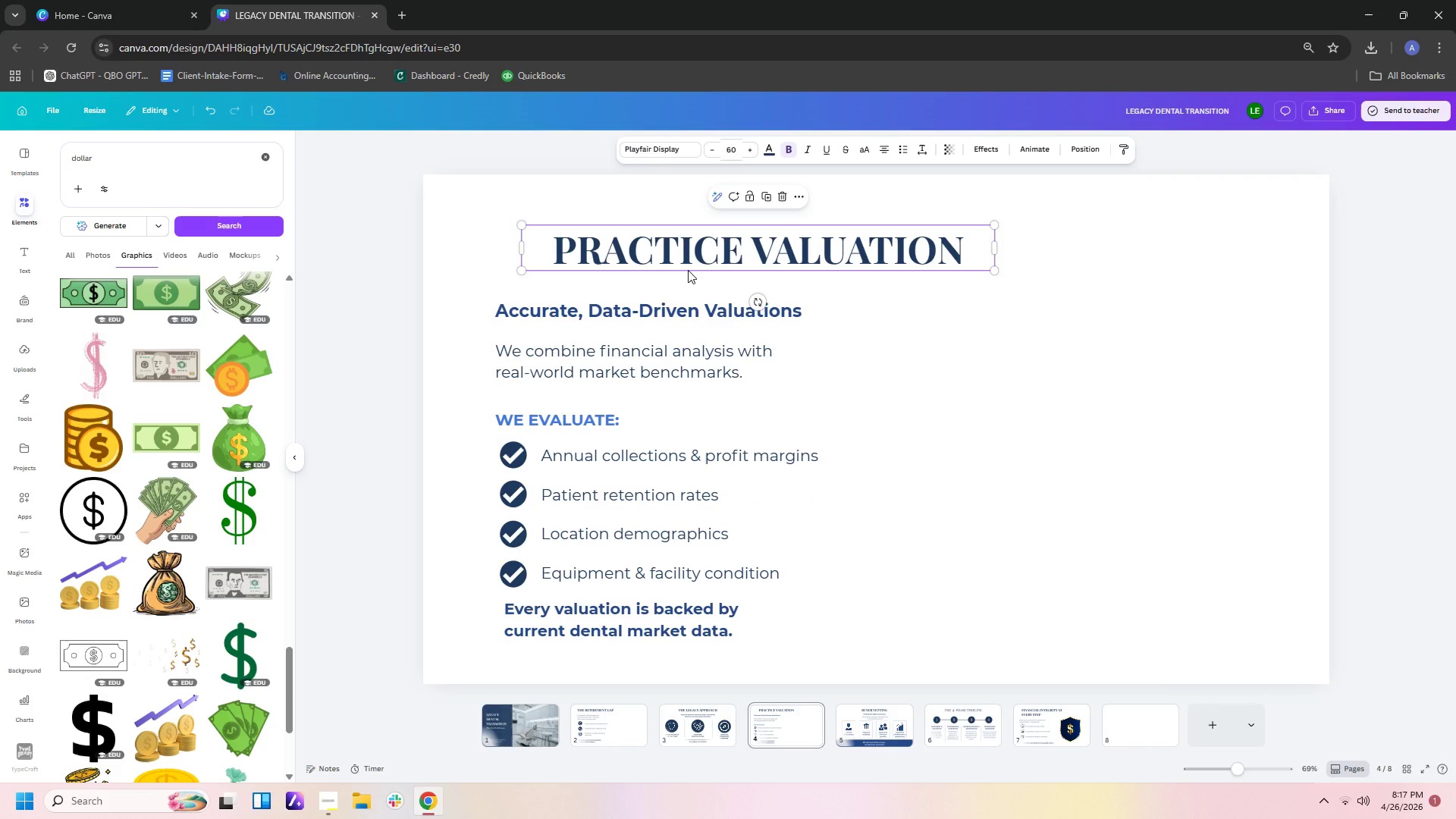 
left_click([688, 270])
 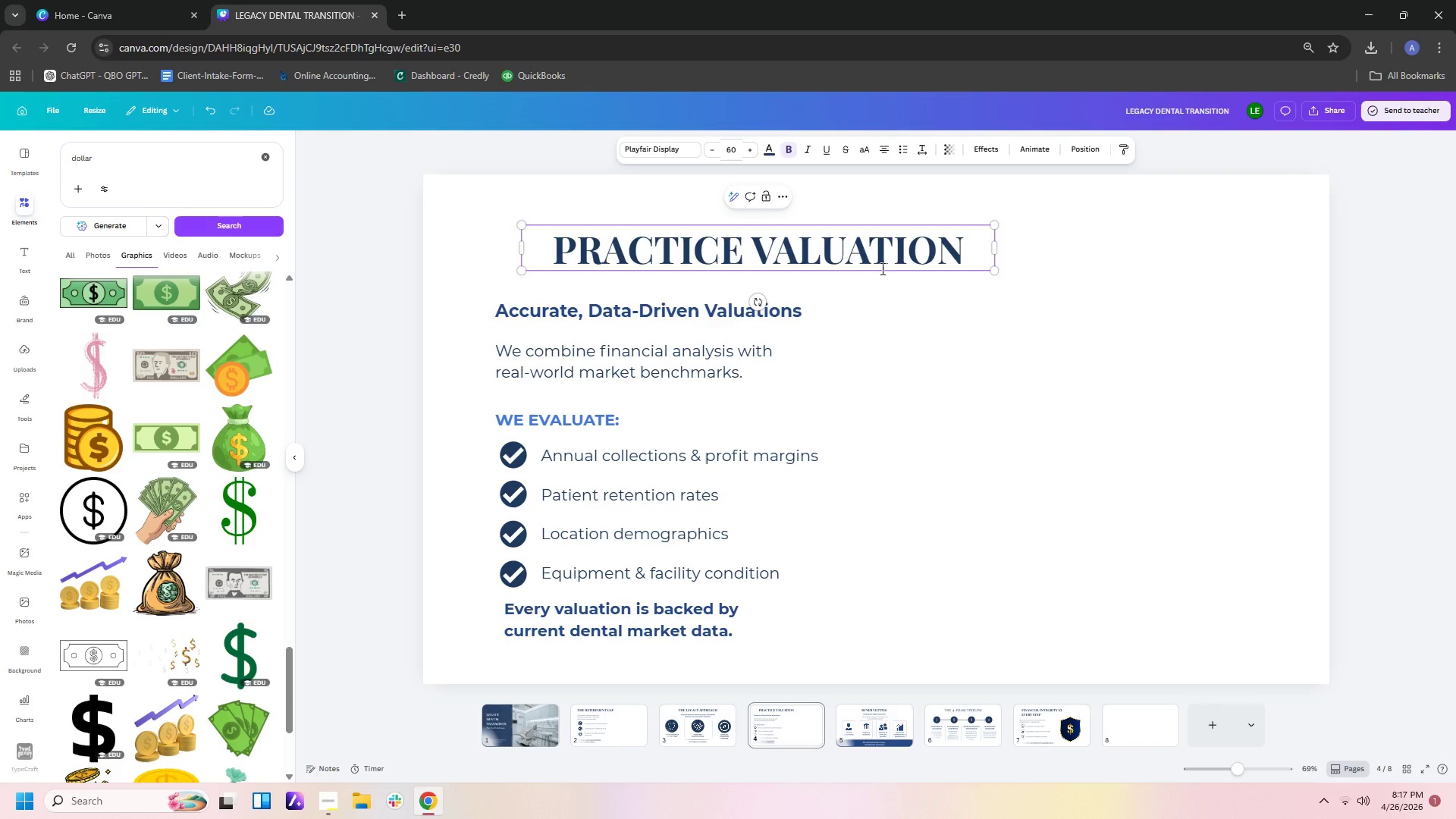 
left_click([959, 320])
 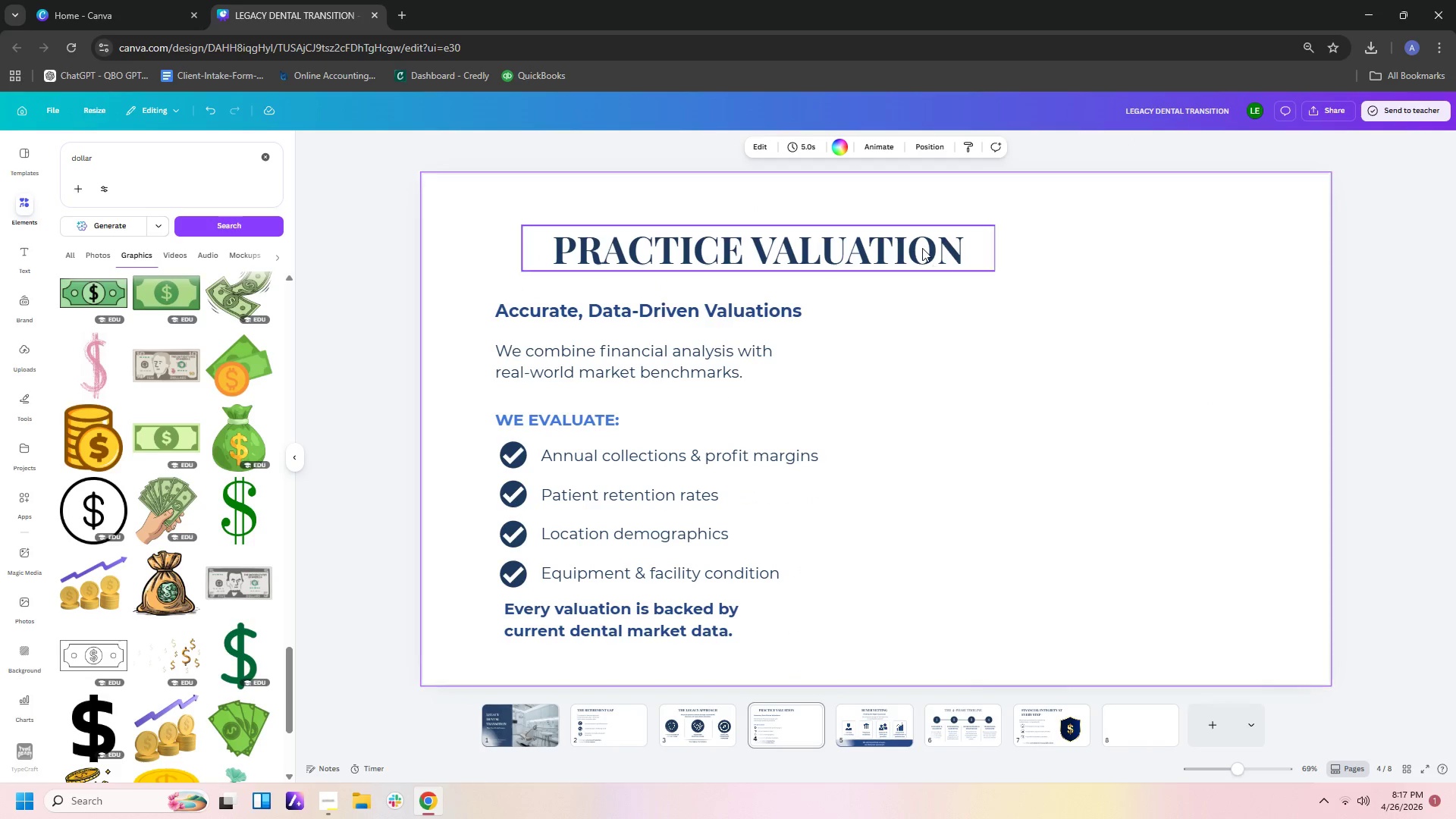 
left_click([922, 248])
 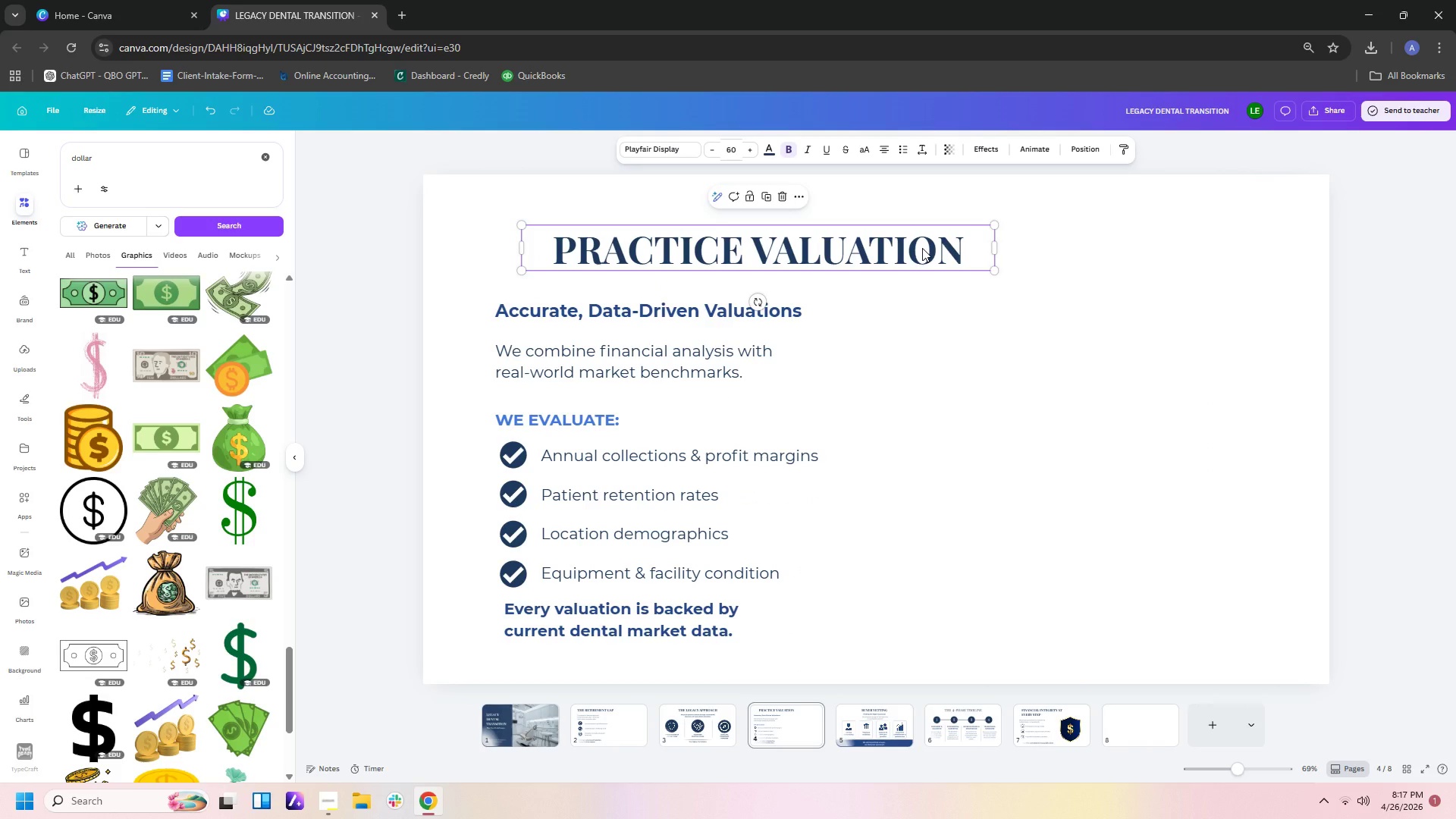 
key(Control+C)
 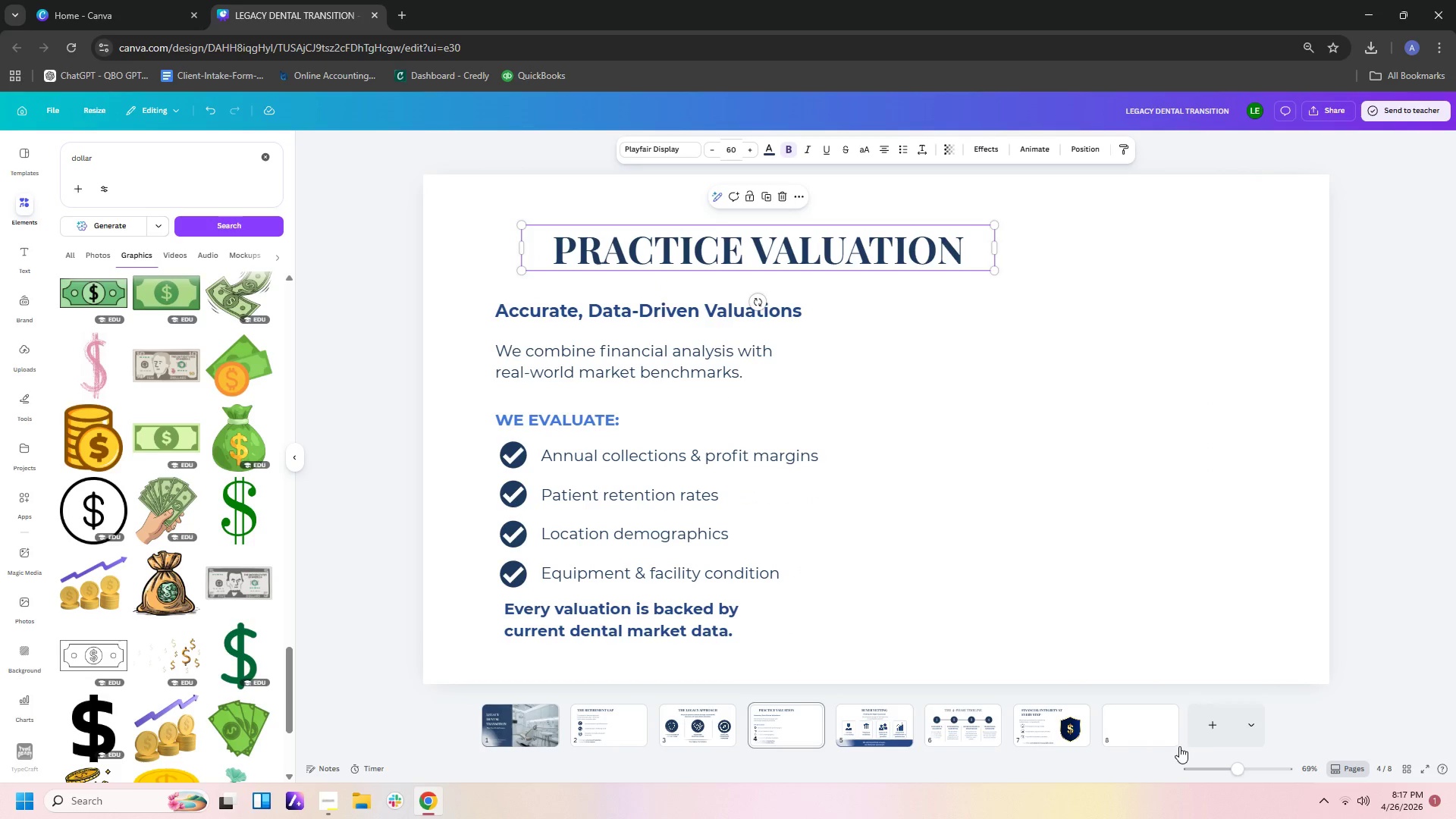 
left_click([1147, 723])
 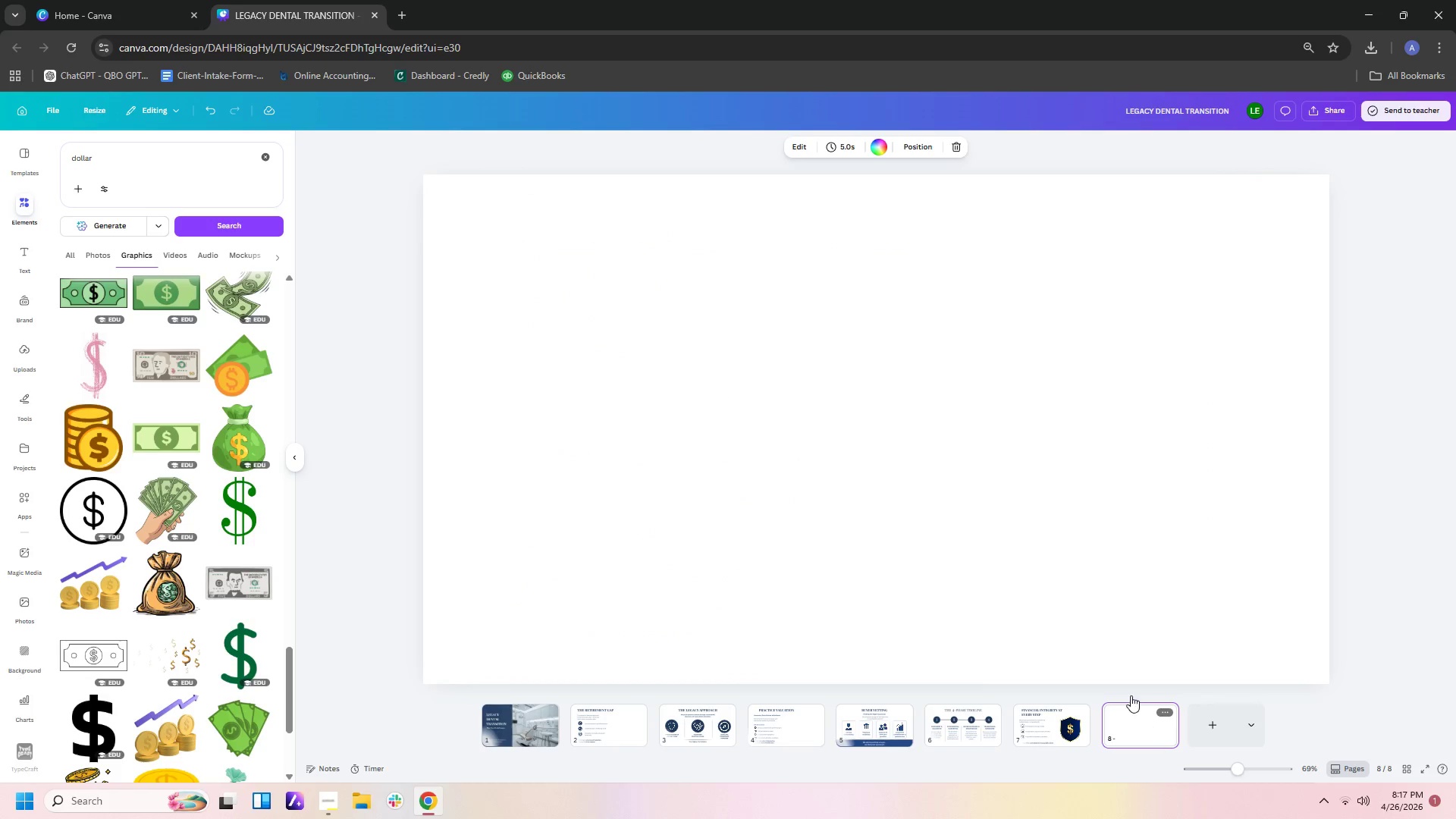 
key(Control+V)
 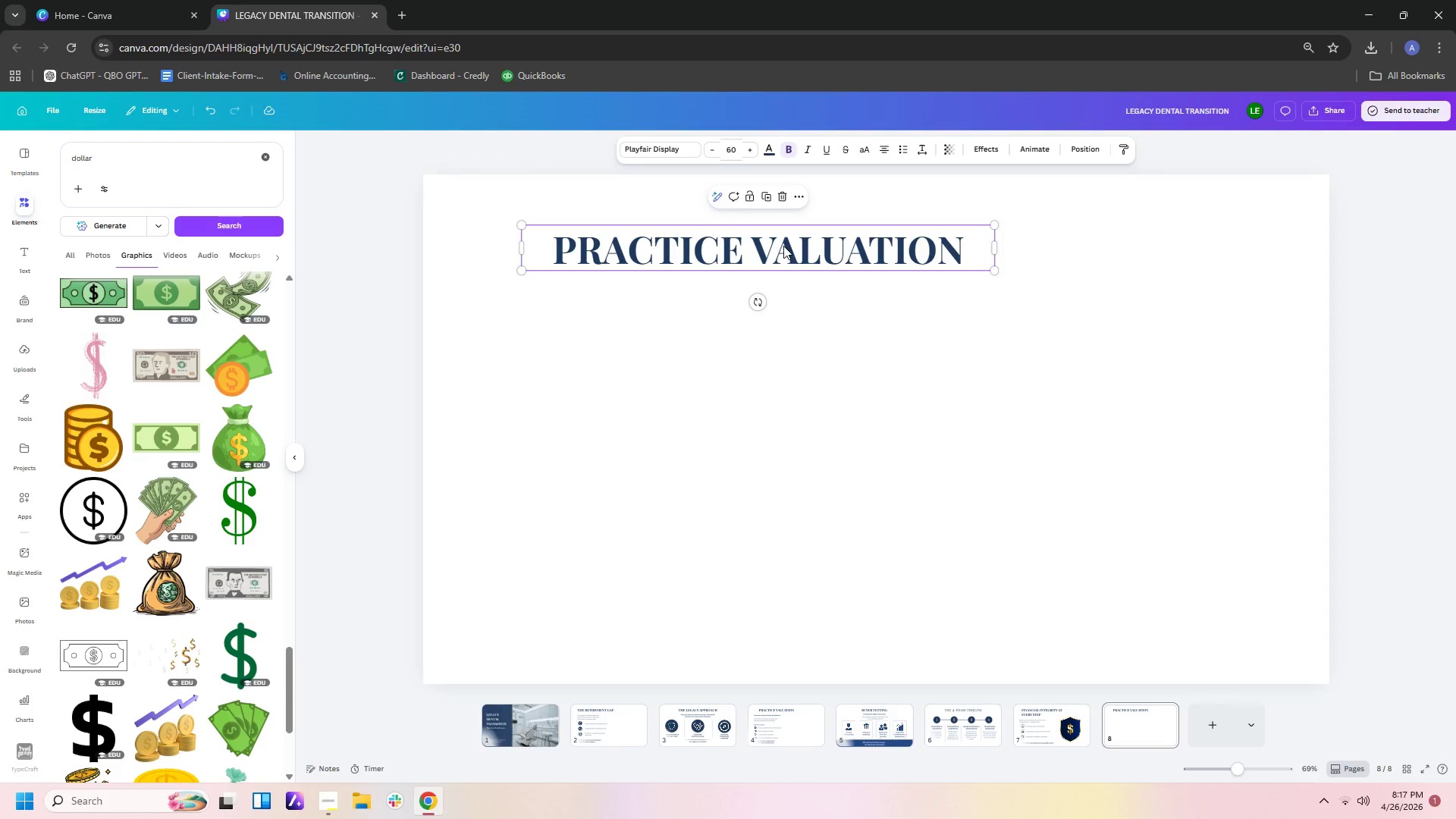 
double_click([783, 246])
 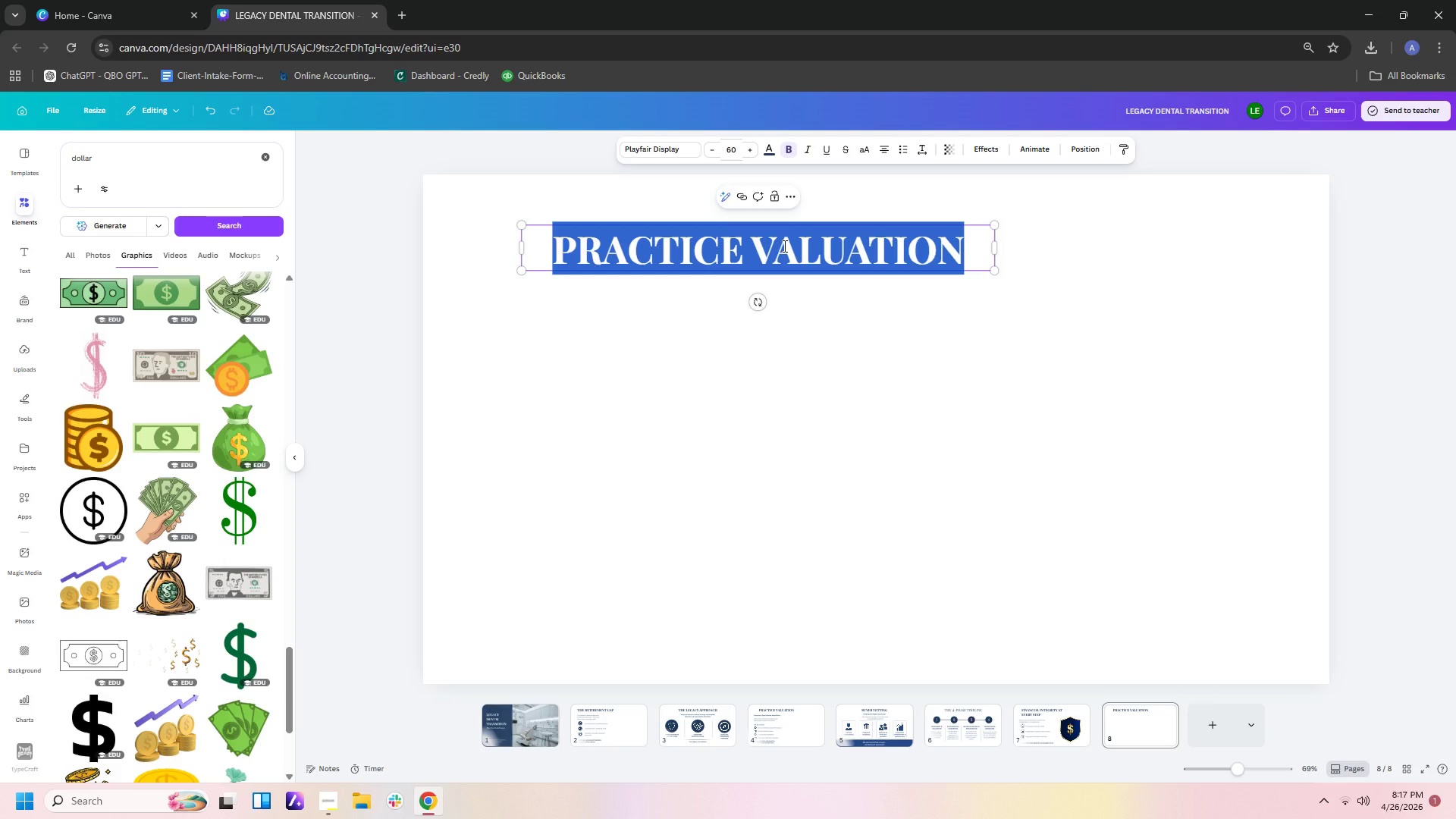 
type(DENTAL PRACTICE MARKET TRENDS)
 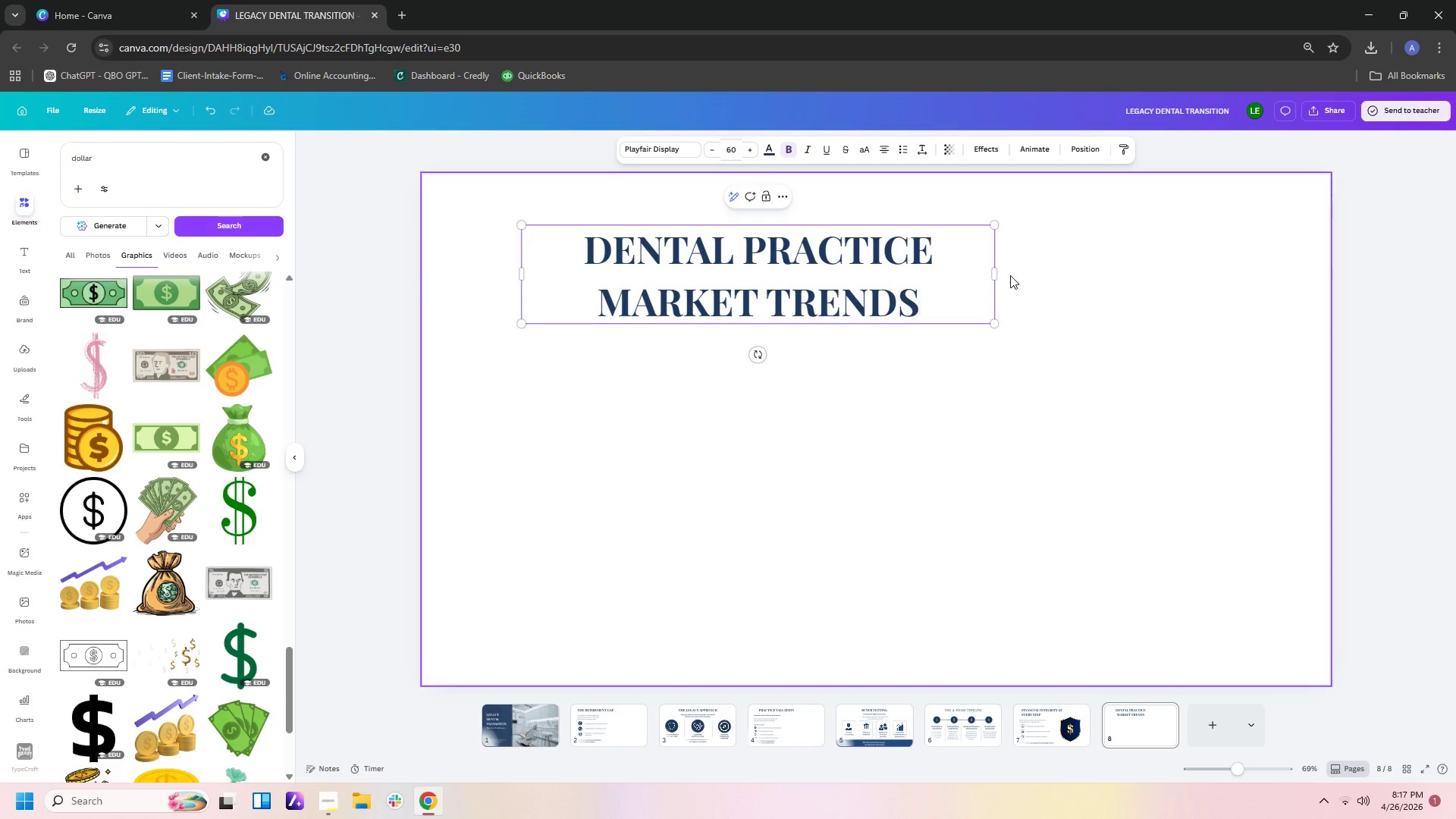 
left_click_drag(start_coordinate=[996, 275], to_coordinate=[1222, 275])
 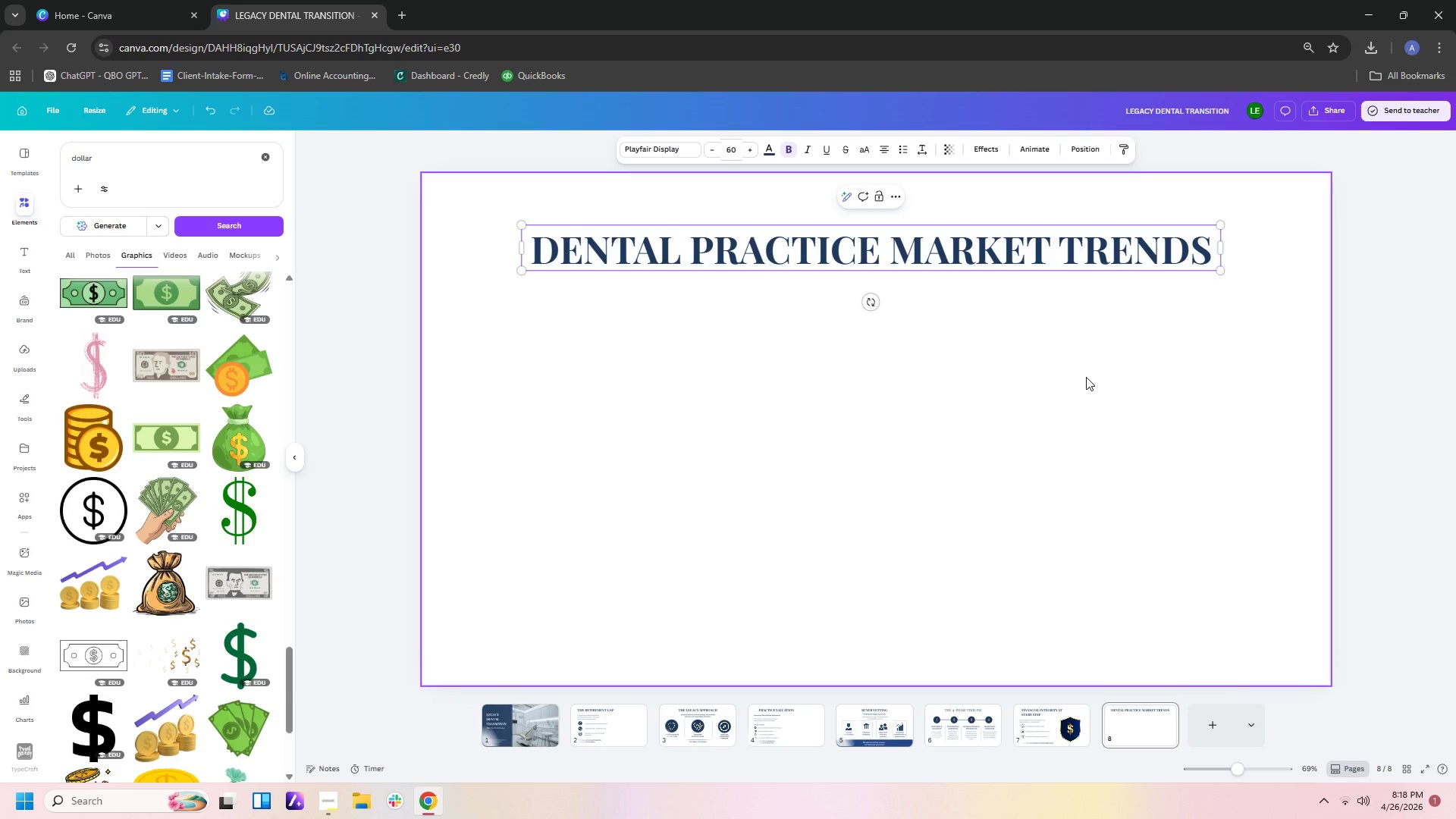 
left_click([1086, 377])
 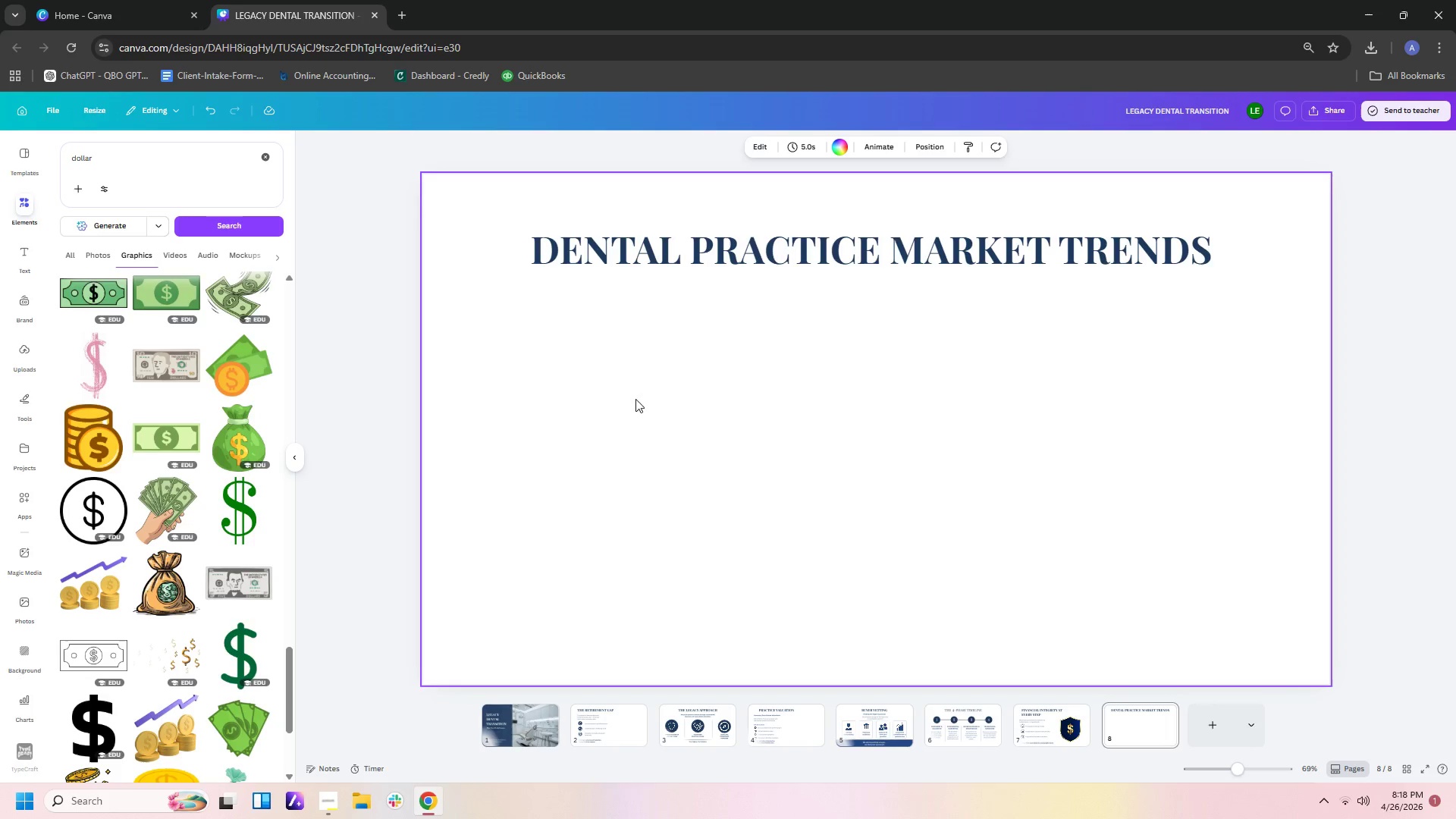 
wait(27.22)
 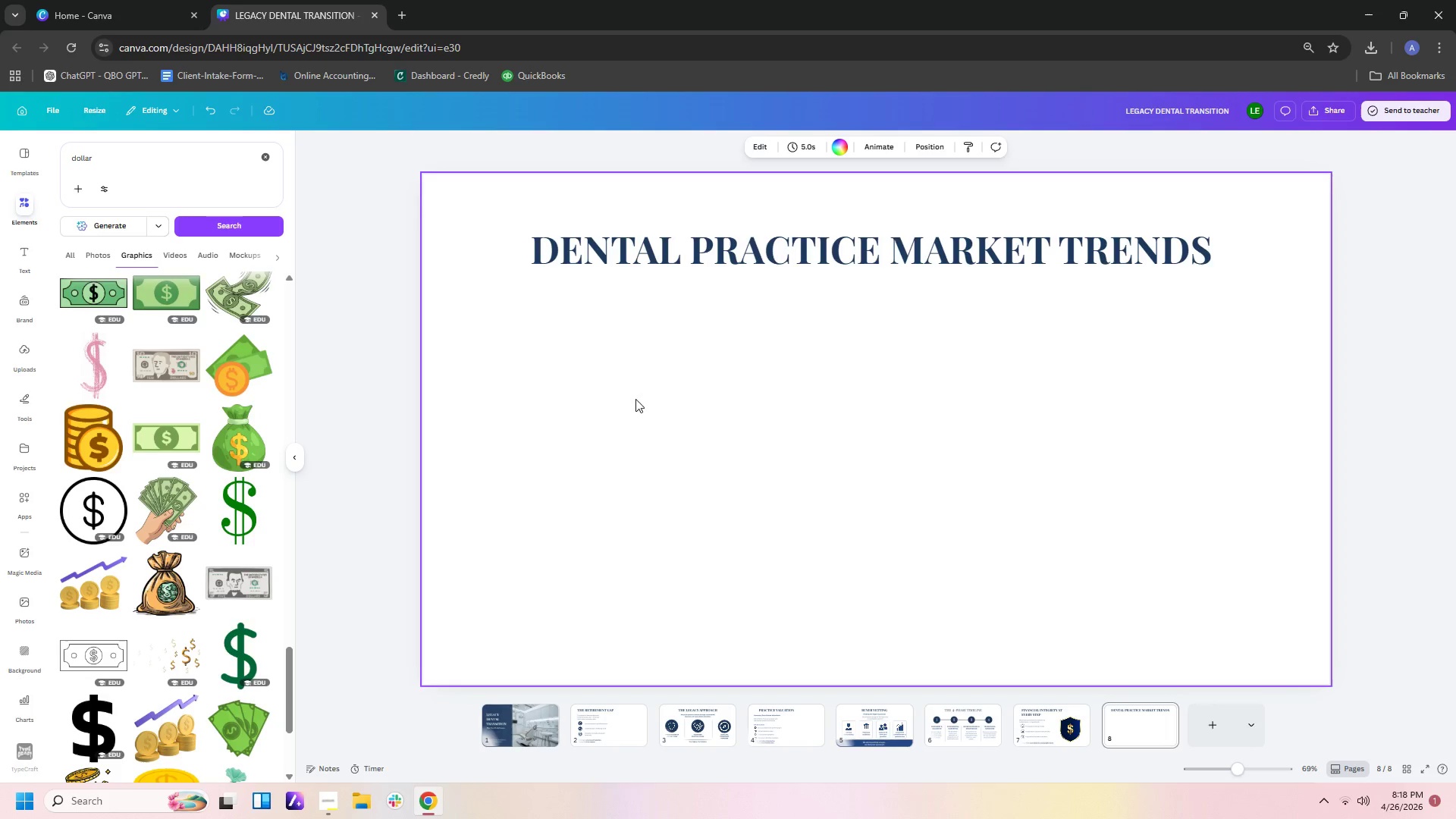 
left_click([27, 704])
 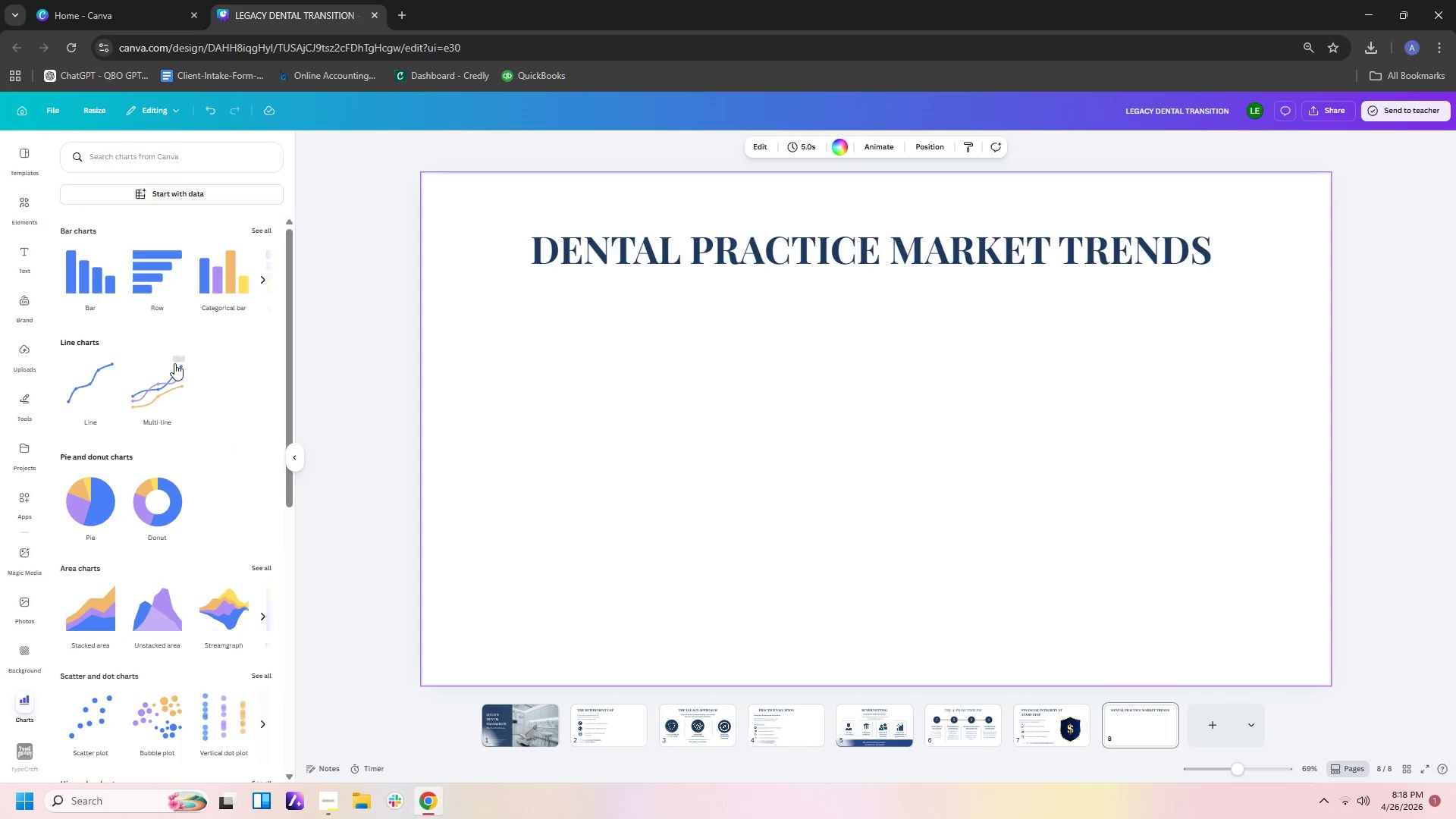 
left_click([115, 396])
 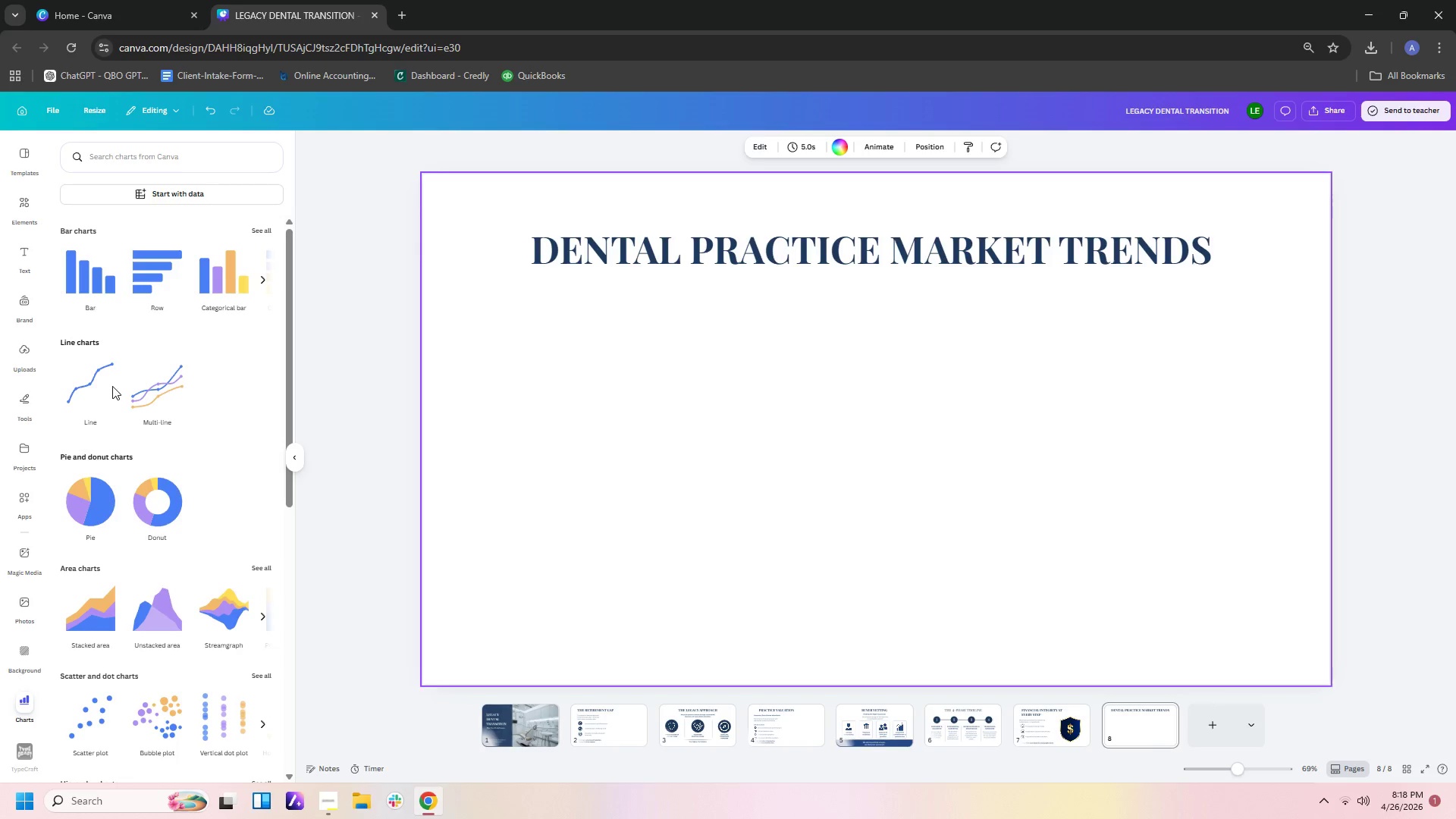 
left_click([111, 386])
 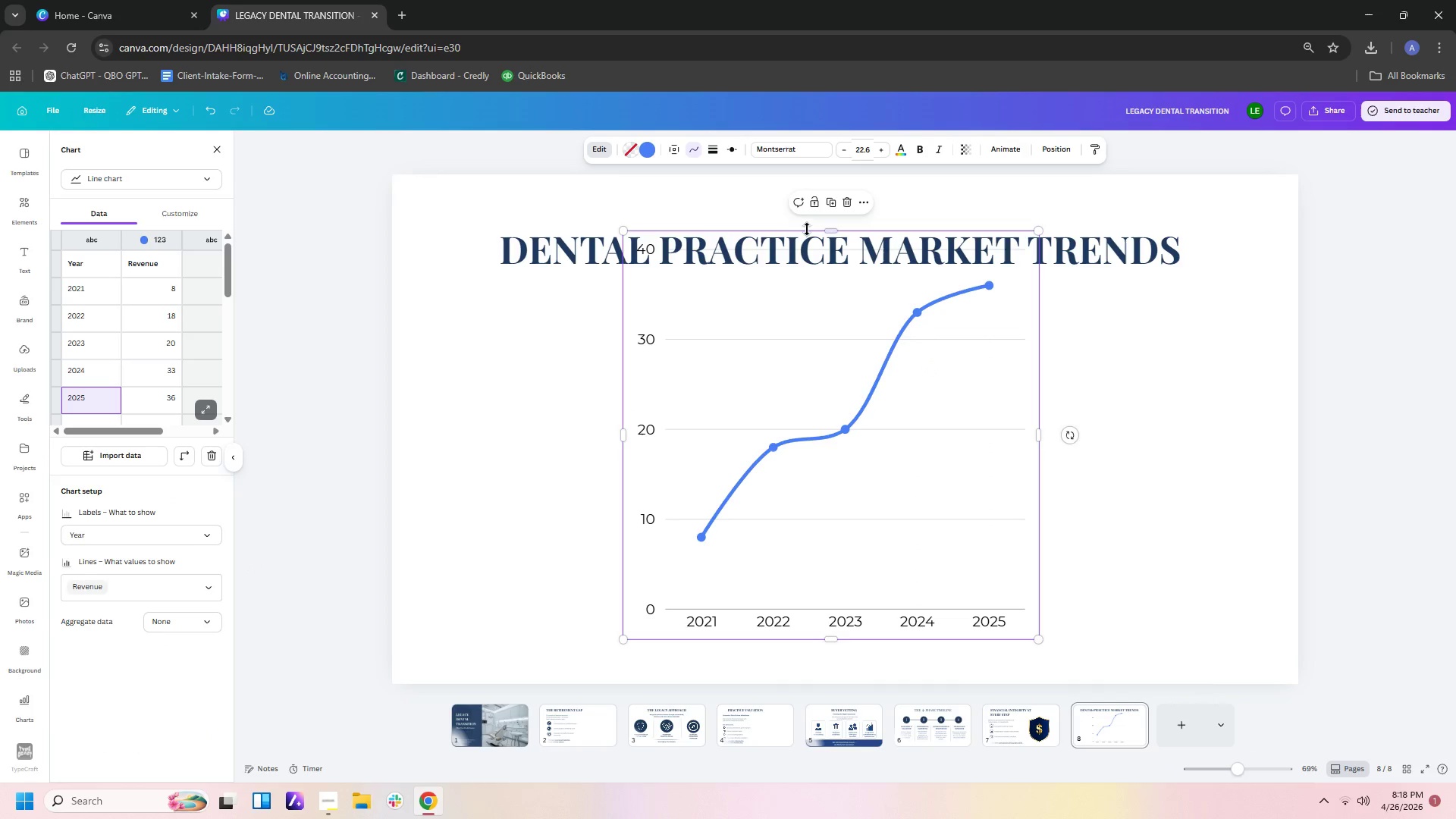 
left_click([695, 149])
 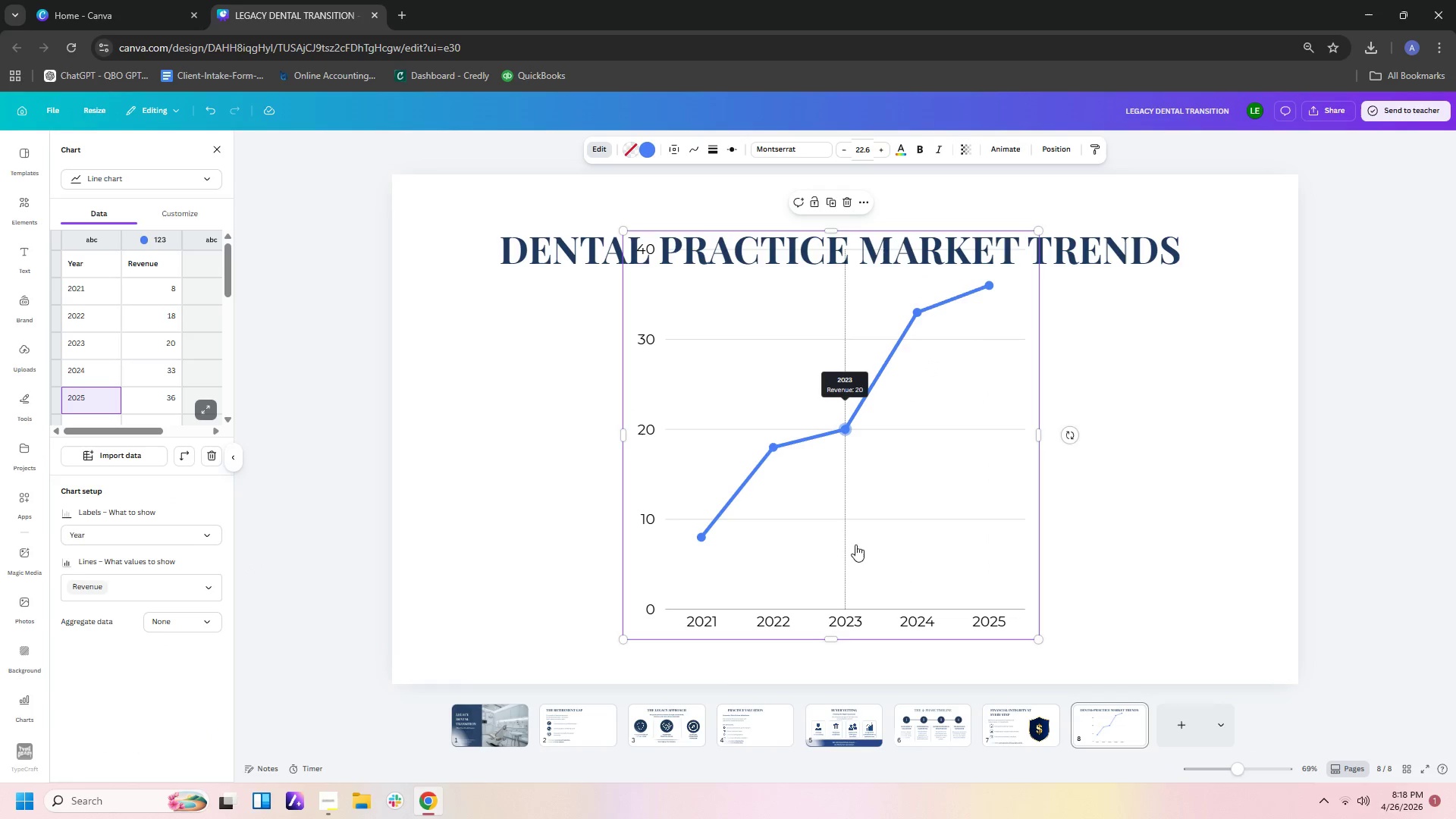 
double_click([853, 557])
 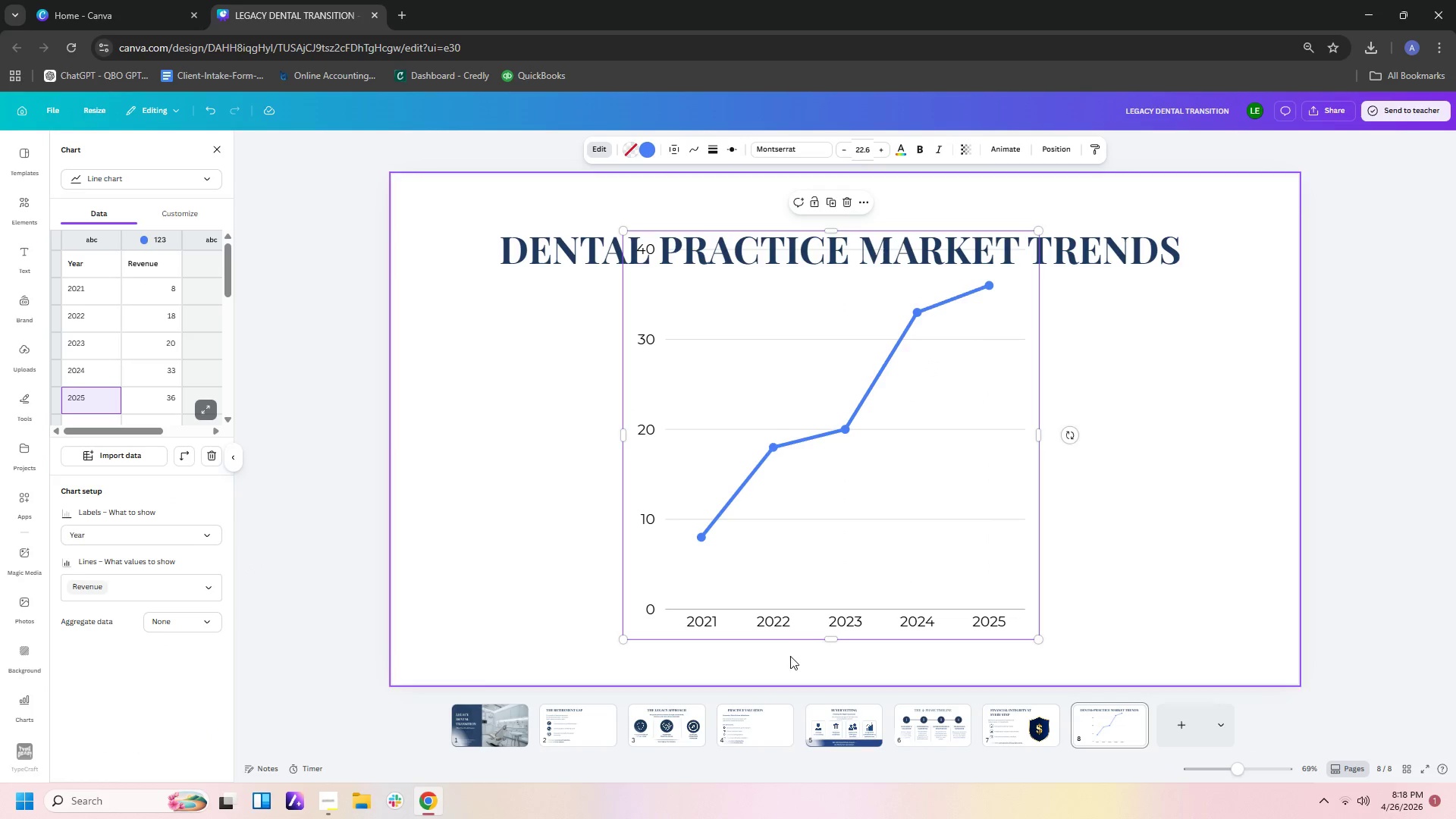 
left_click([782, 629])
 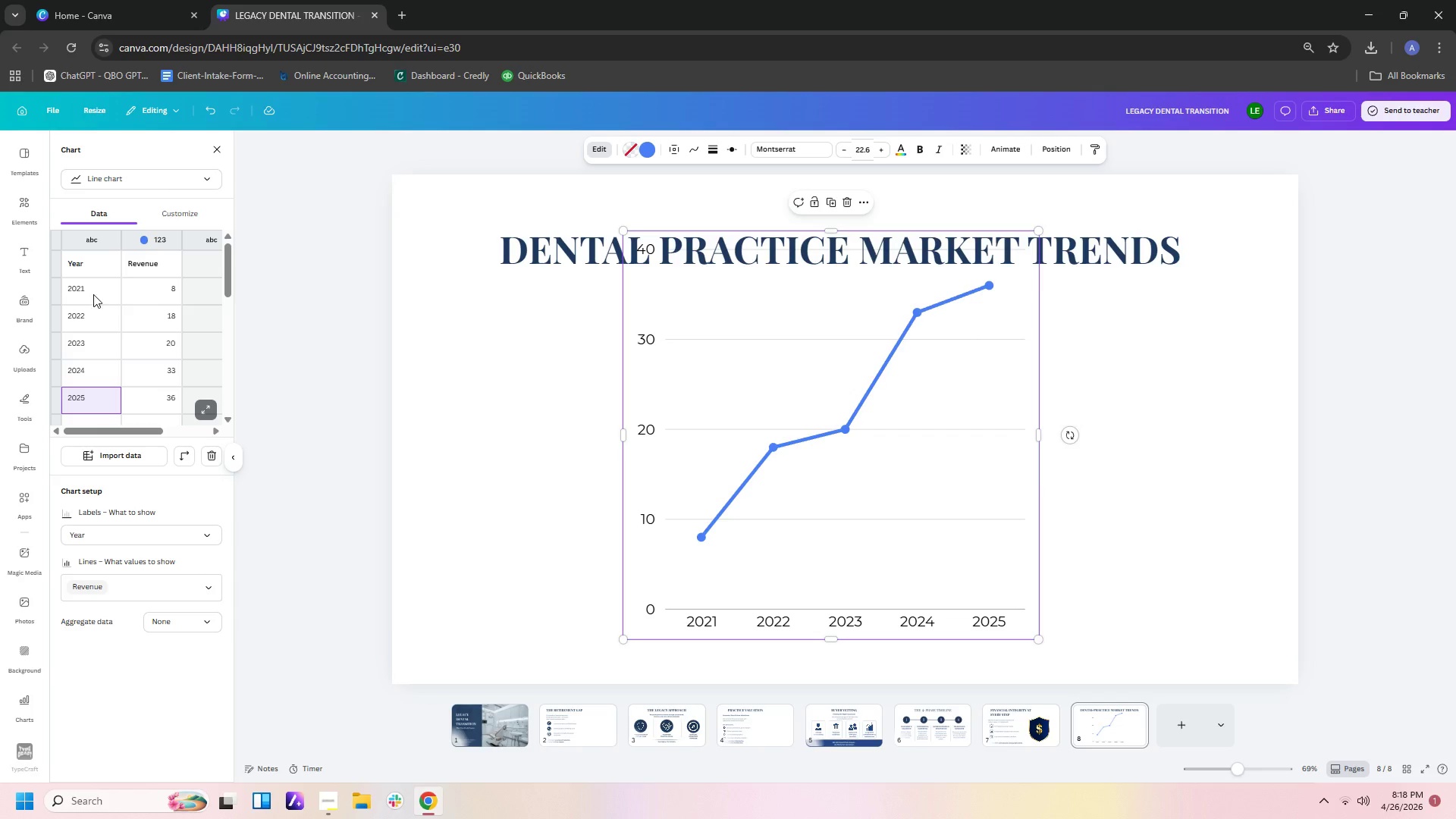 
left_click([93, 284])
 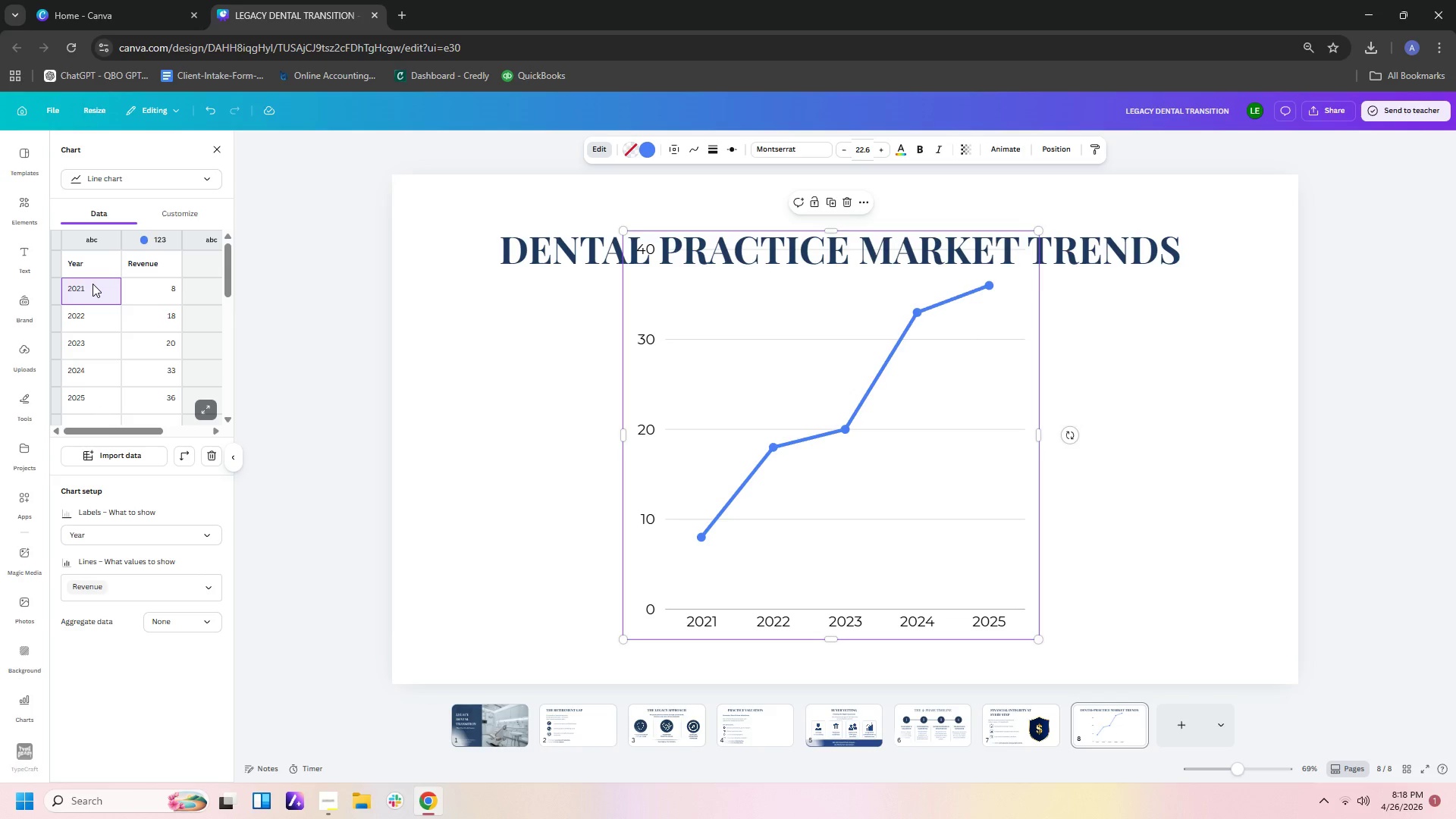 
key(Numpad2)
 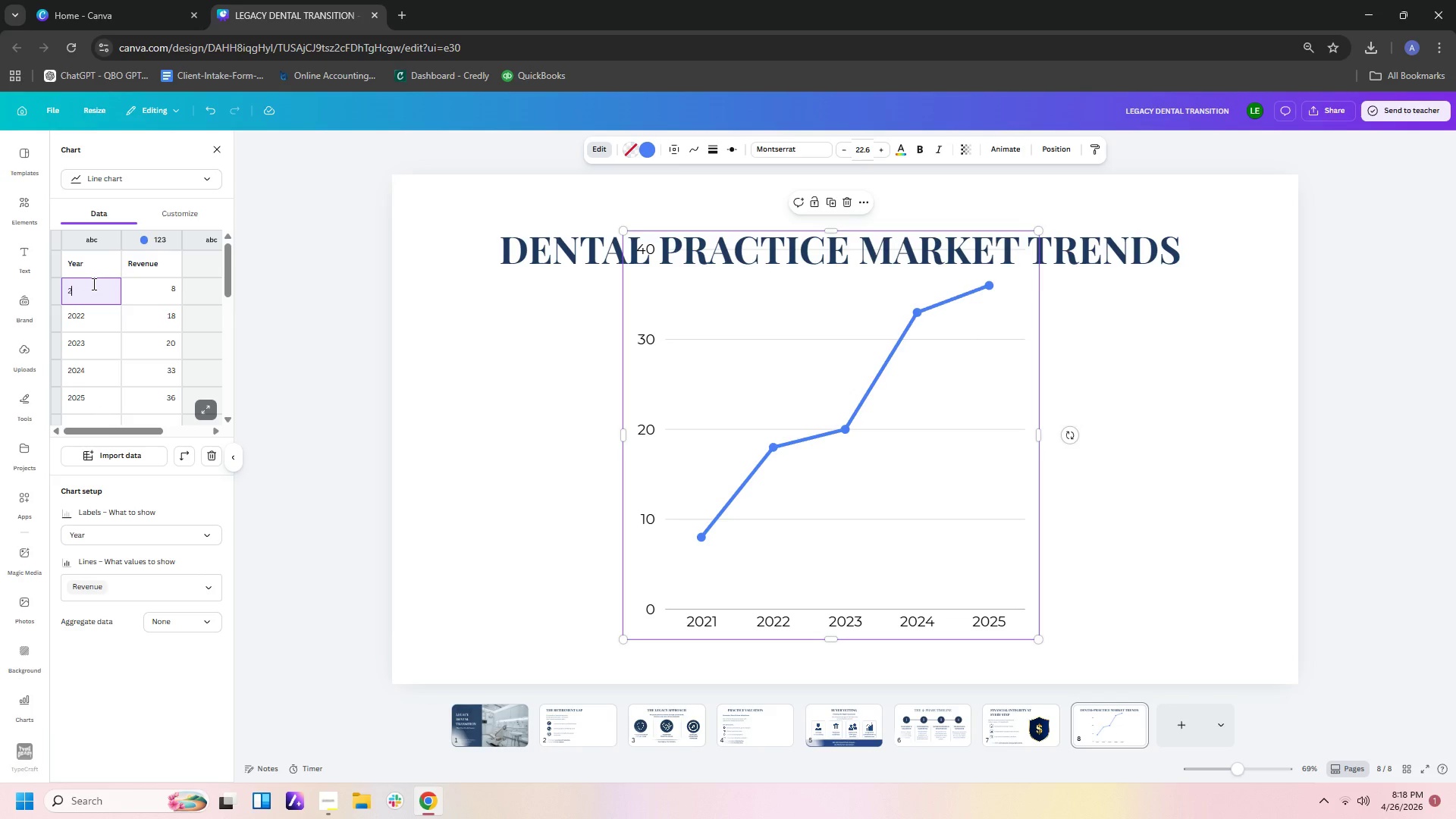 
key(Numpad0)
 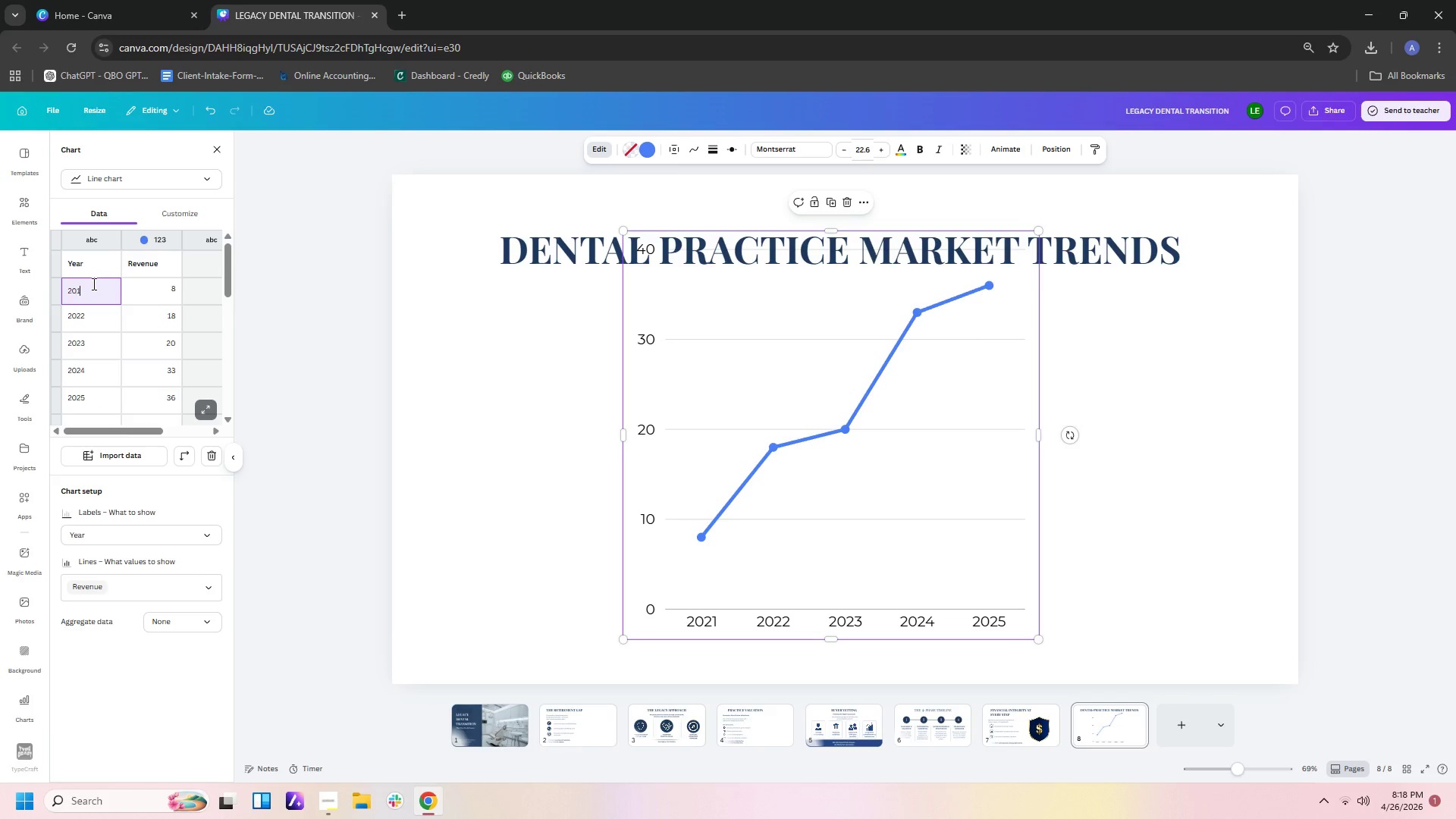 
key(Numpad1)
 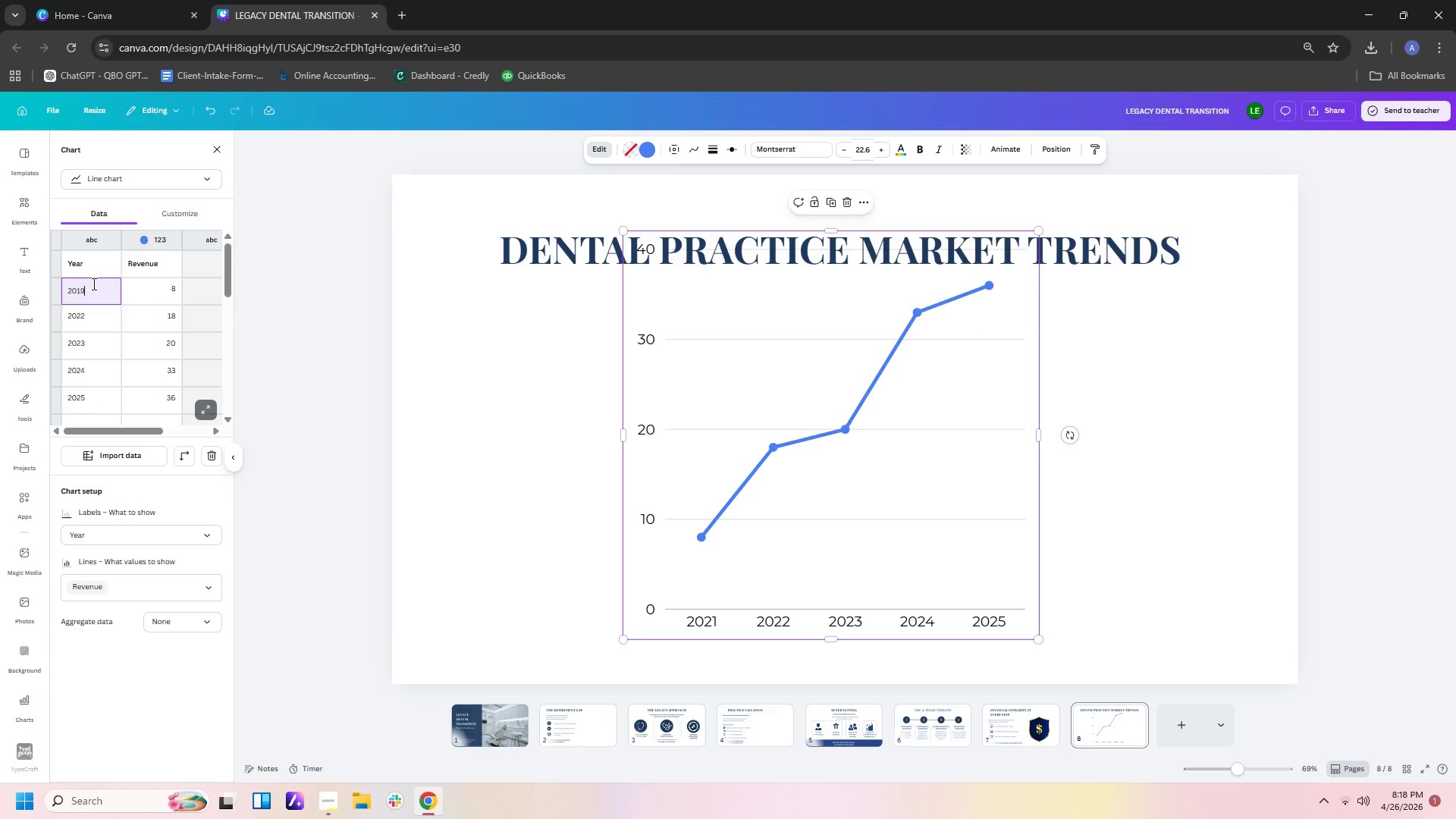 
key(Numpad9)
 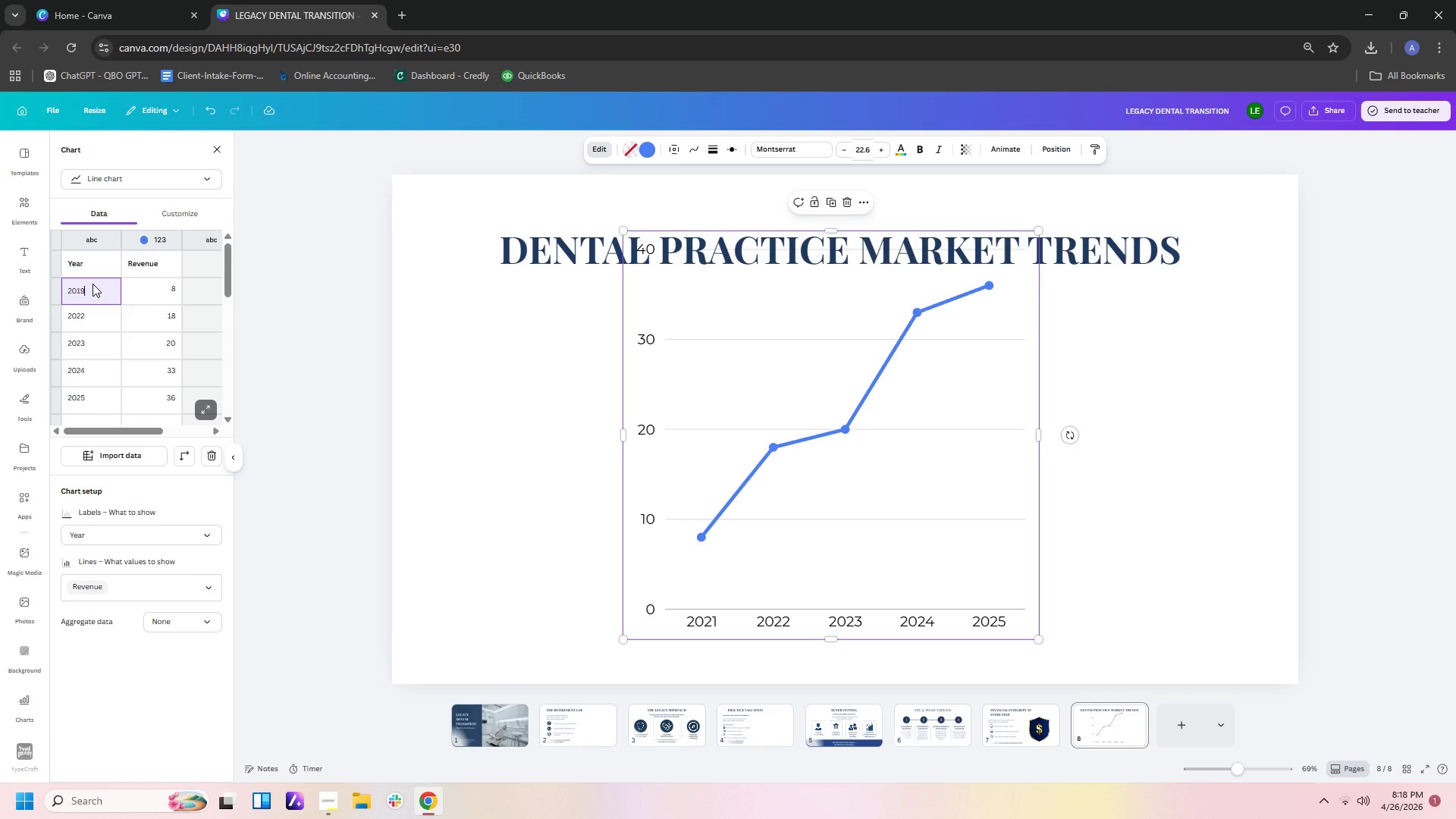 
key(NumpadEnter)
 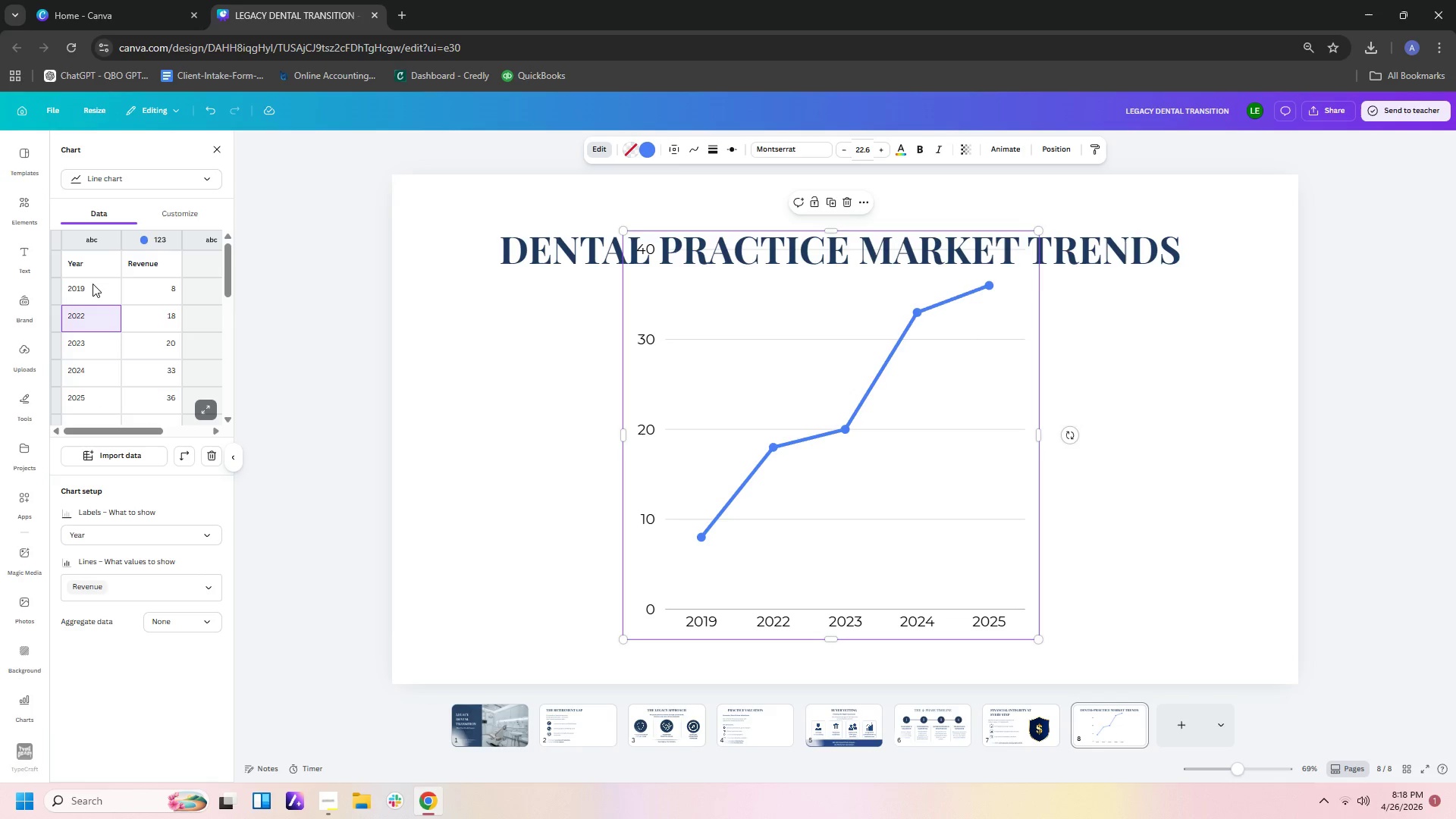 
wait(7.16)
 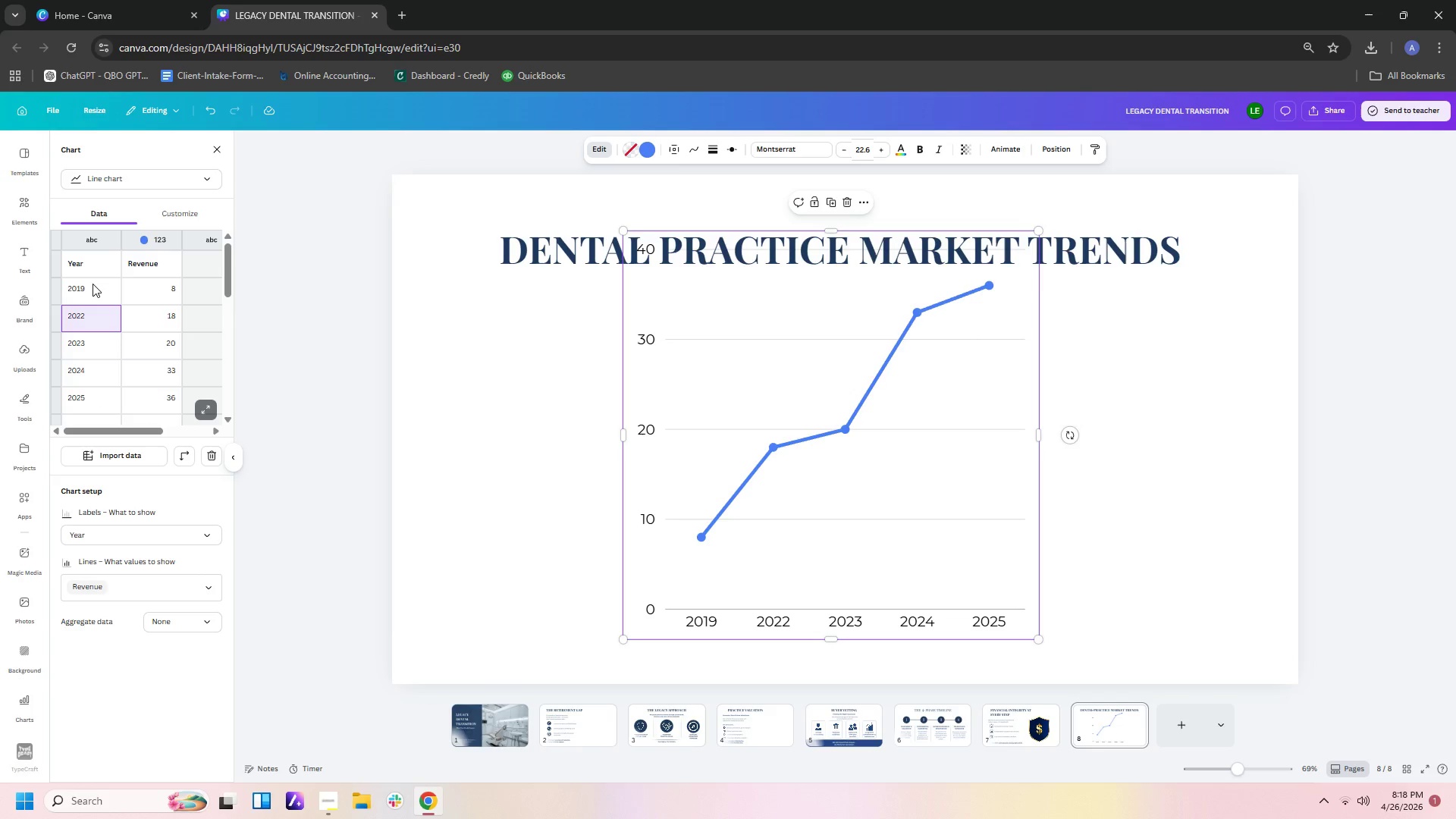 
key(Numpad2)
 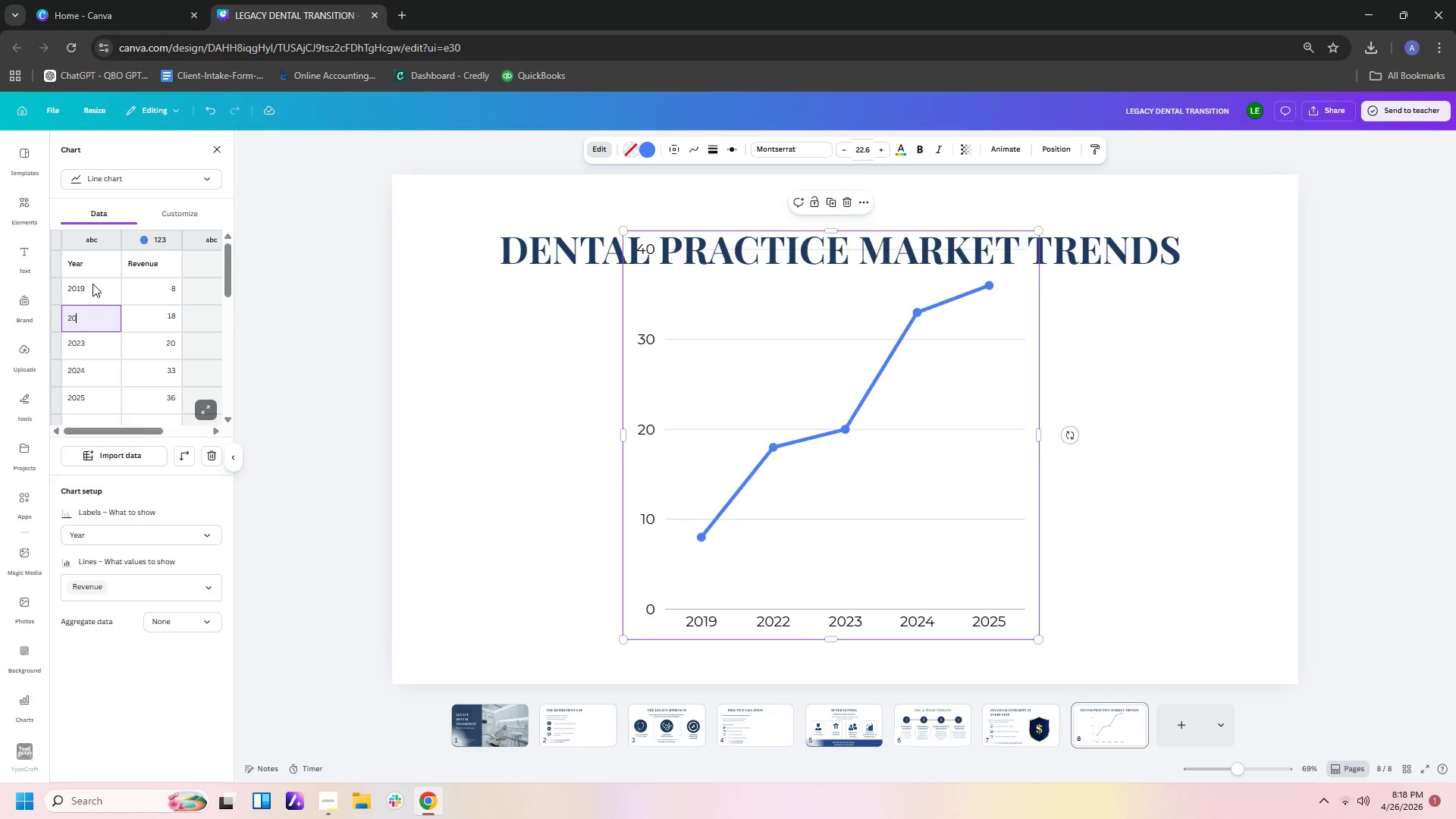 
key(Numpad0)
 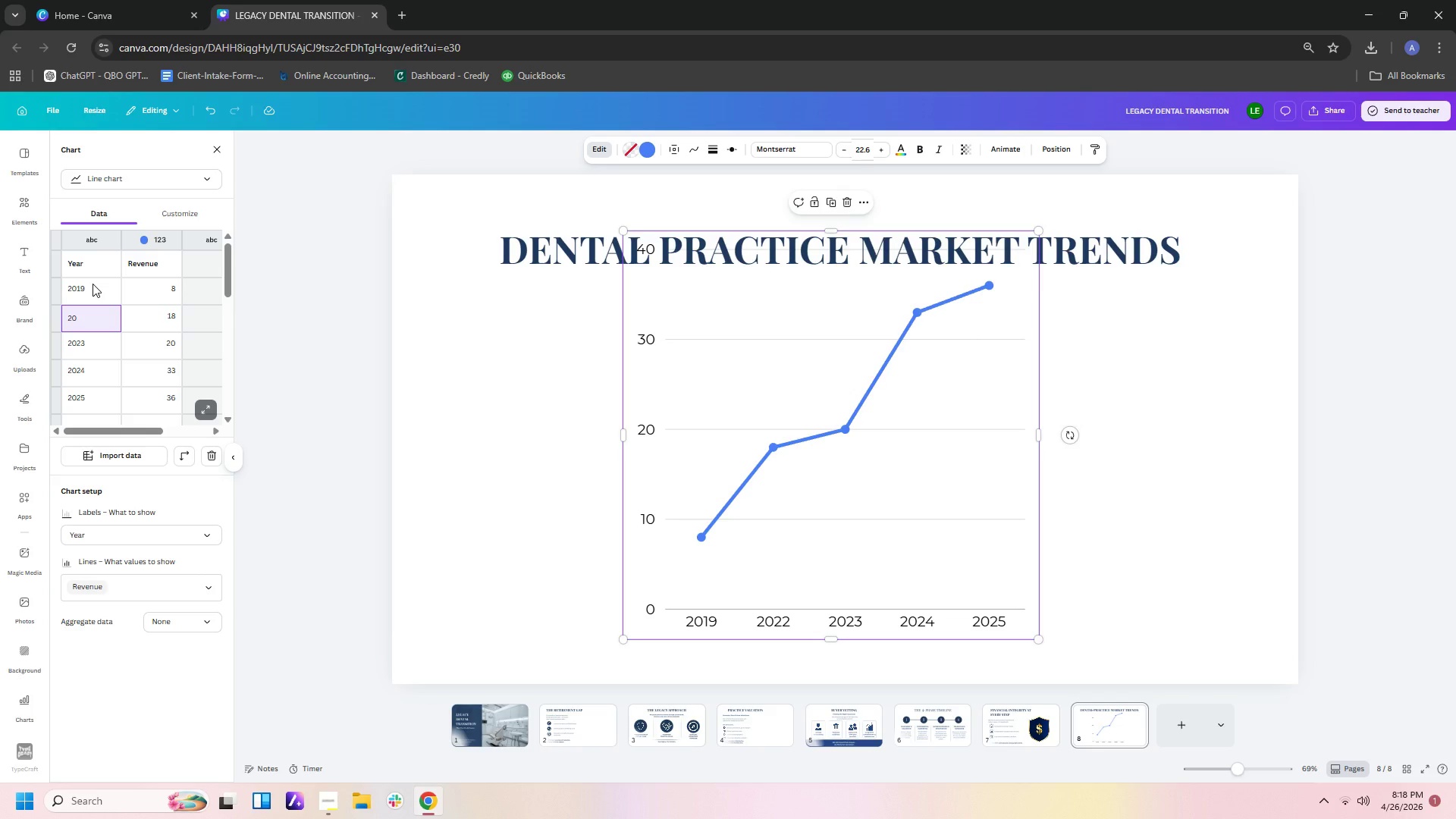 
key(Numpad2)
 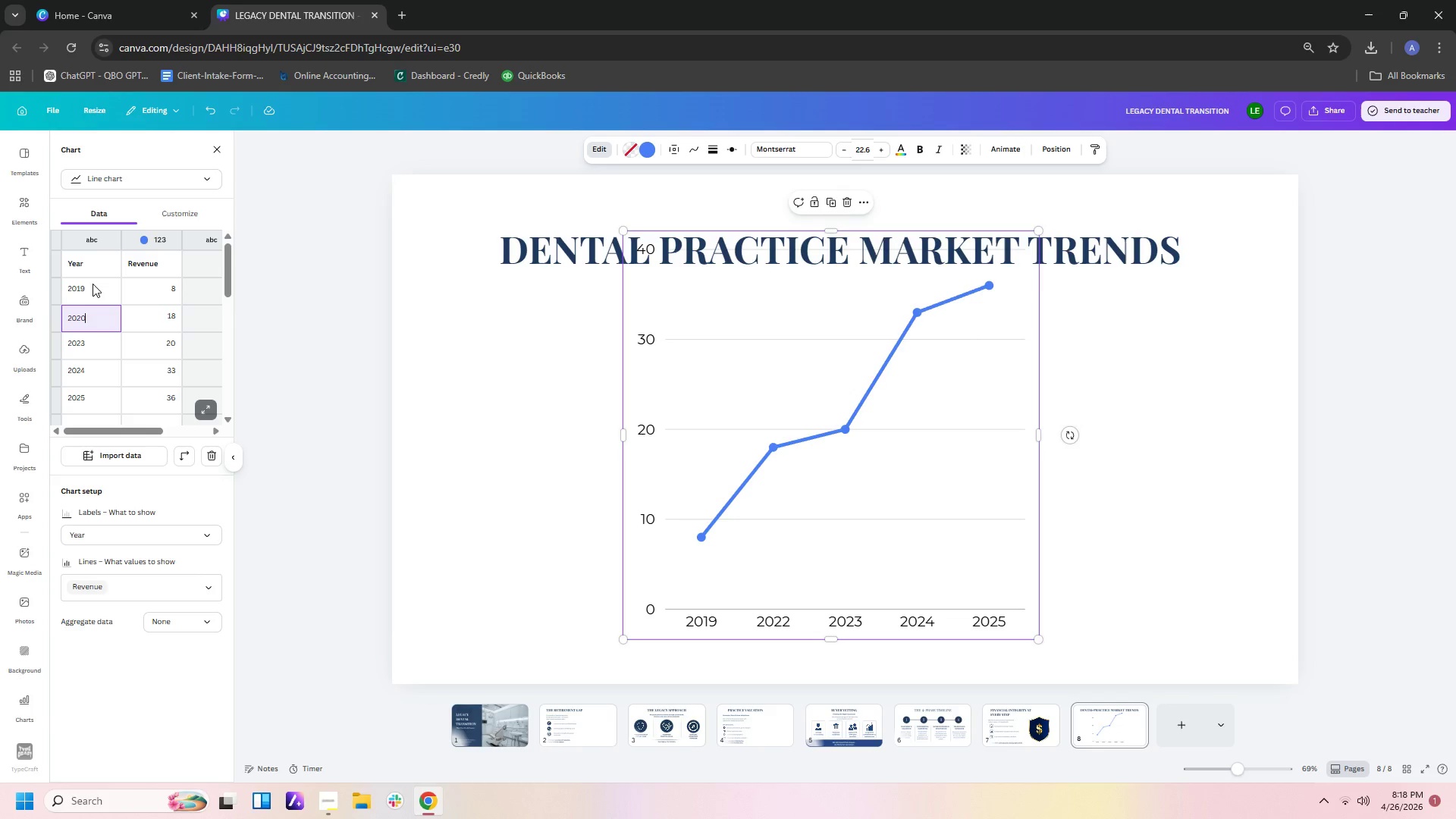 
key(Numpad0)
 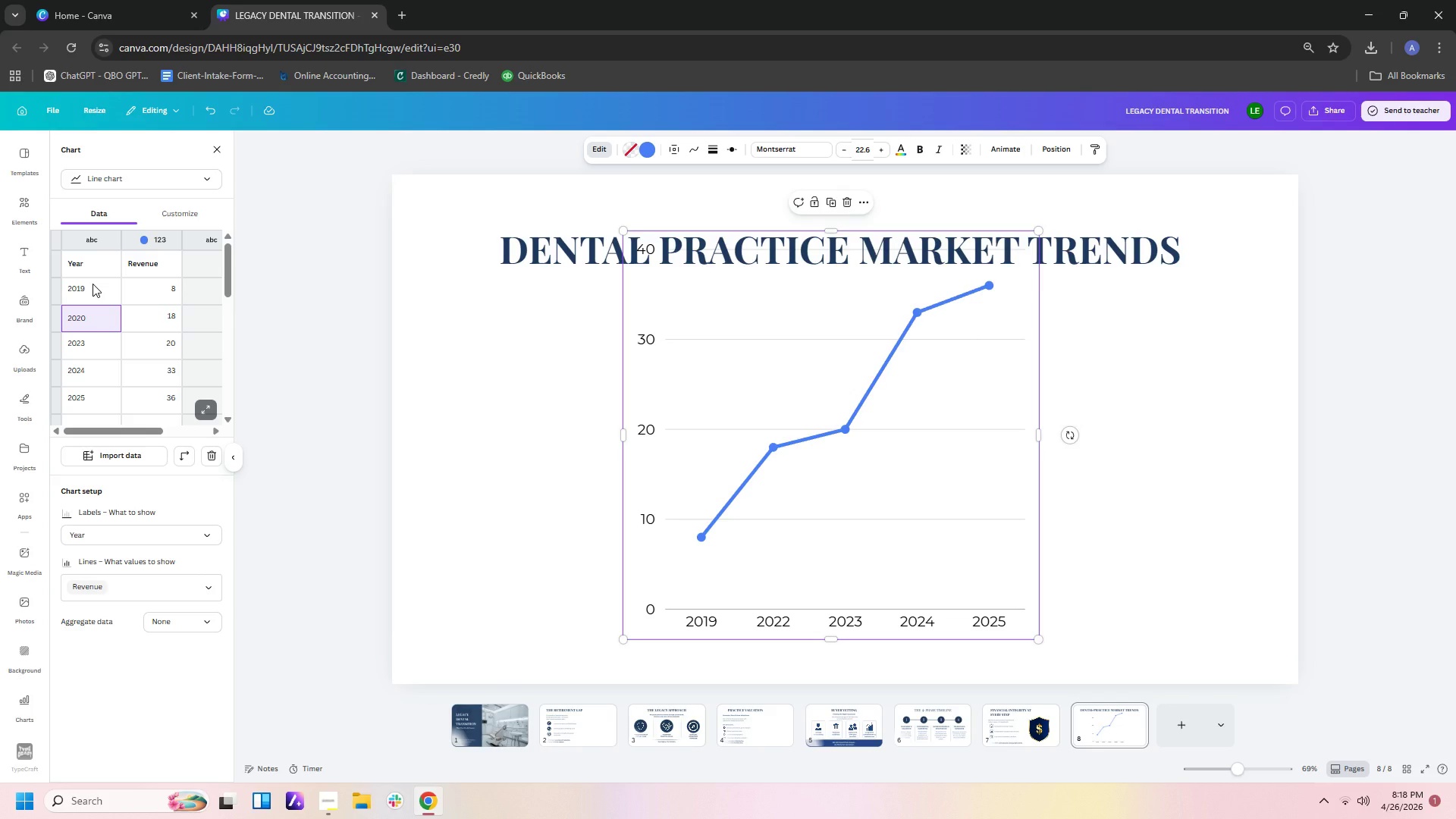 
key(NumpadEnter)
 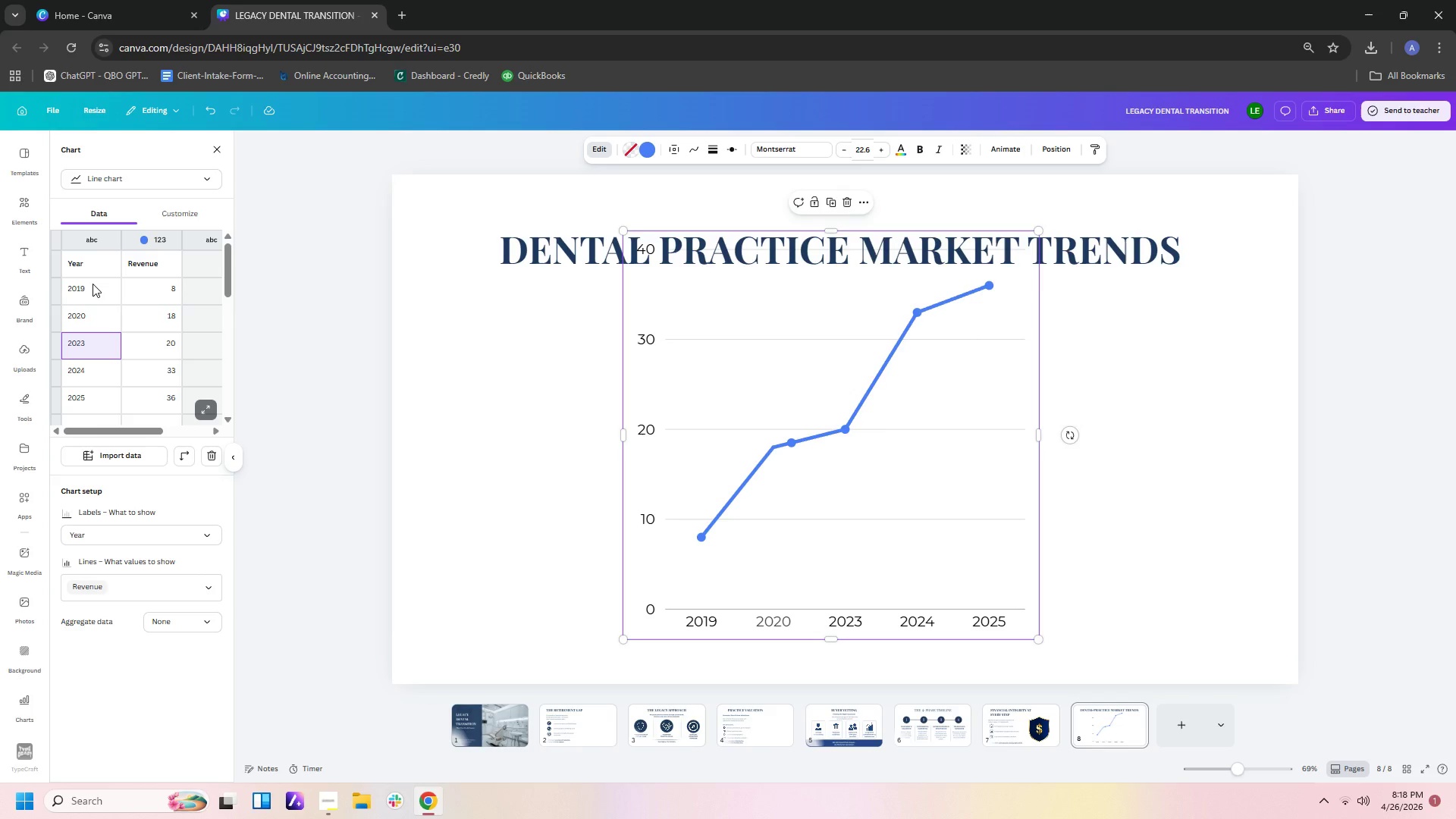 
key(Numpad2)
 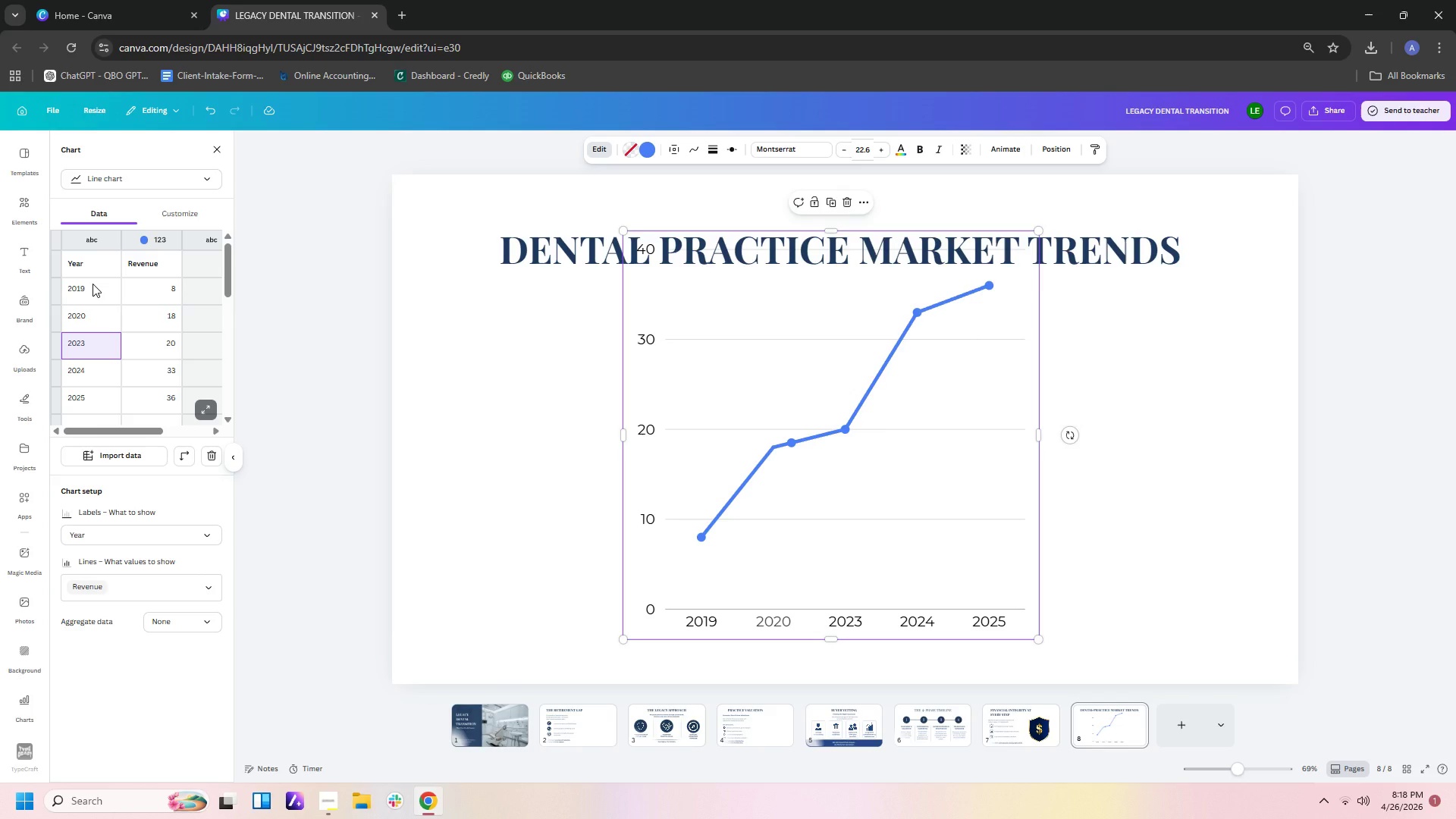 
key(Numpad0)
 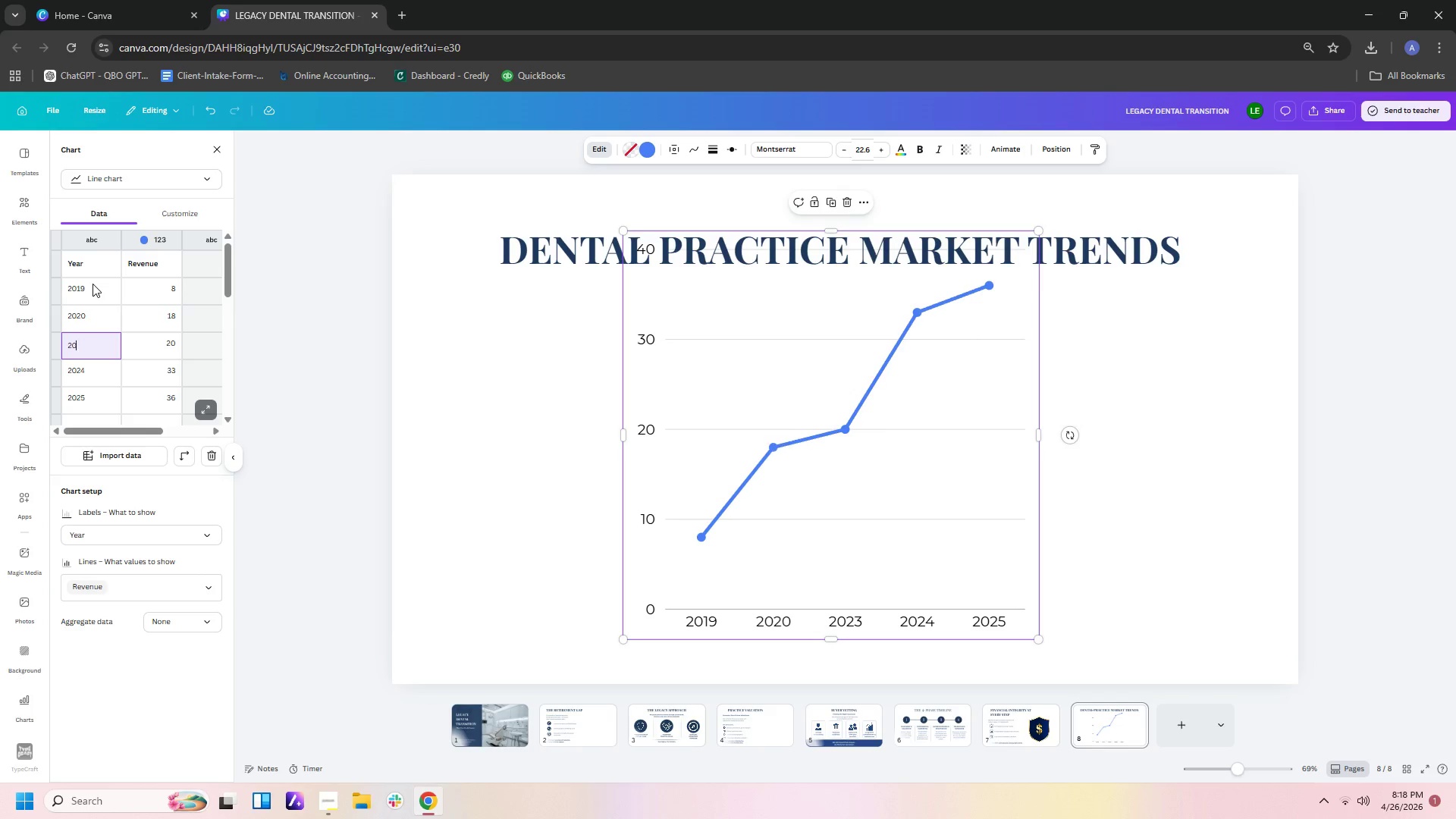 
key(Numpad2)
 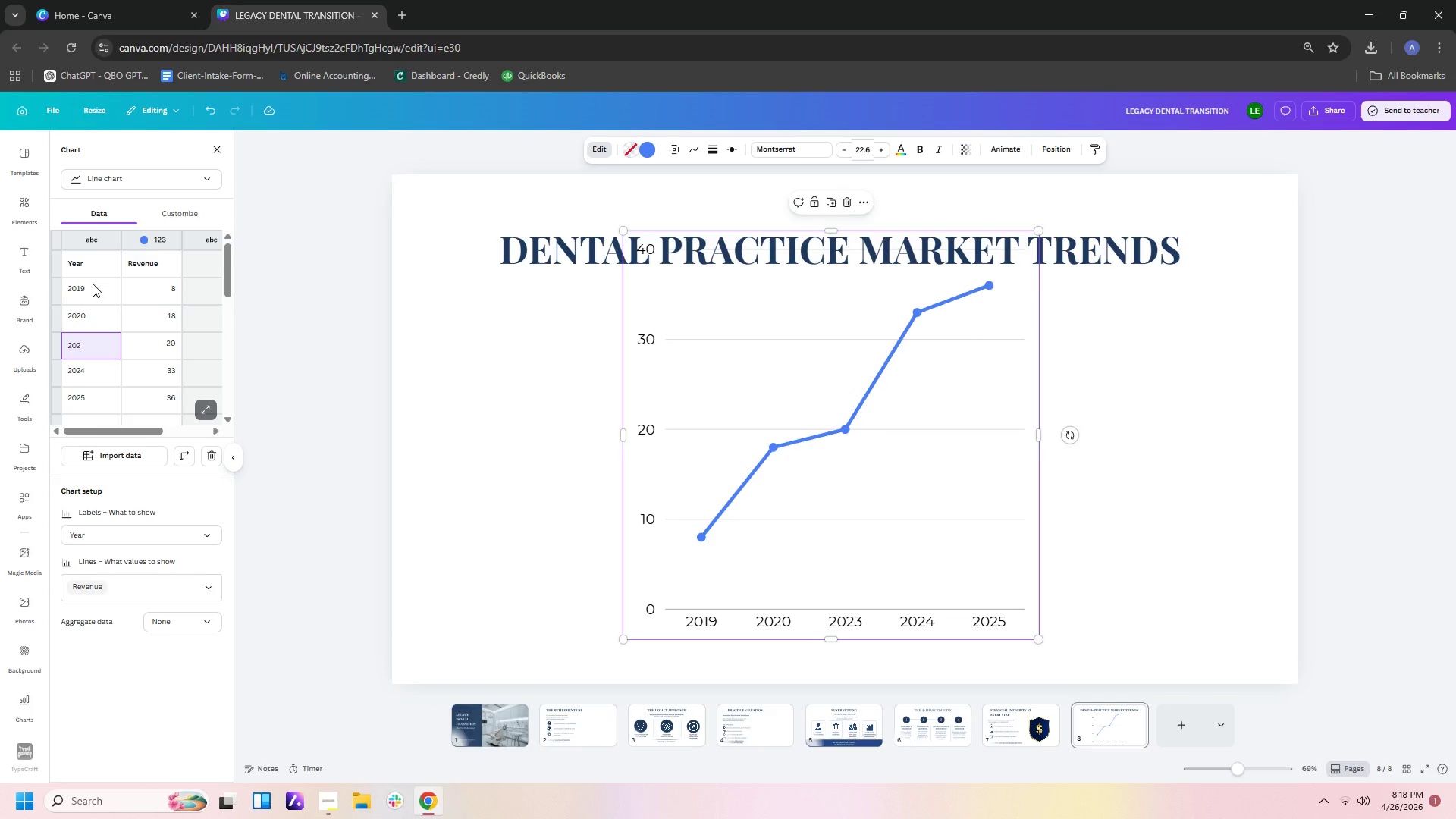 
key(Numpad1)
 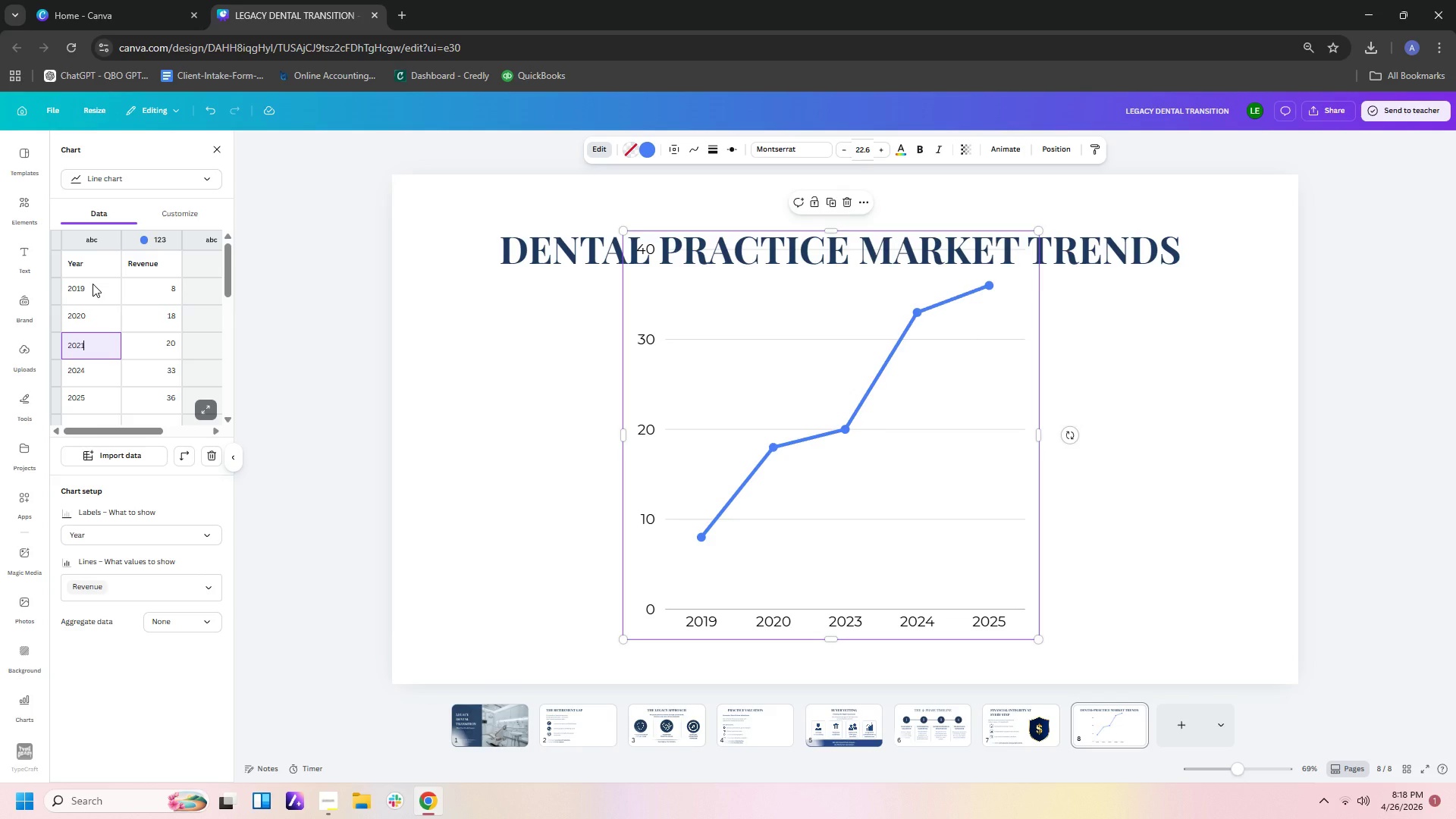 
key(NumpadEnter)
 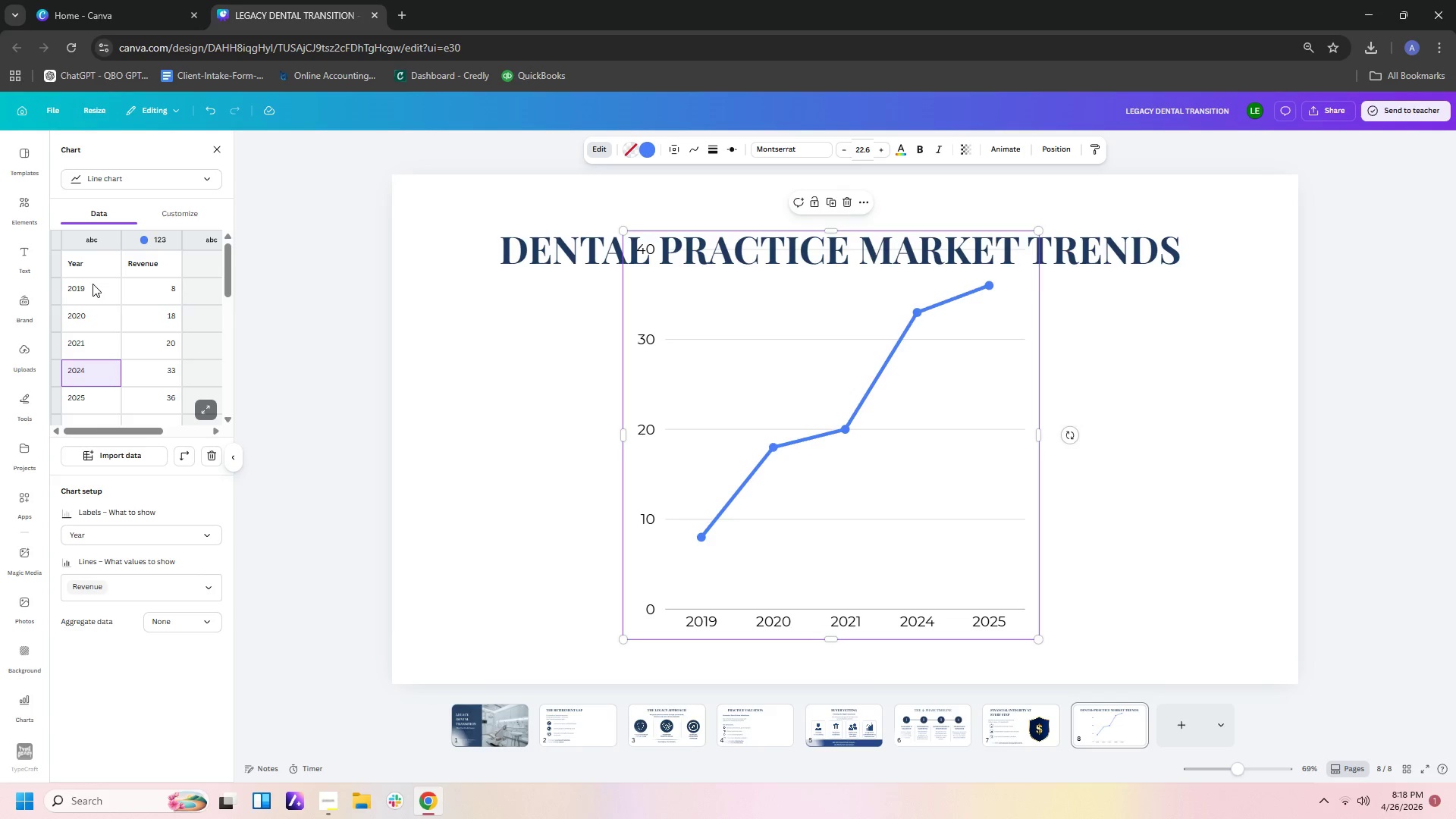 
key(Numpad2)
 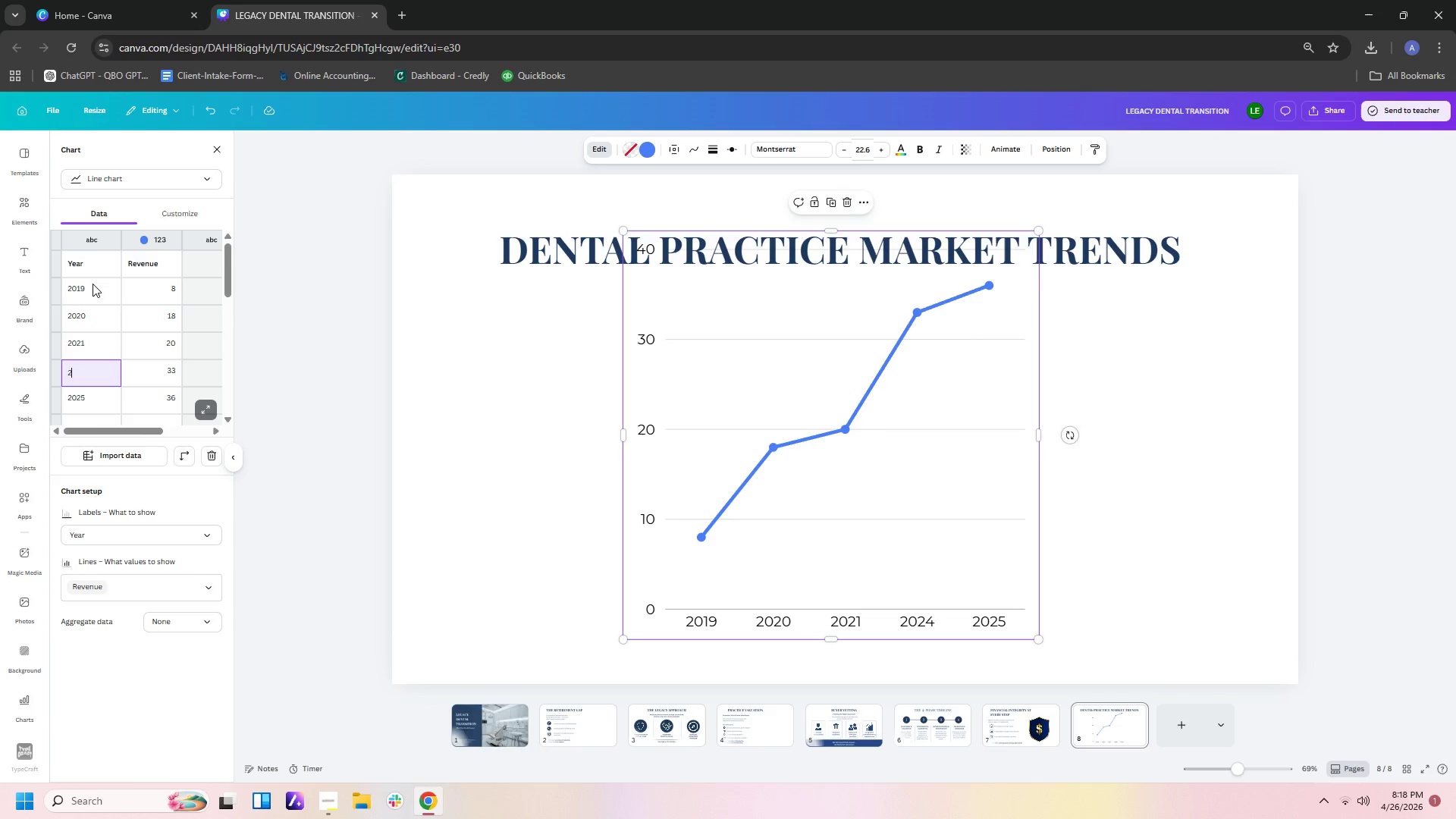 
key(Numpad0)
 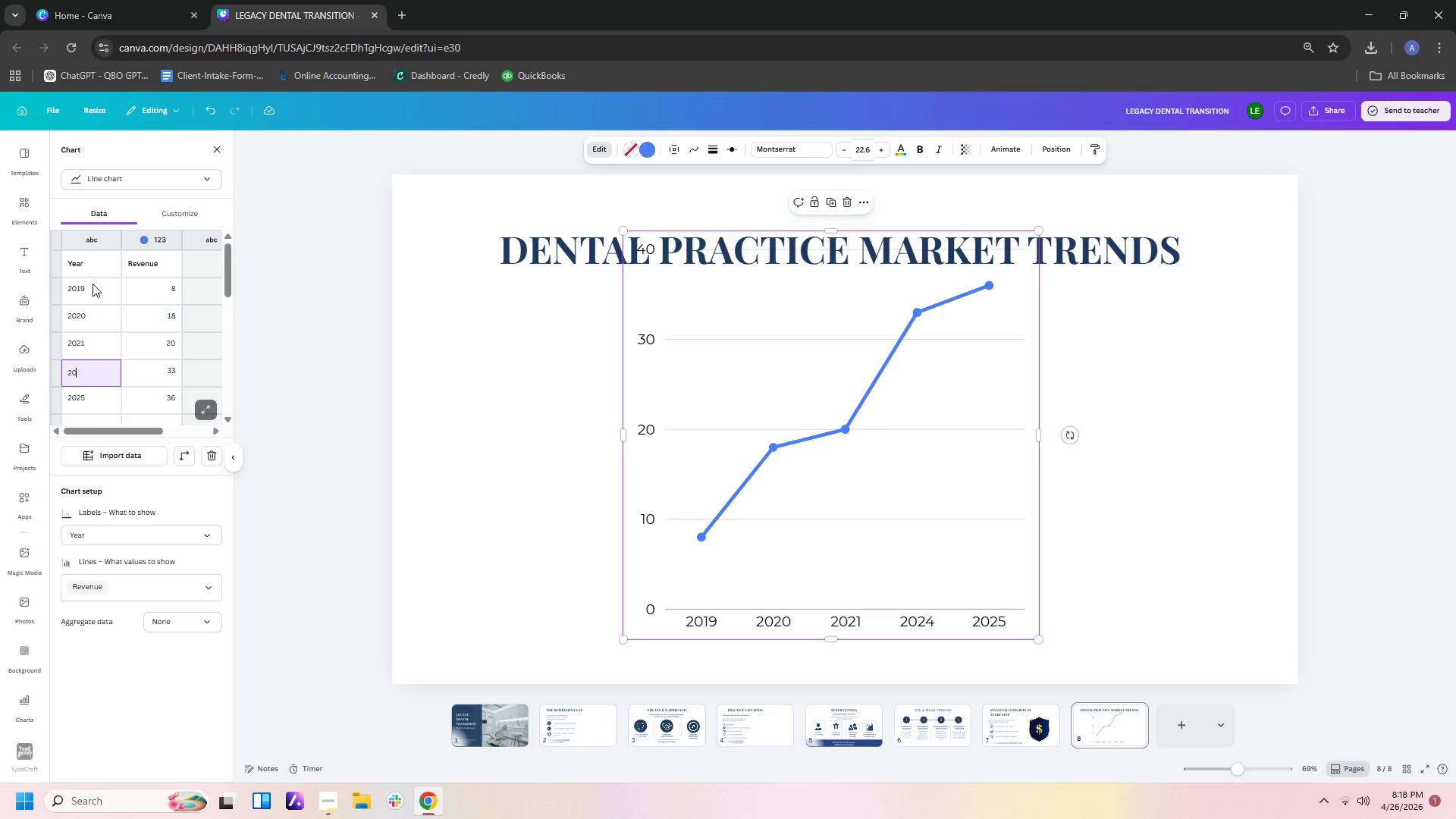 
key(Numpad2)
 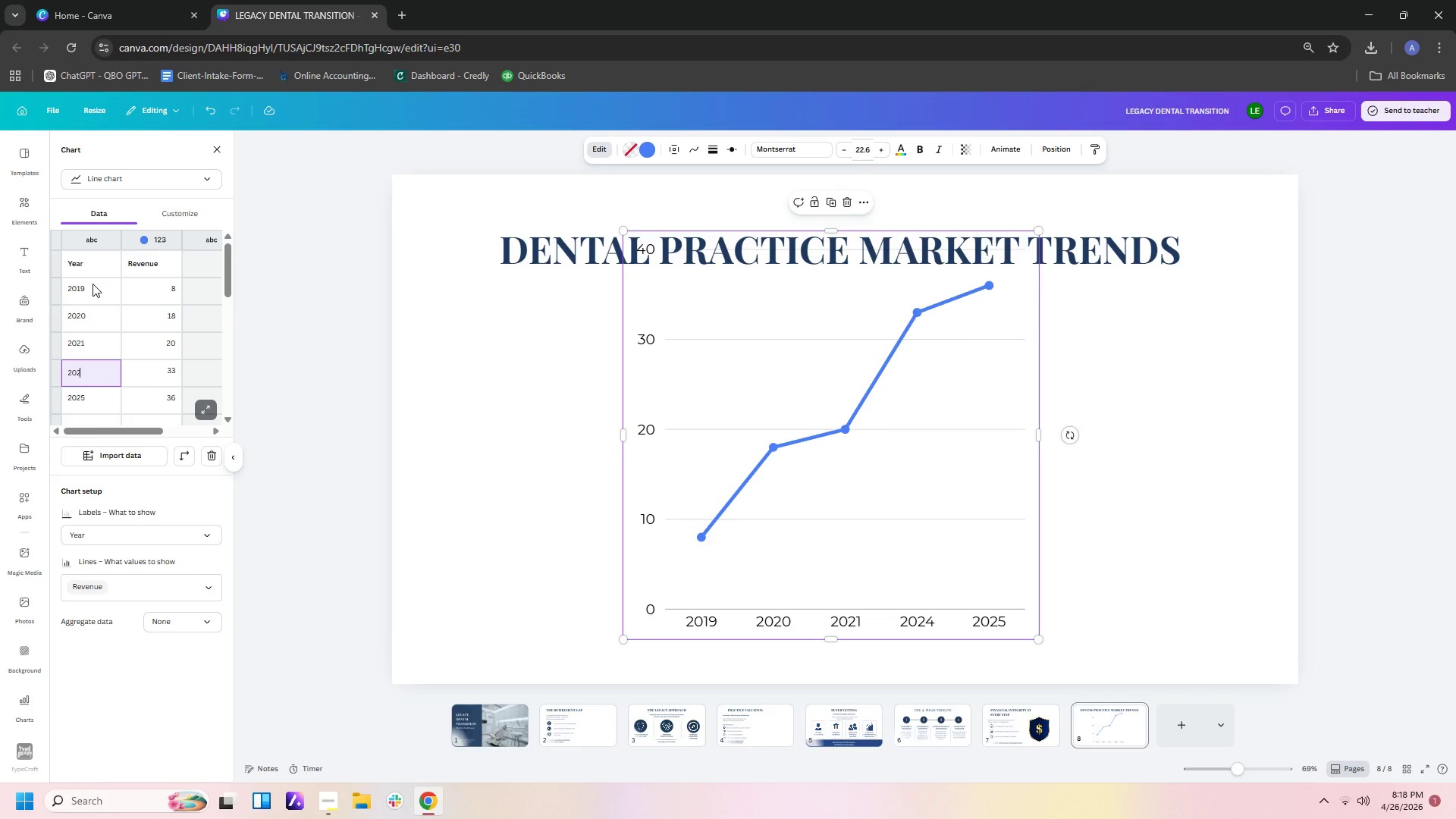 
key(Numpad3)
 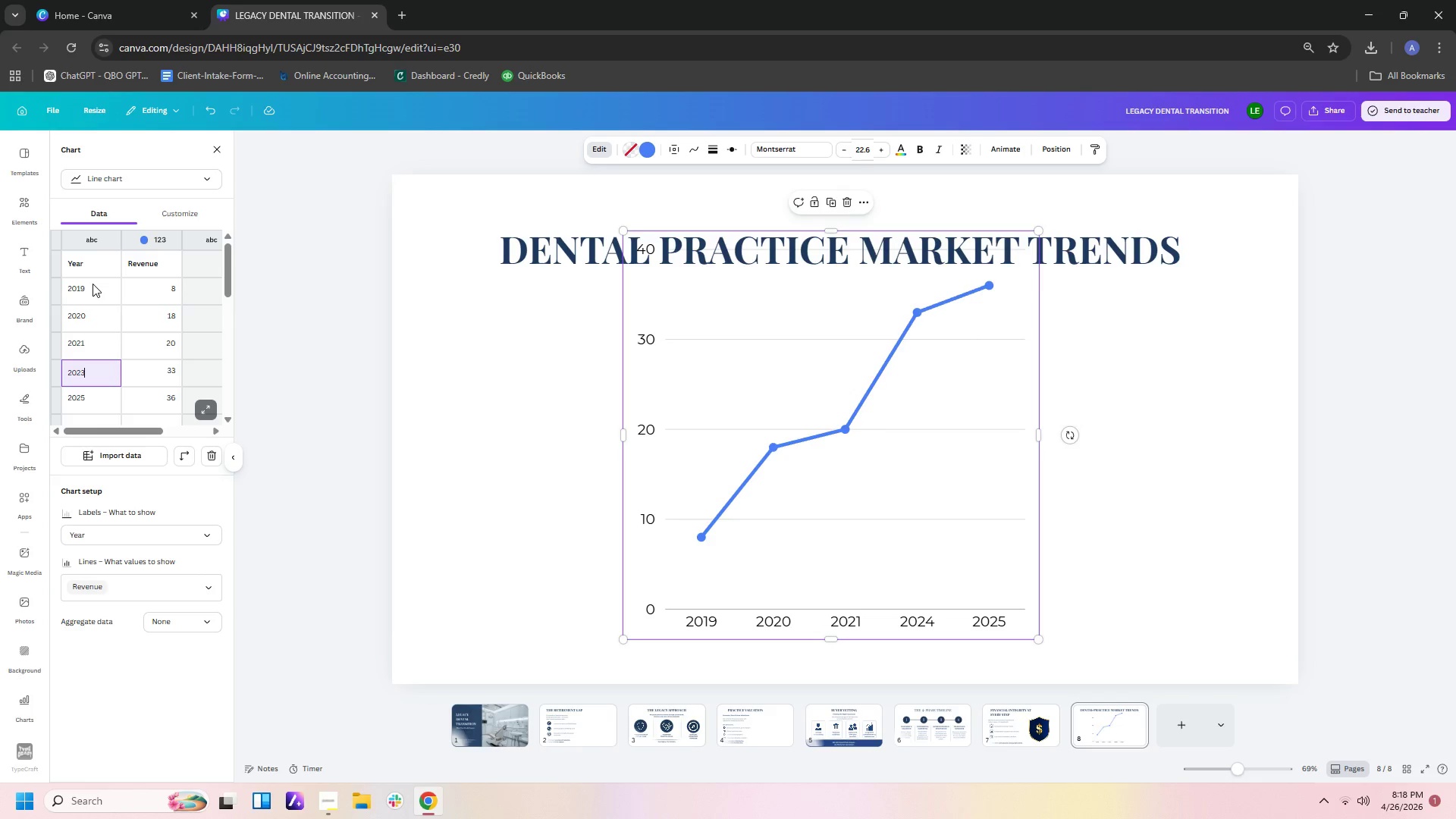 
key(NumpadEnter)
 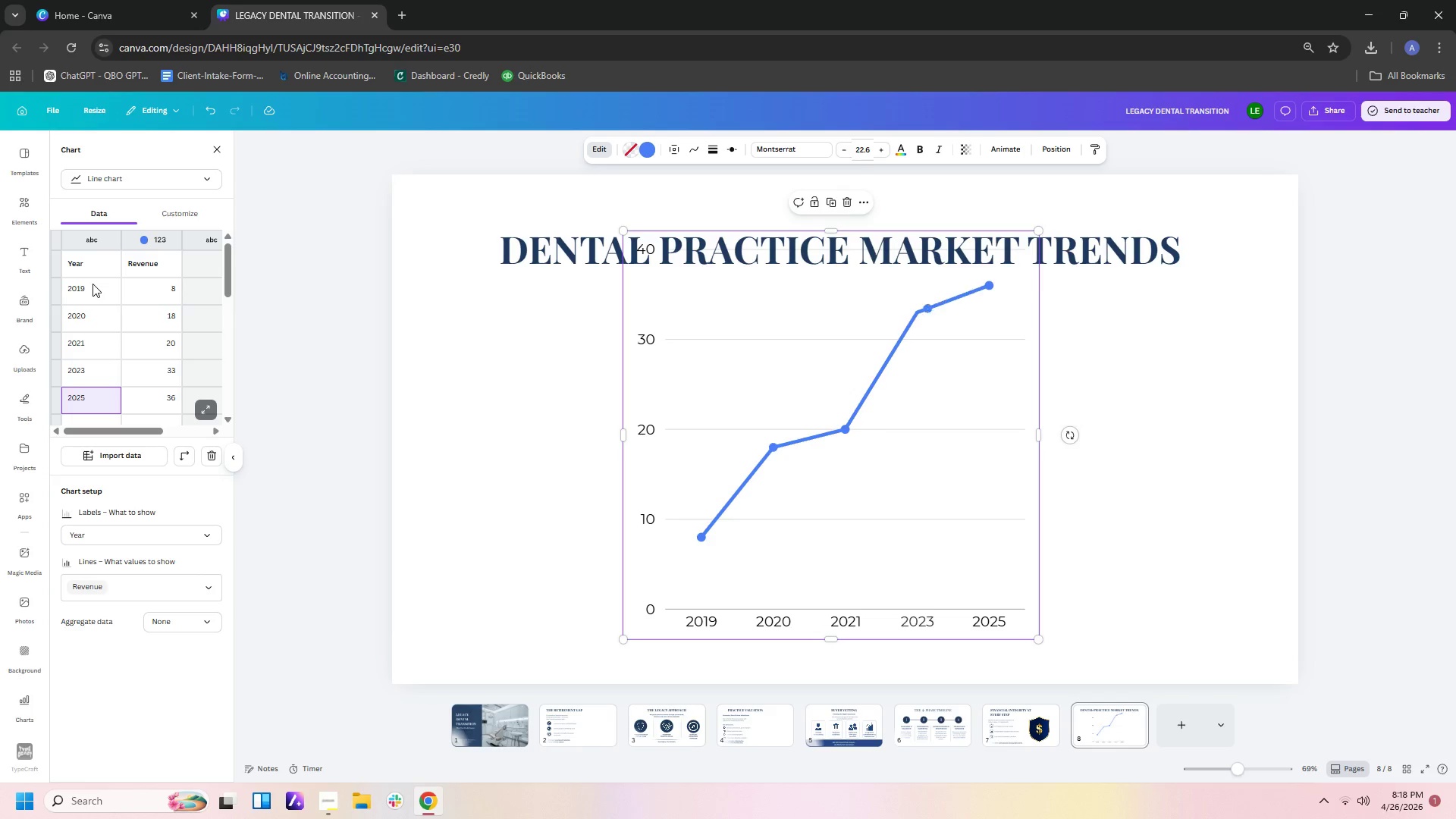 
key(Numpad2)
 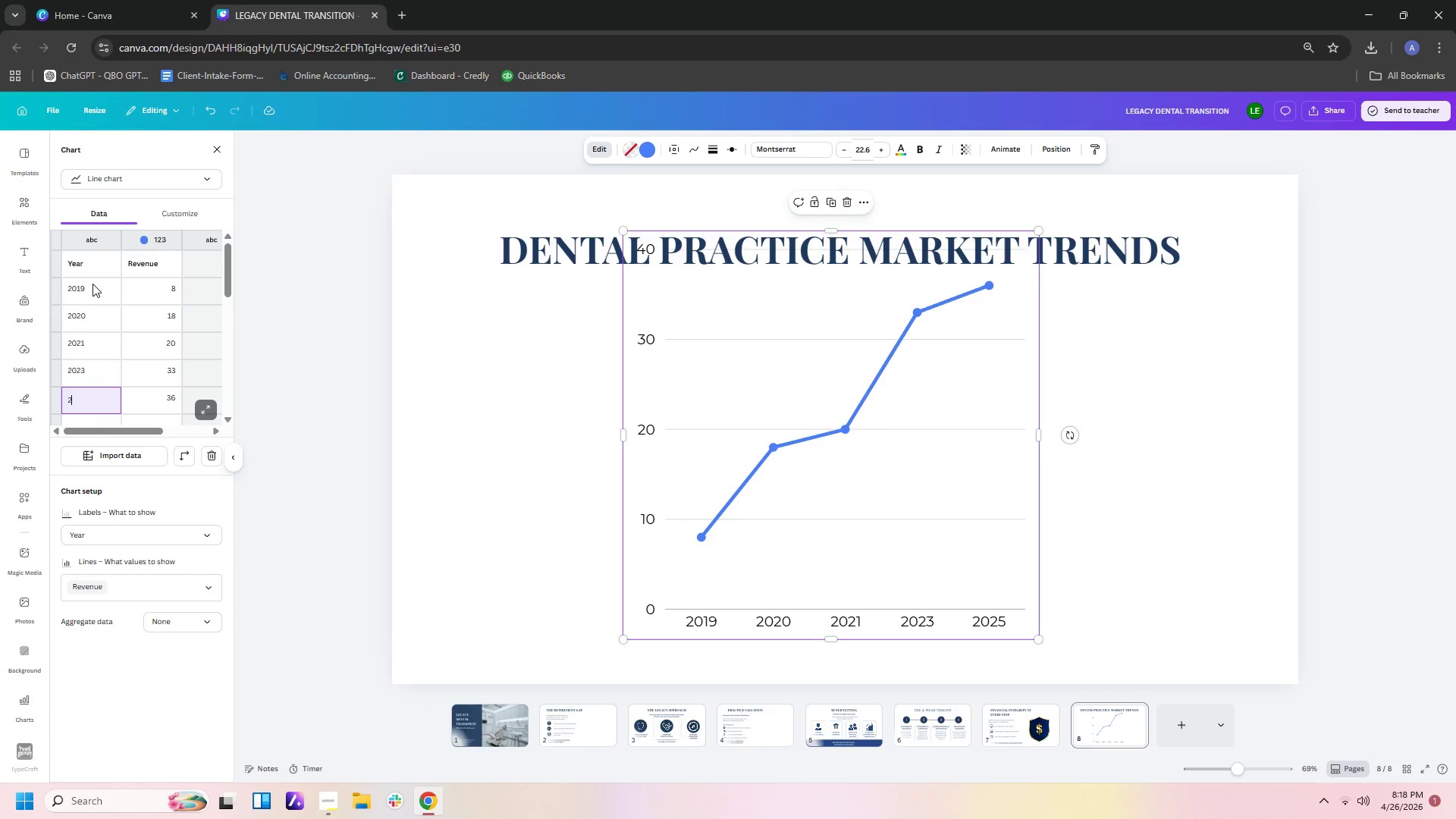 
key(Numpad0)
 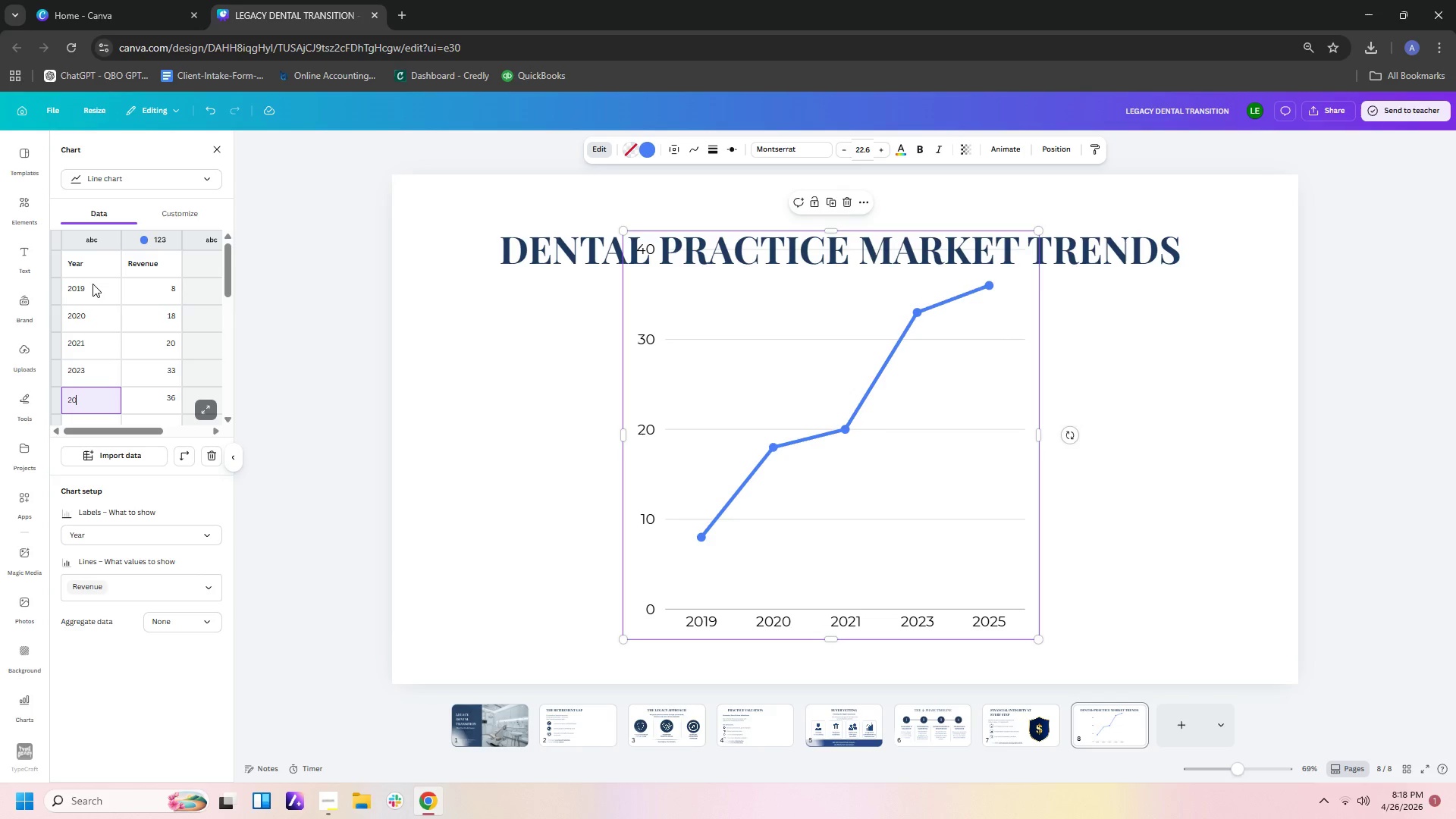 
key(Numpad2)
 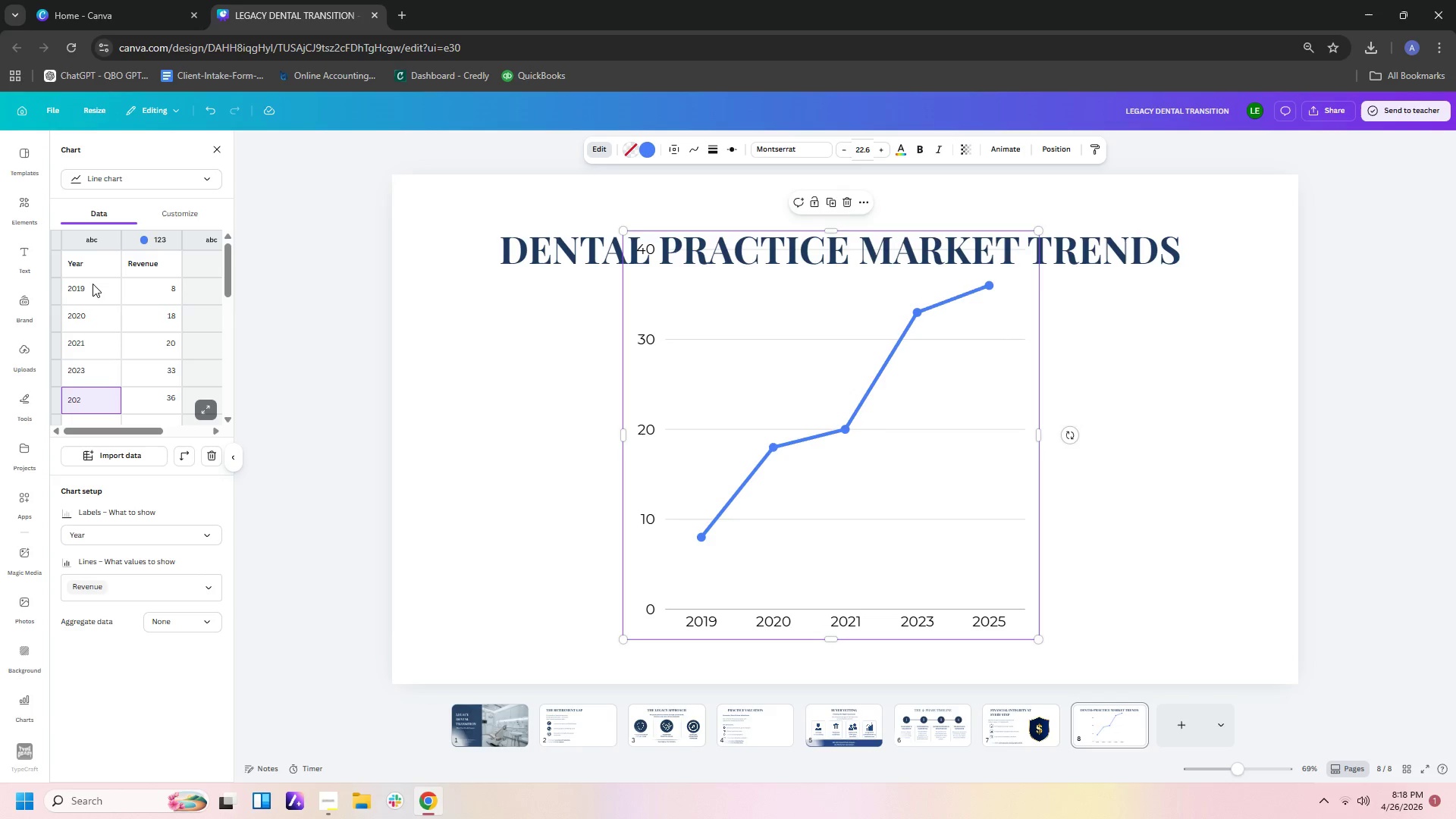 
key(Numpad4)
 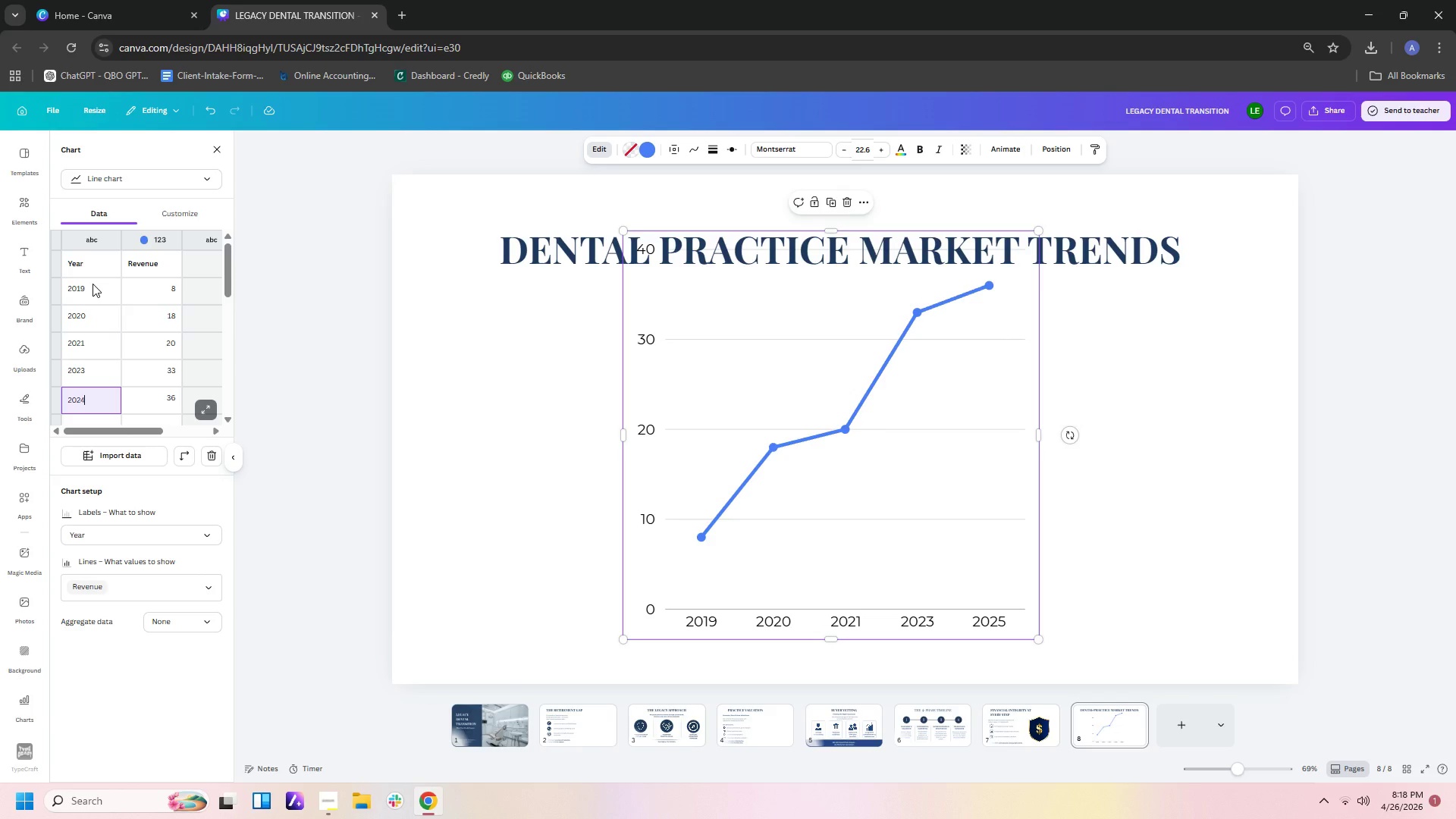 
key(NumpadEnter)
 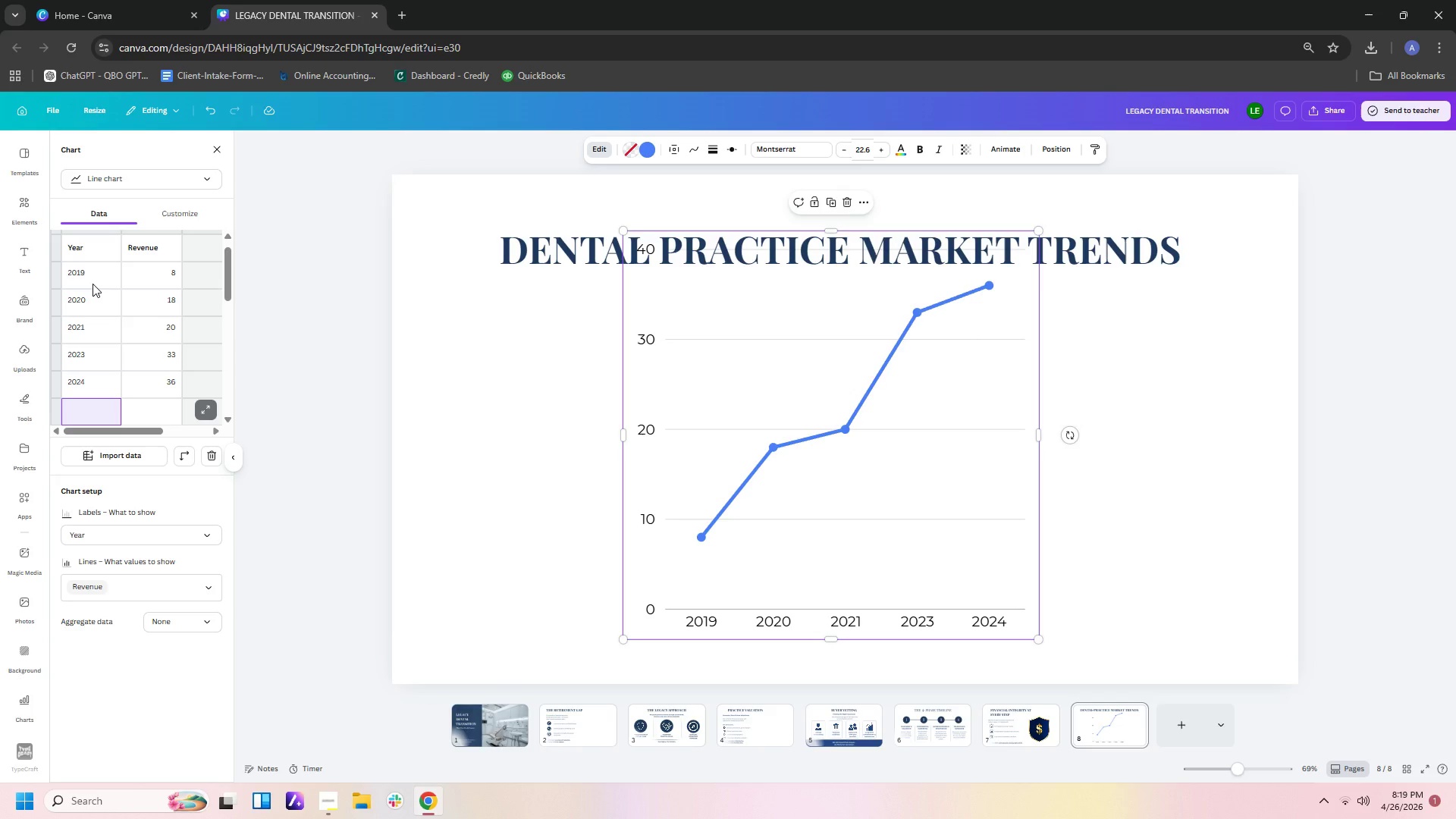 
wait(9.22)
 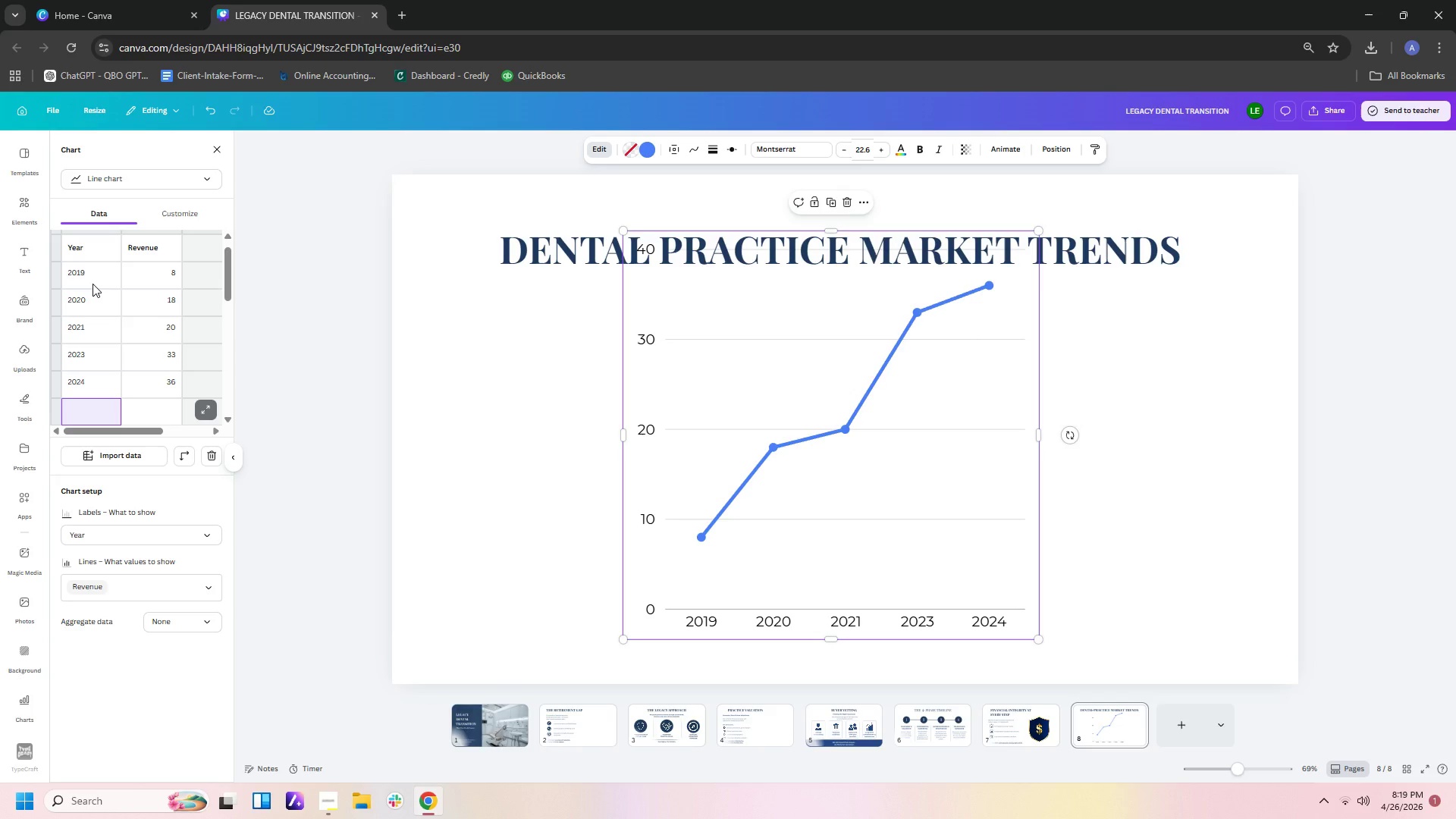 
left_click_drag(start_coordinate=[829, 230], to_coordinate=[803, 403])
 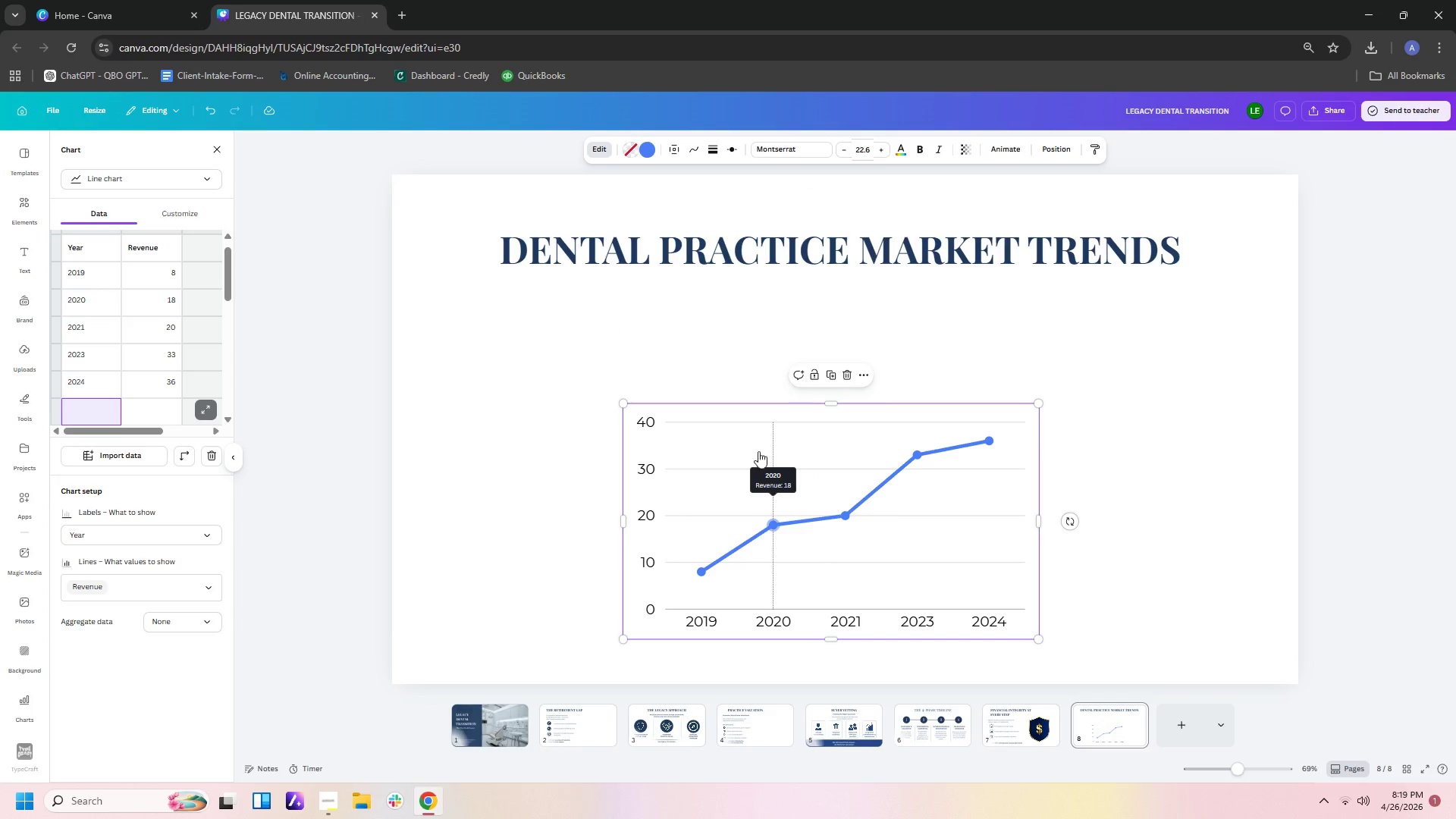 
left_click_drag(start_coordinate=[745, 450], to_coordinate=[622, 411])
 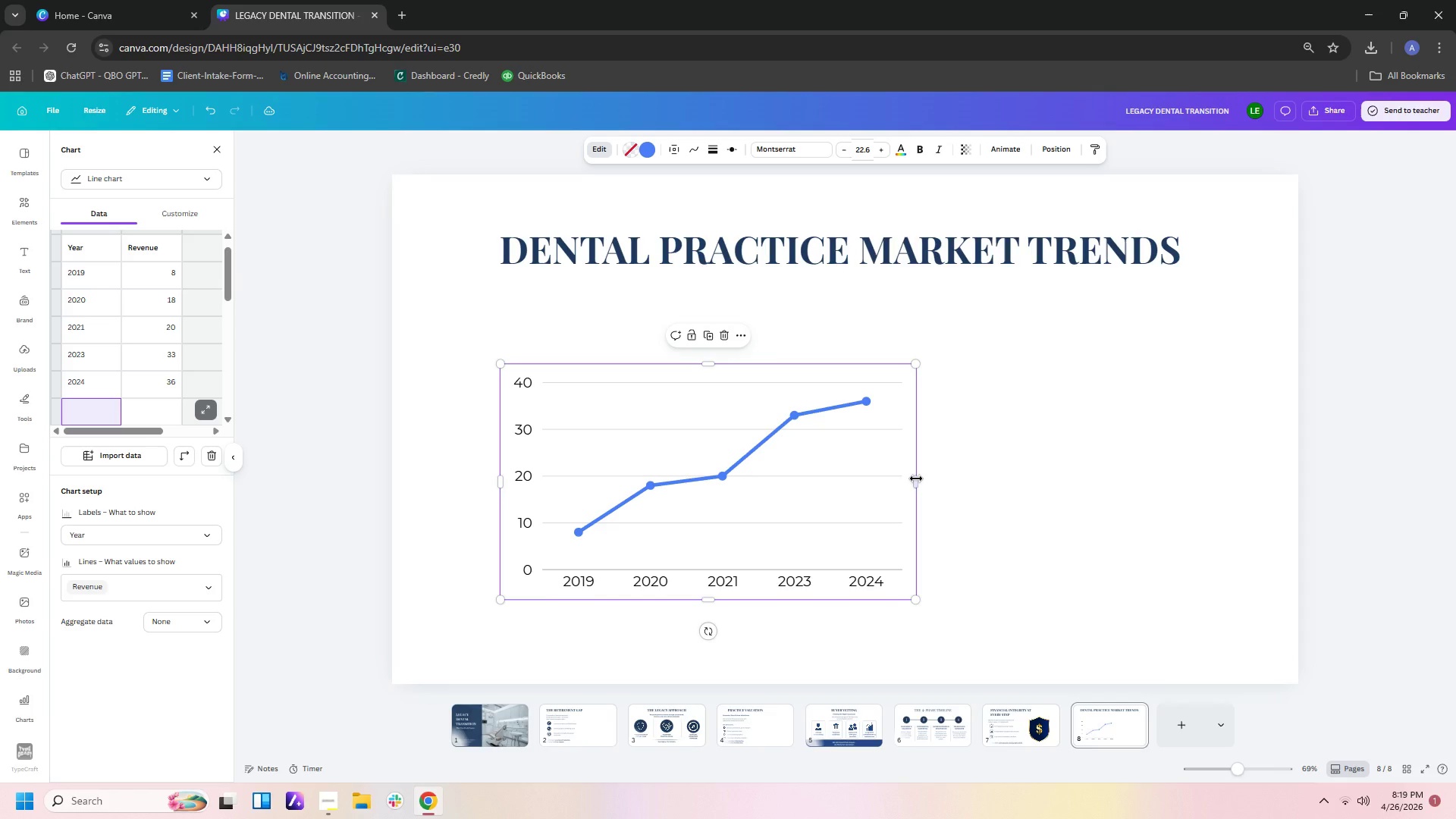 
left_click_drag(start_coordinate=[916, 479], to_coordinate=[987, 497])
 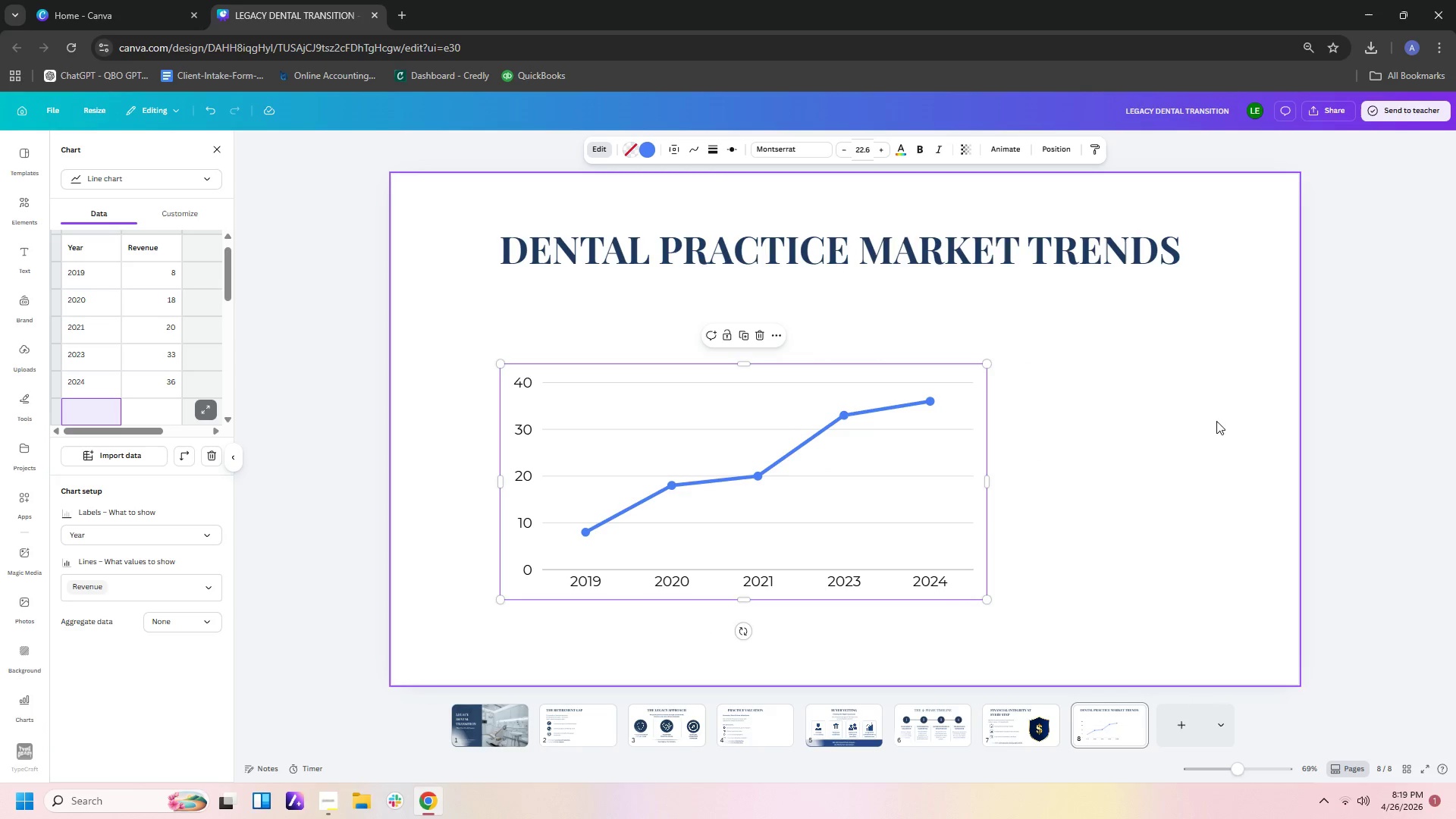 
left_click([1065, 428])
 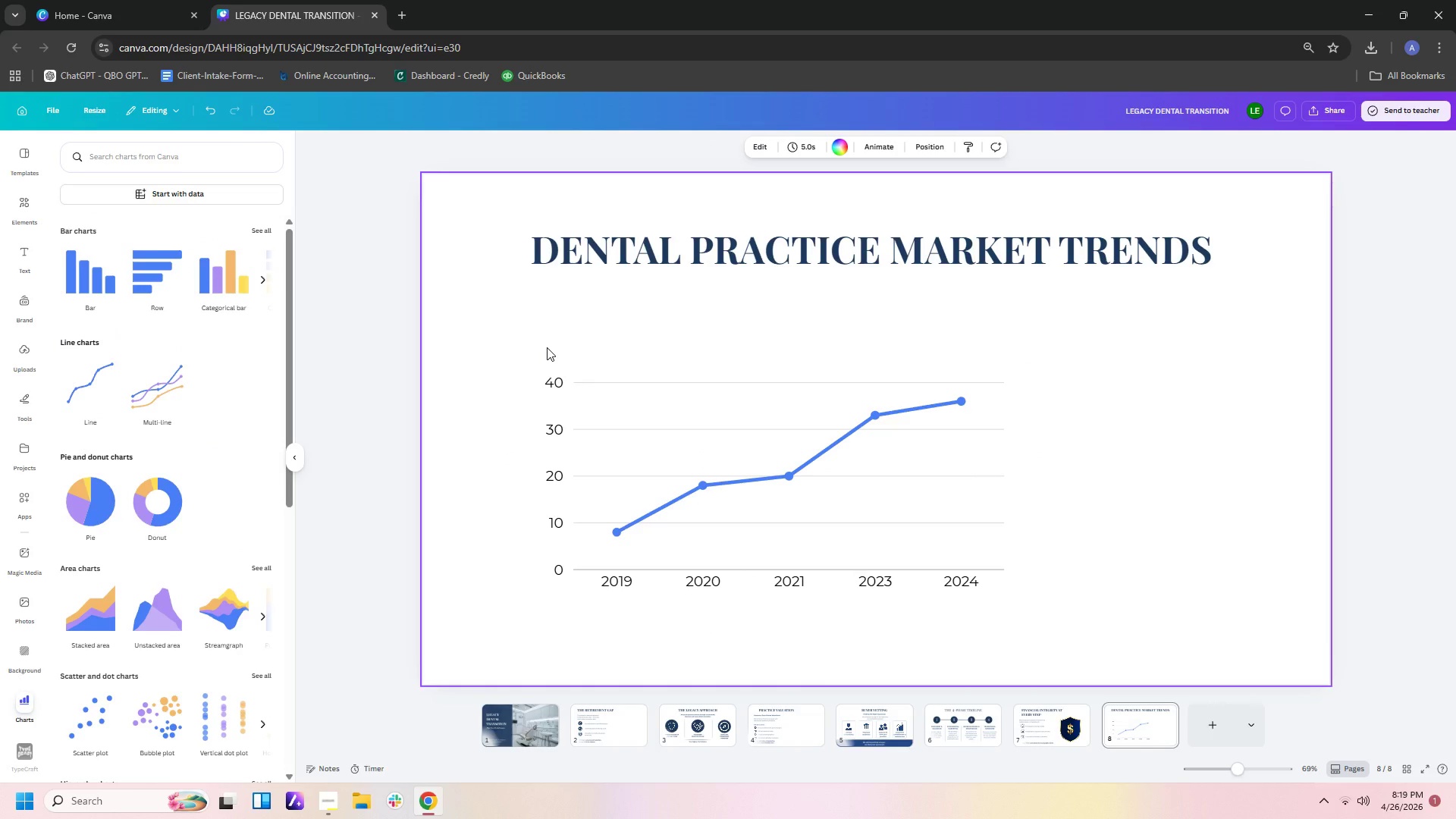 
left_click([553, 388])
 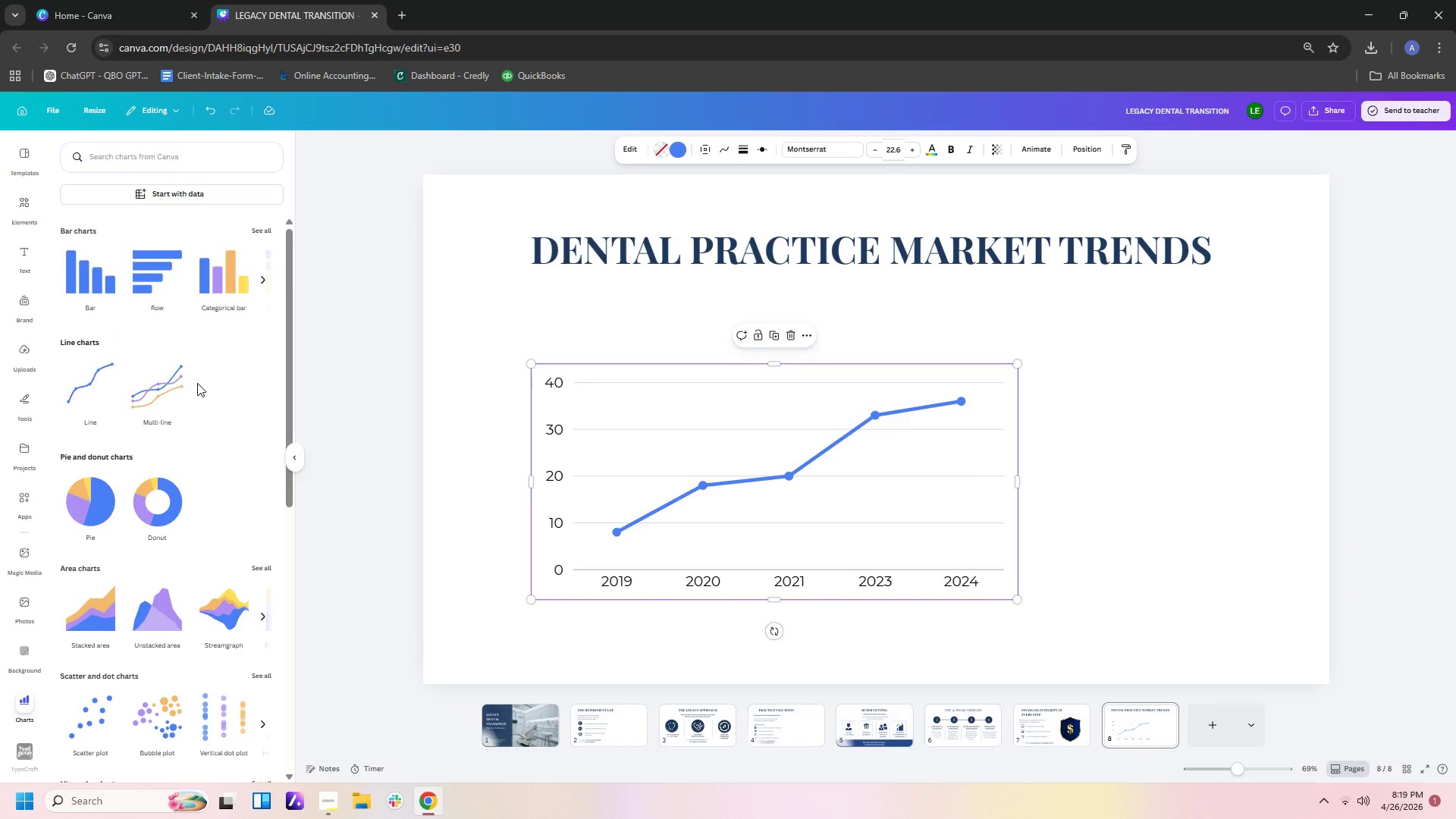 
left_click([582, 487])
 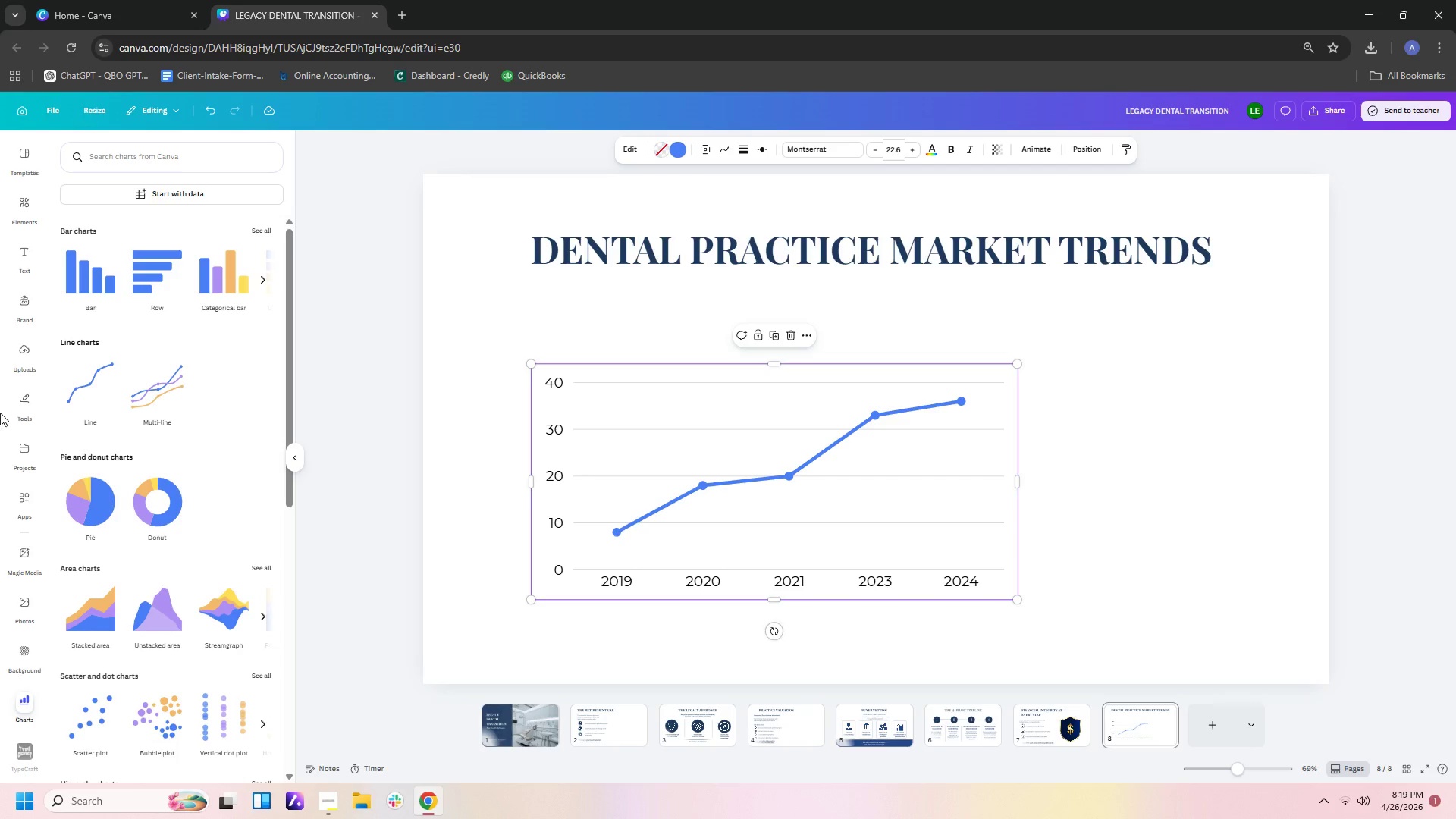 
wait(8.38)
 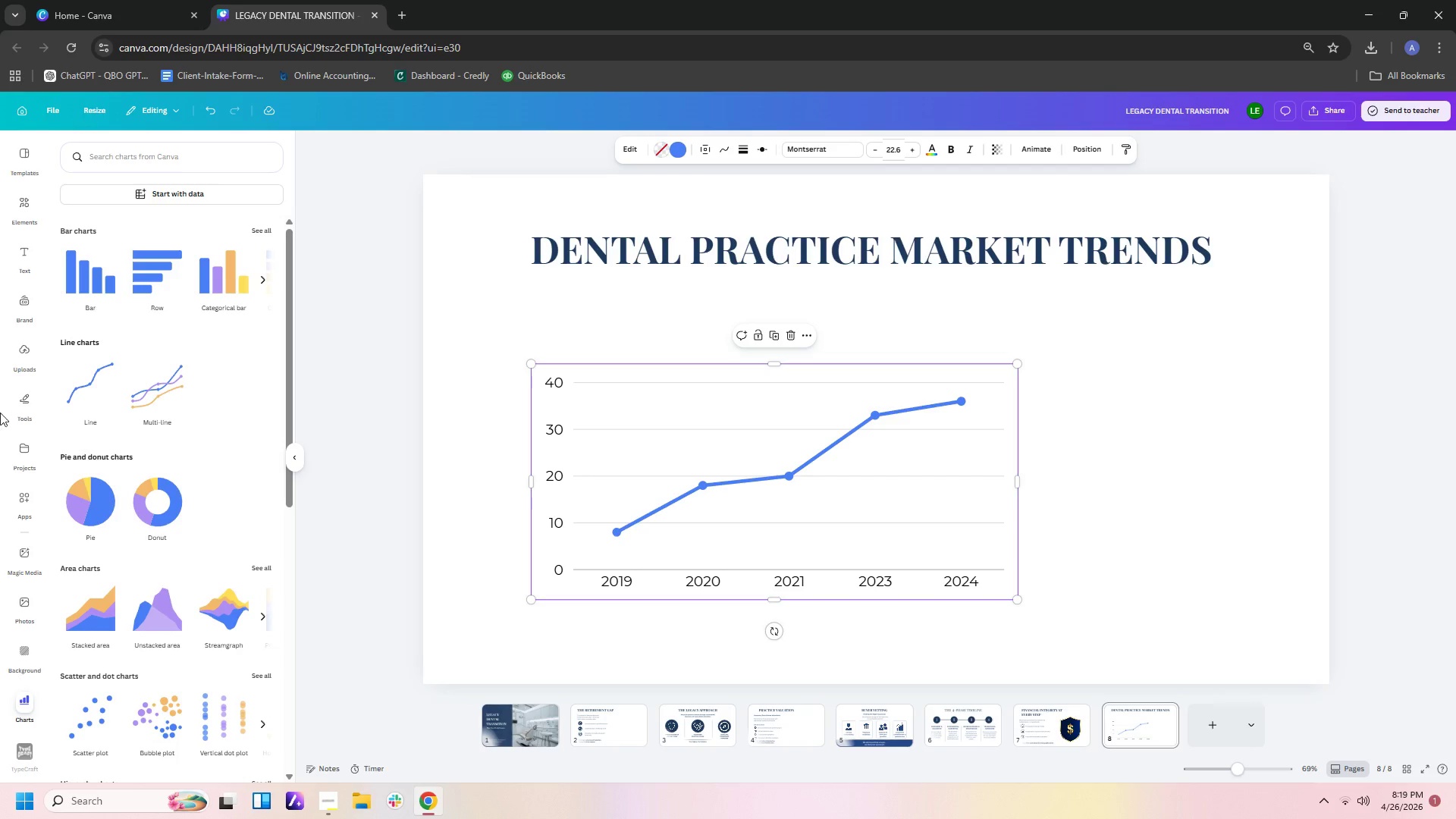 
left_click([679, 146])
 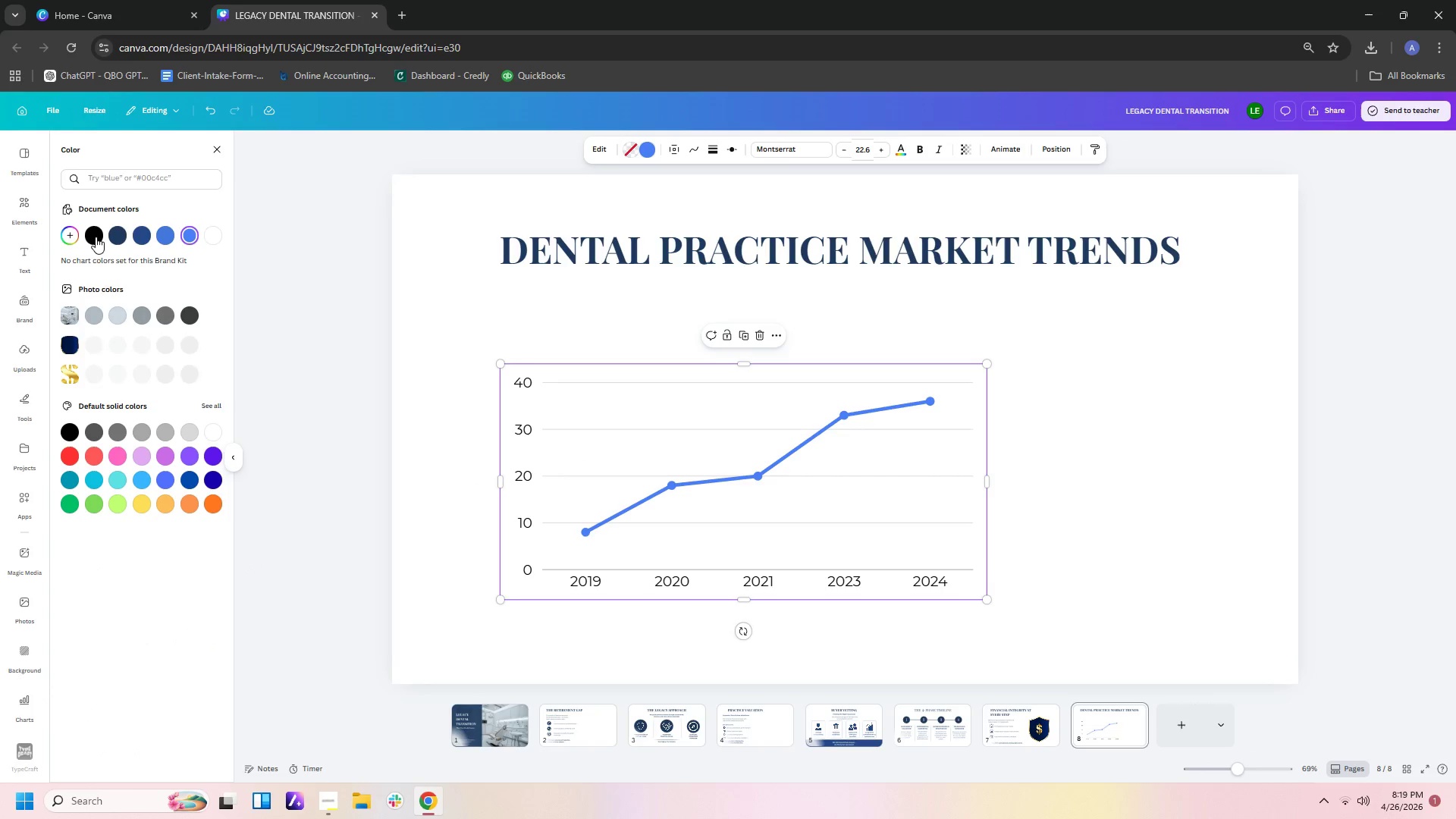 
left_click([94, 236])
 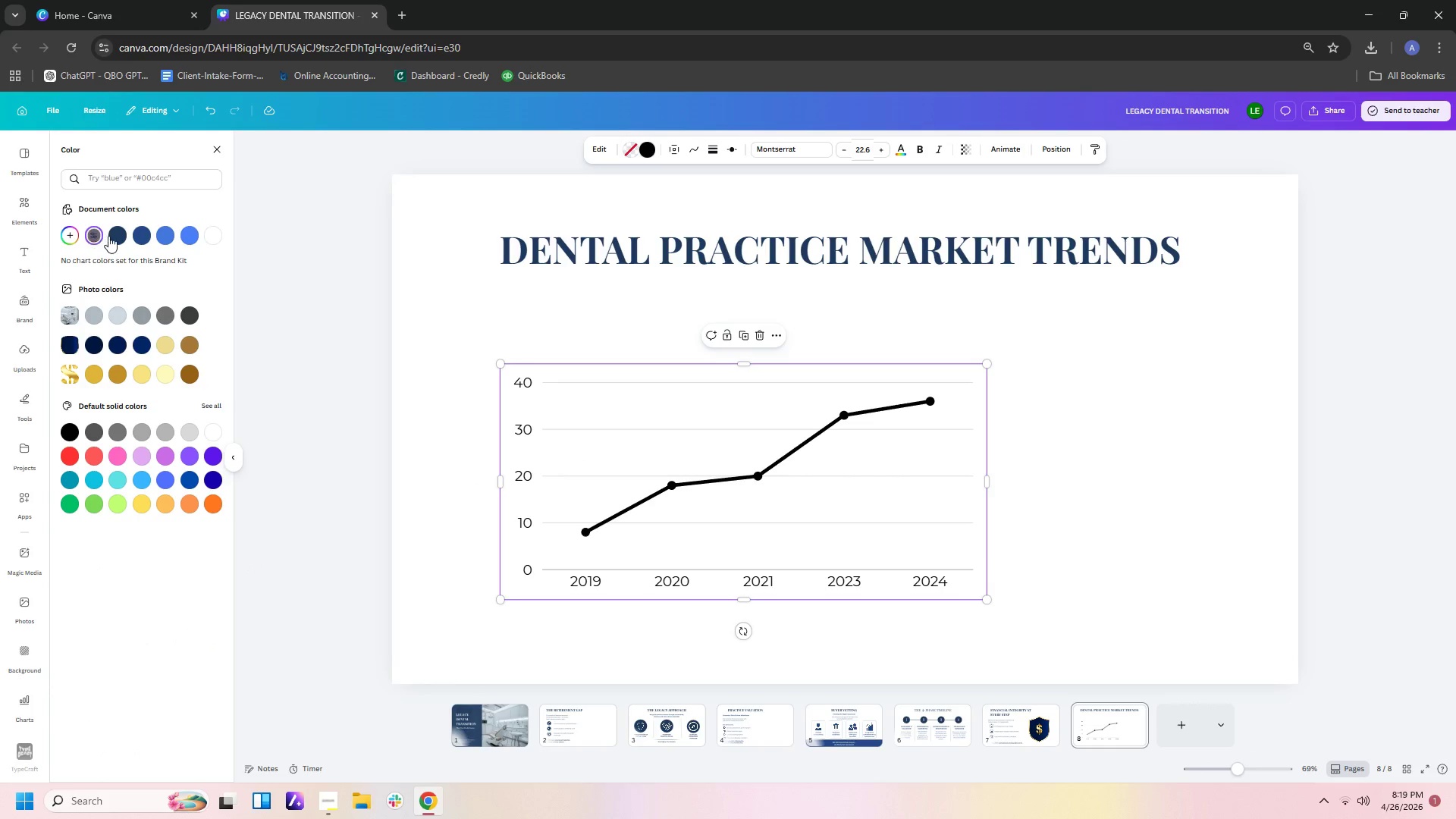 
left_click([117, 236])
 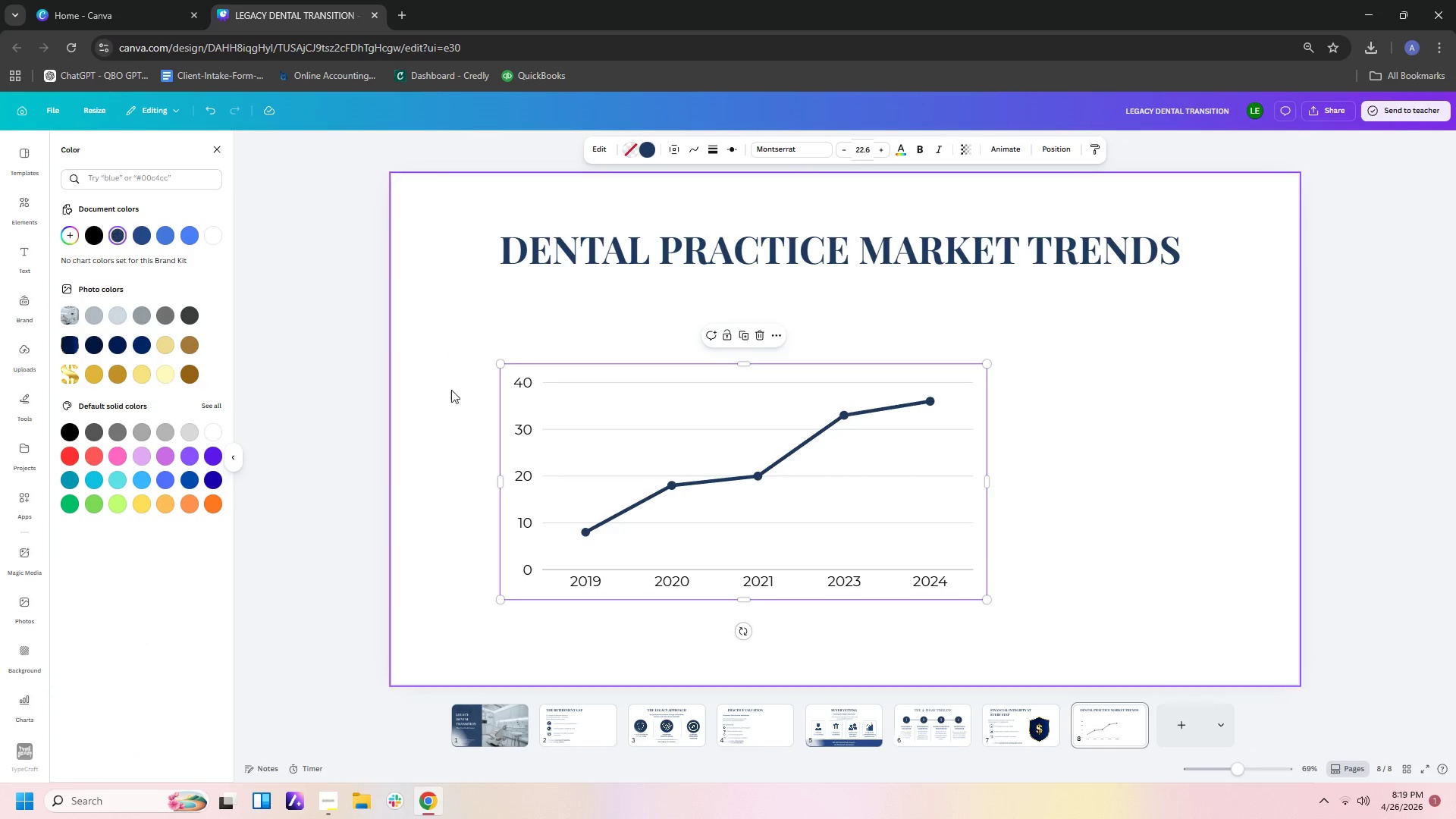 
left_click([446, 411])
 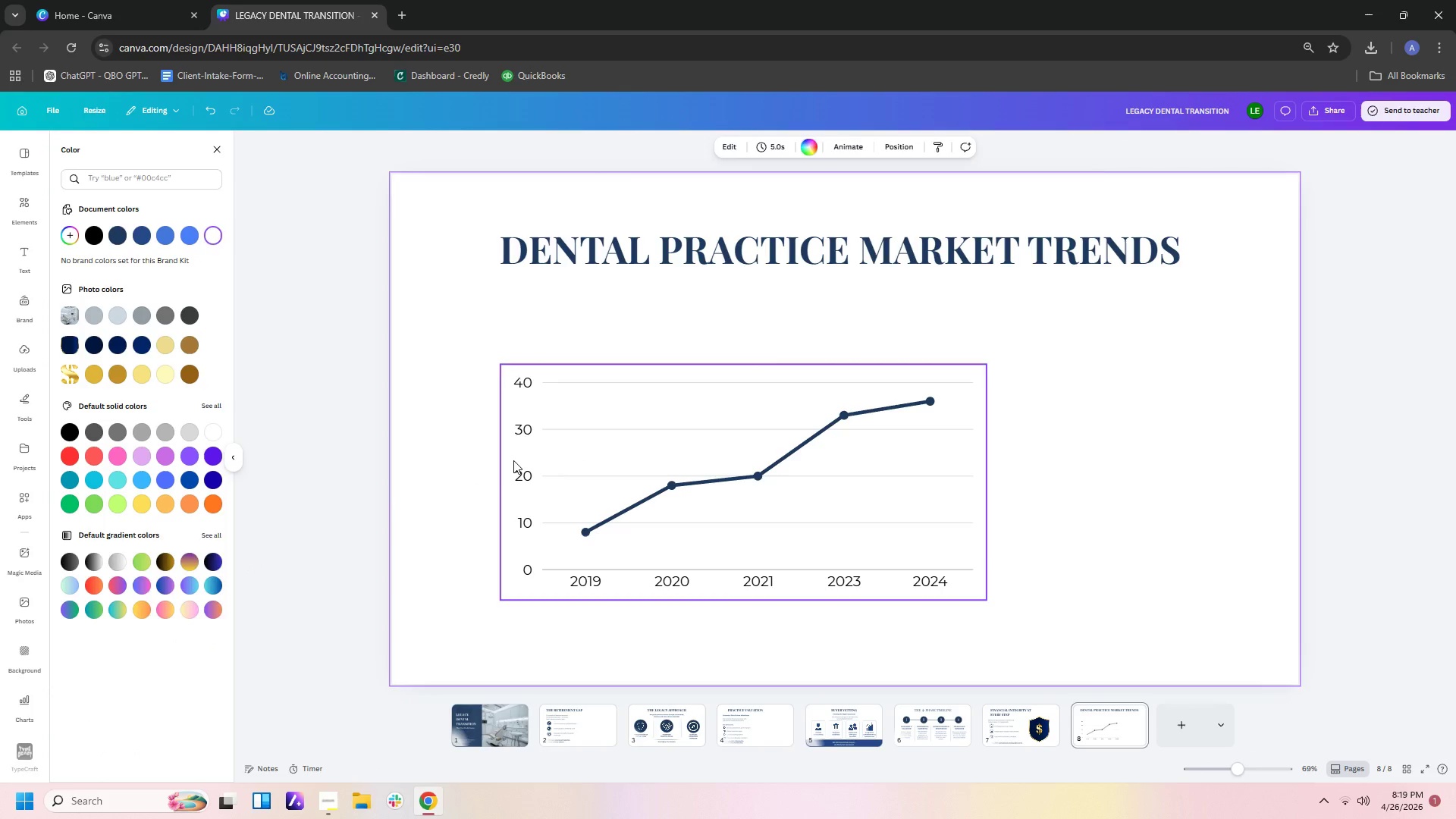 
double_click([513, 460])
 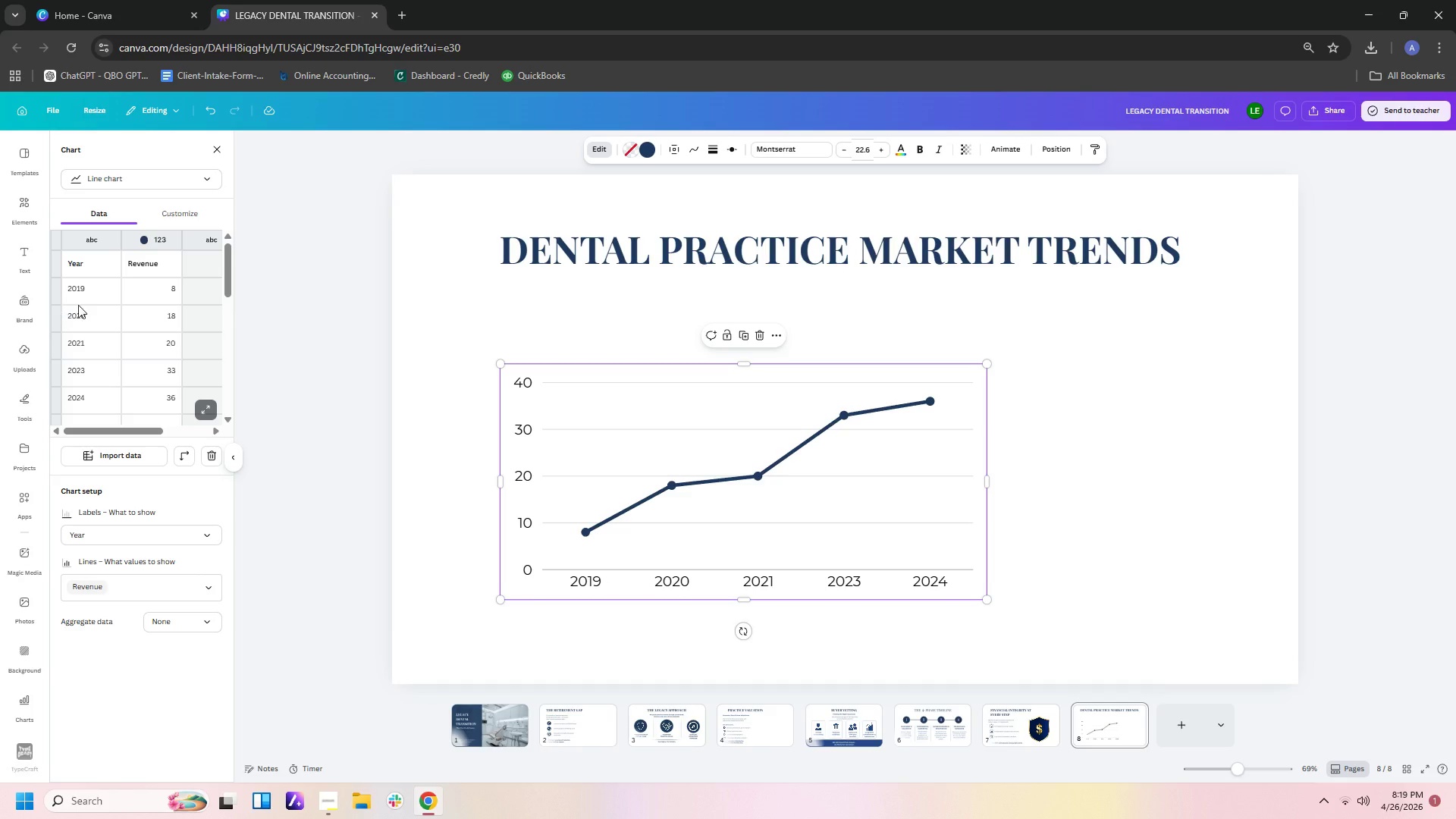 
left_click([135, 297])
 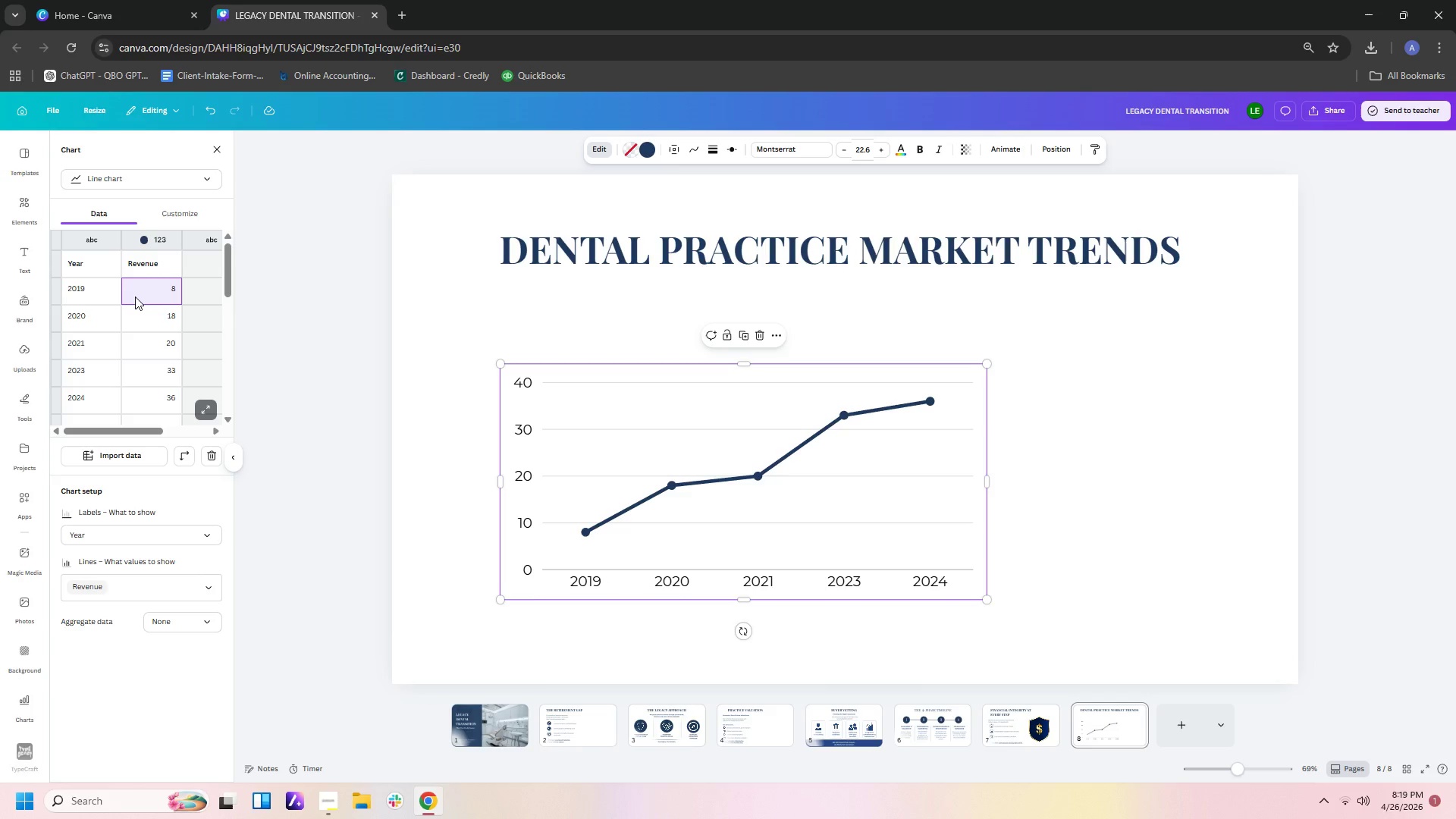 
key(Numpad4)
 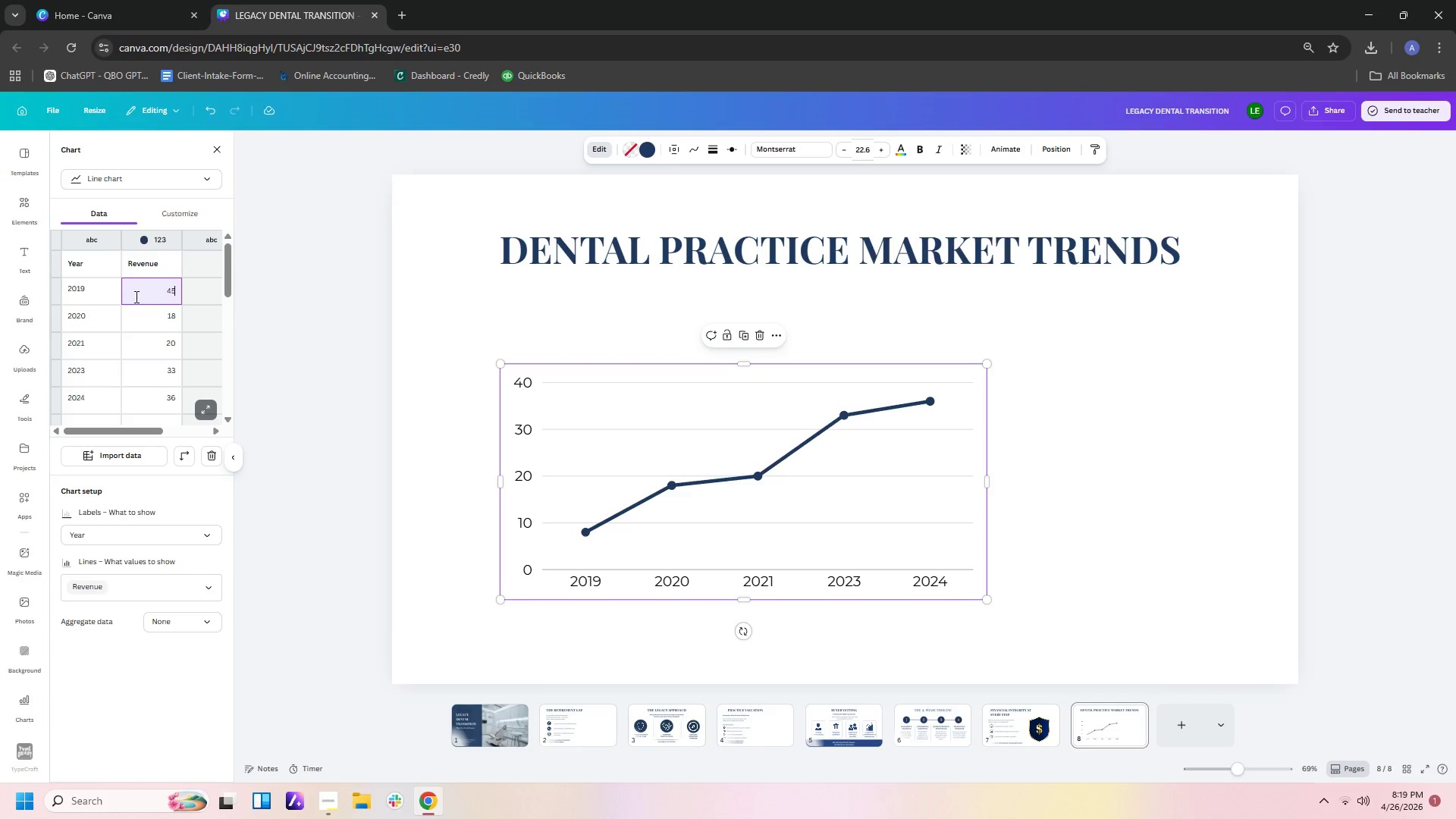 
key(Numpad5)
 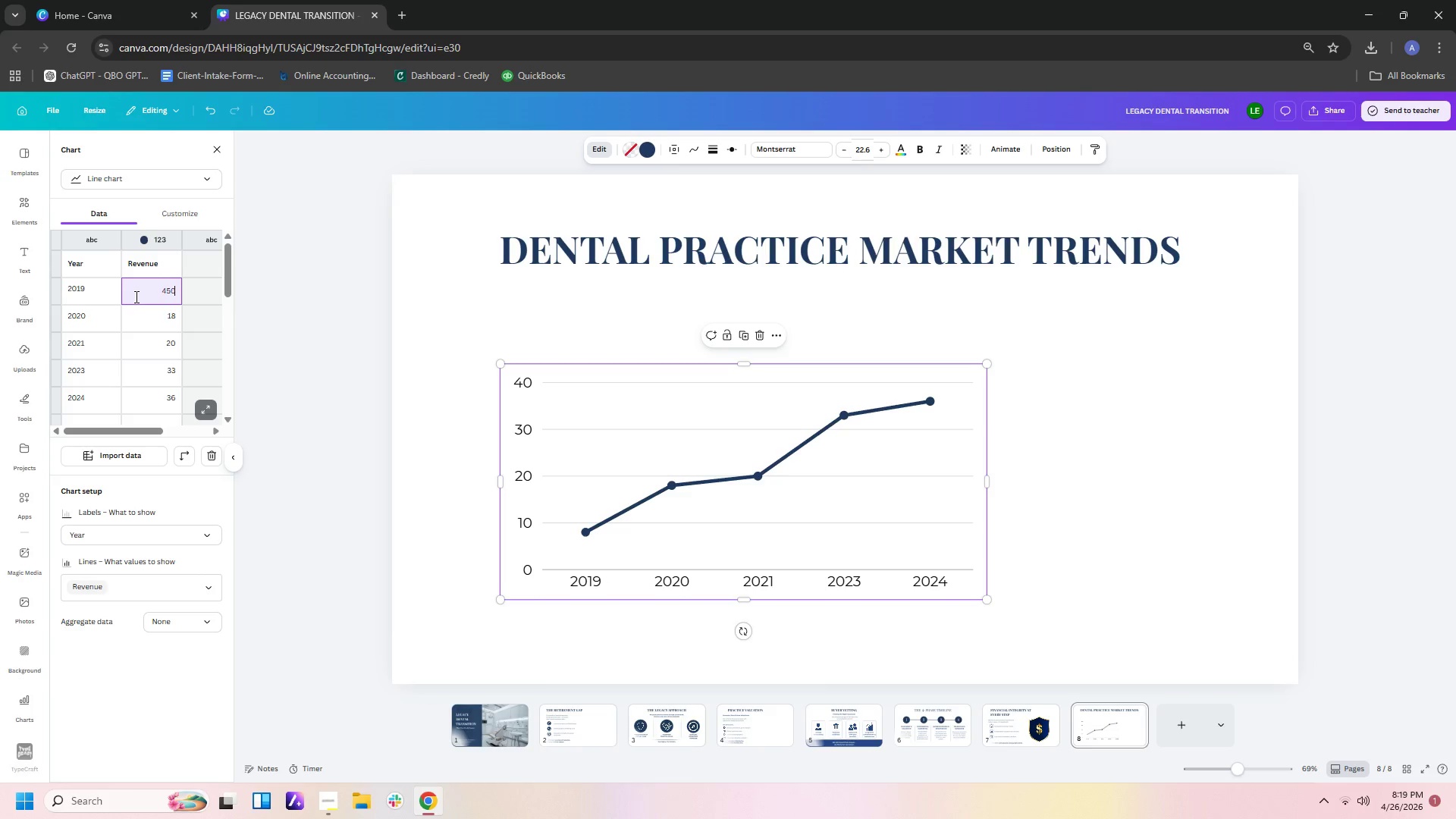 
key(Numpad0)
 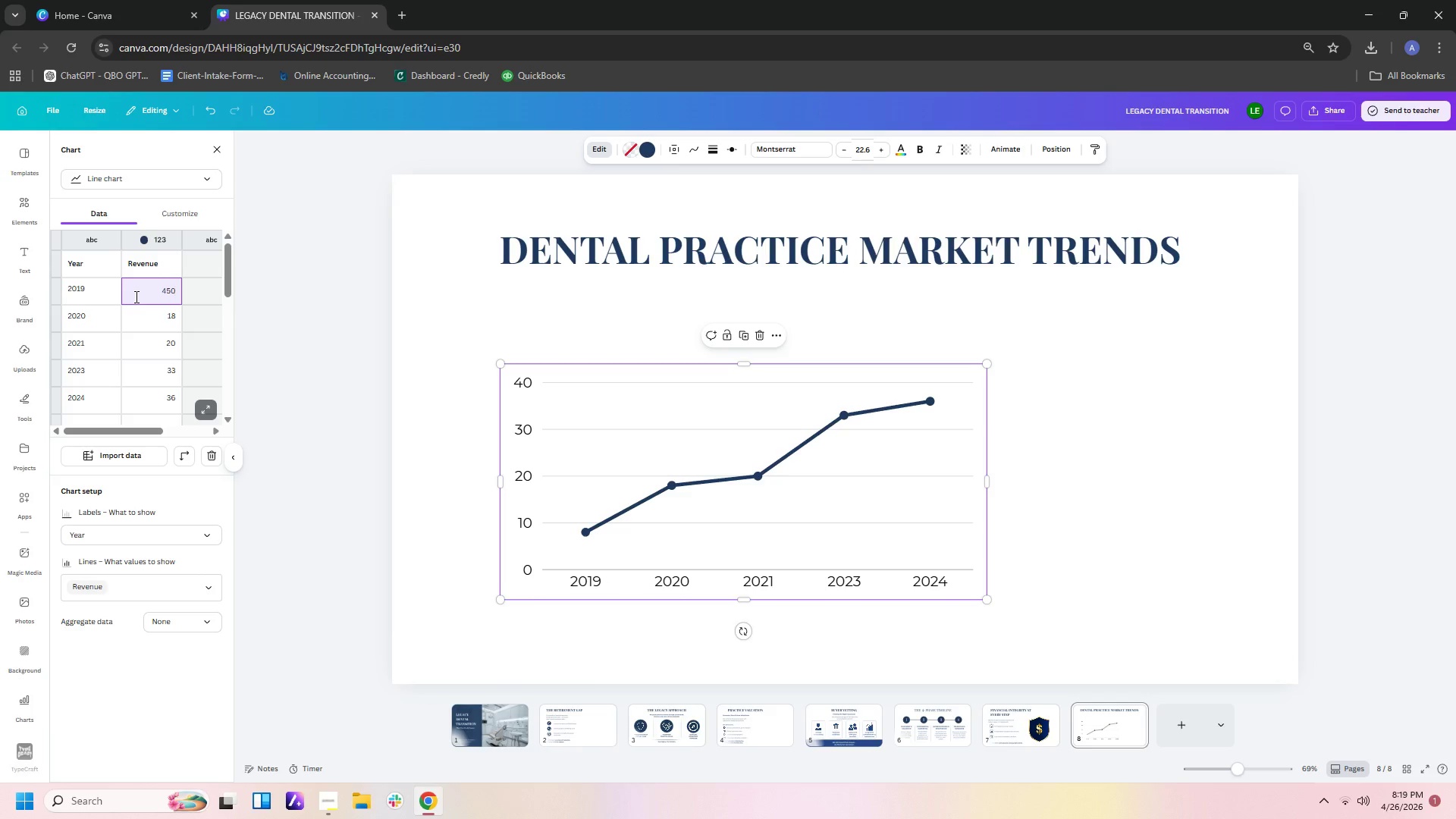 
key(NumpadEnter)
 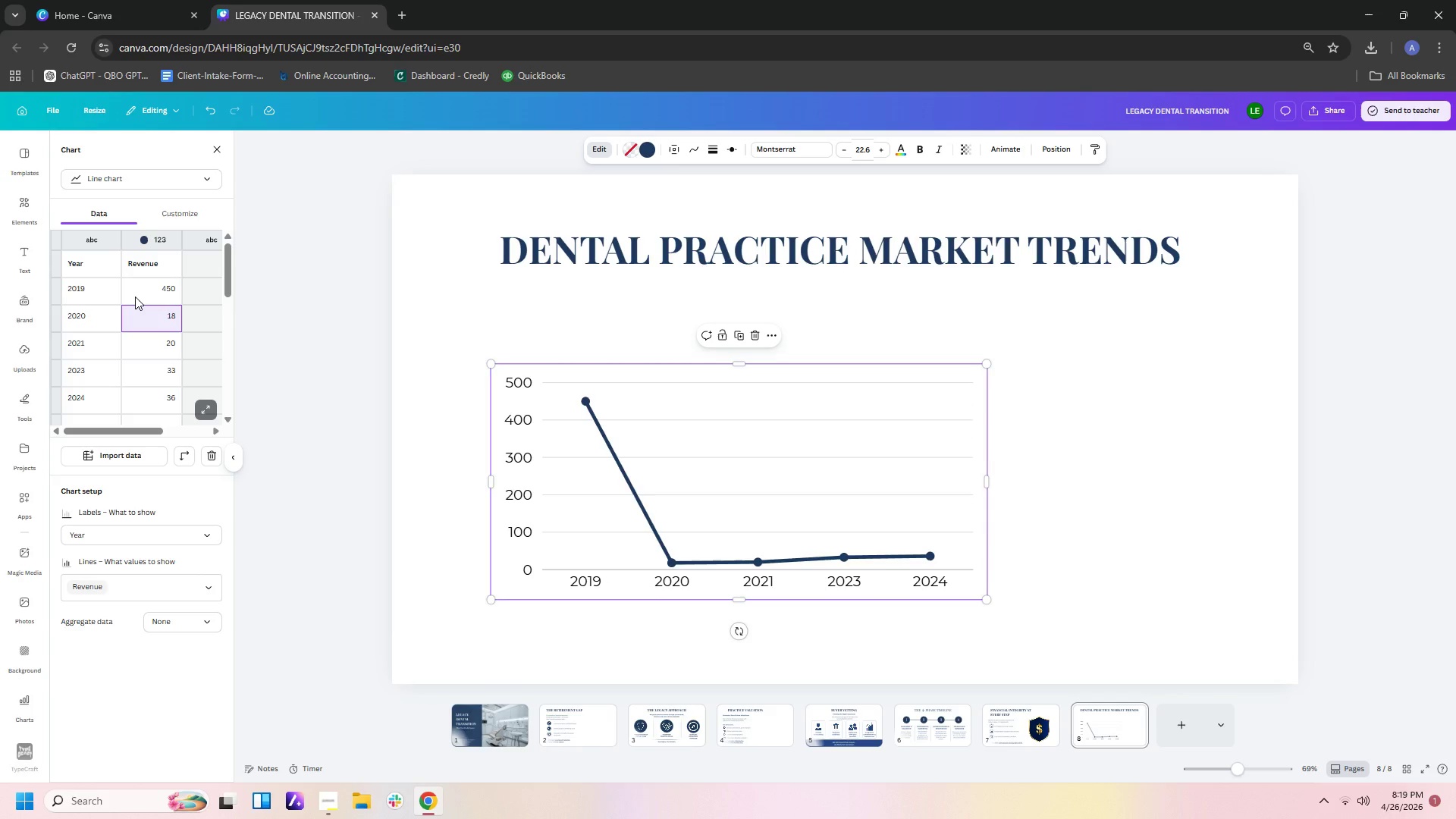 
key(Numpad7)
 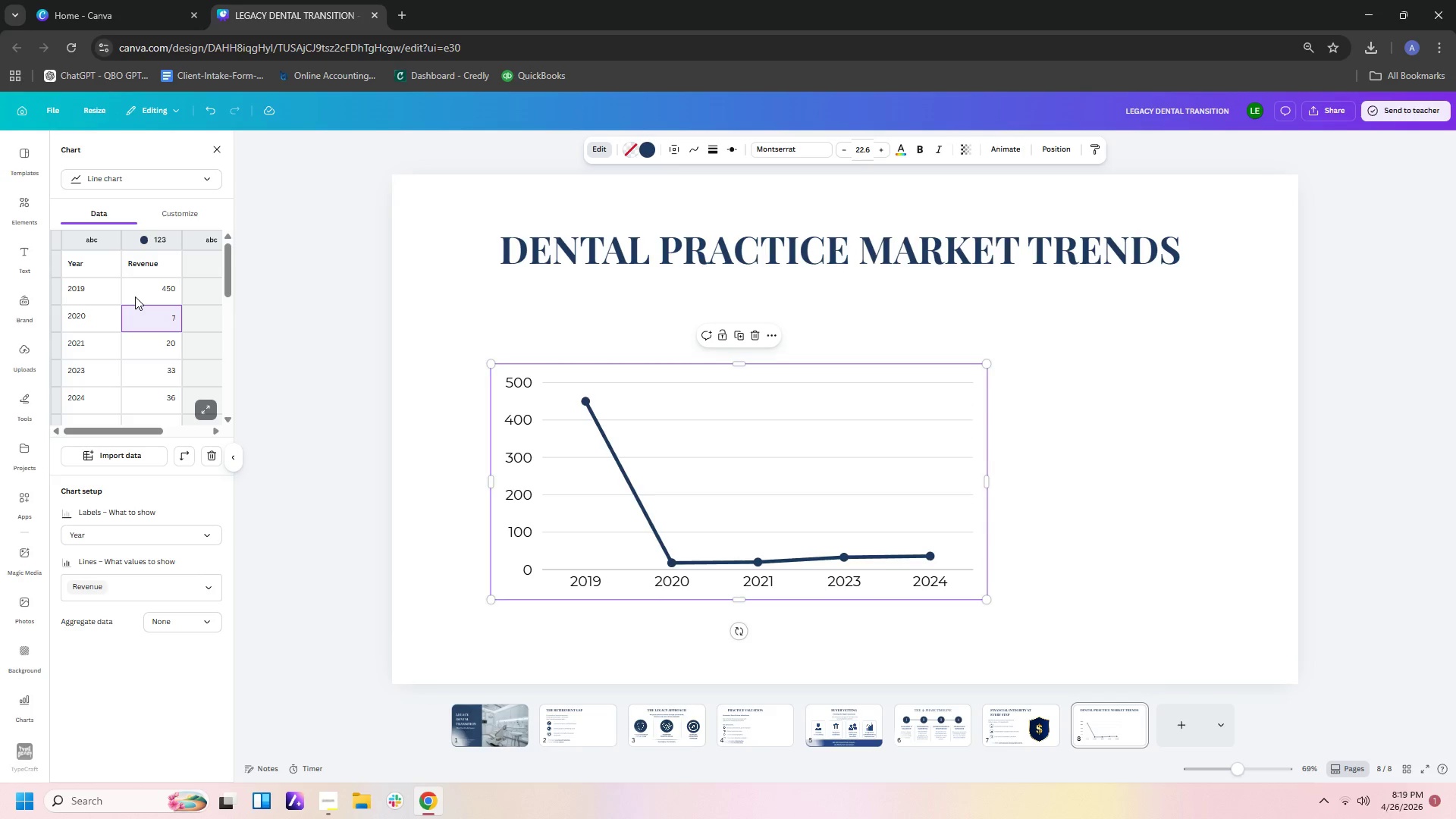 
key(Backspace)
 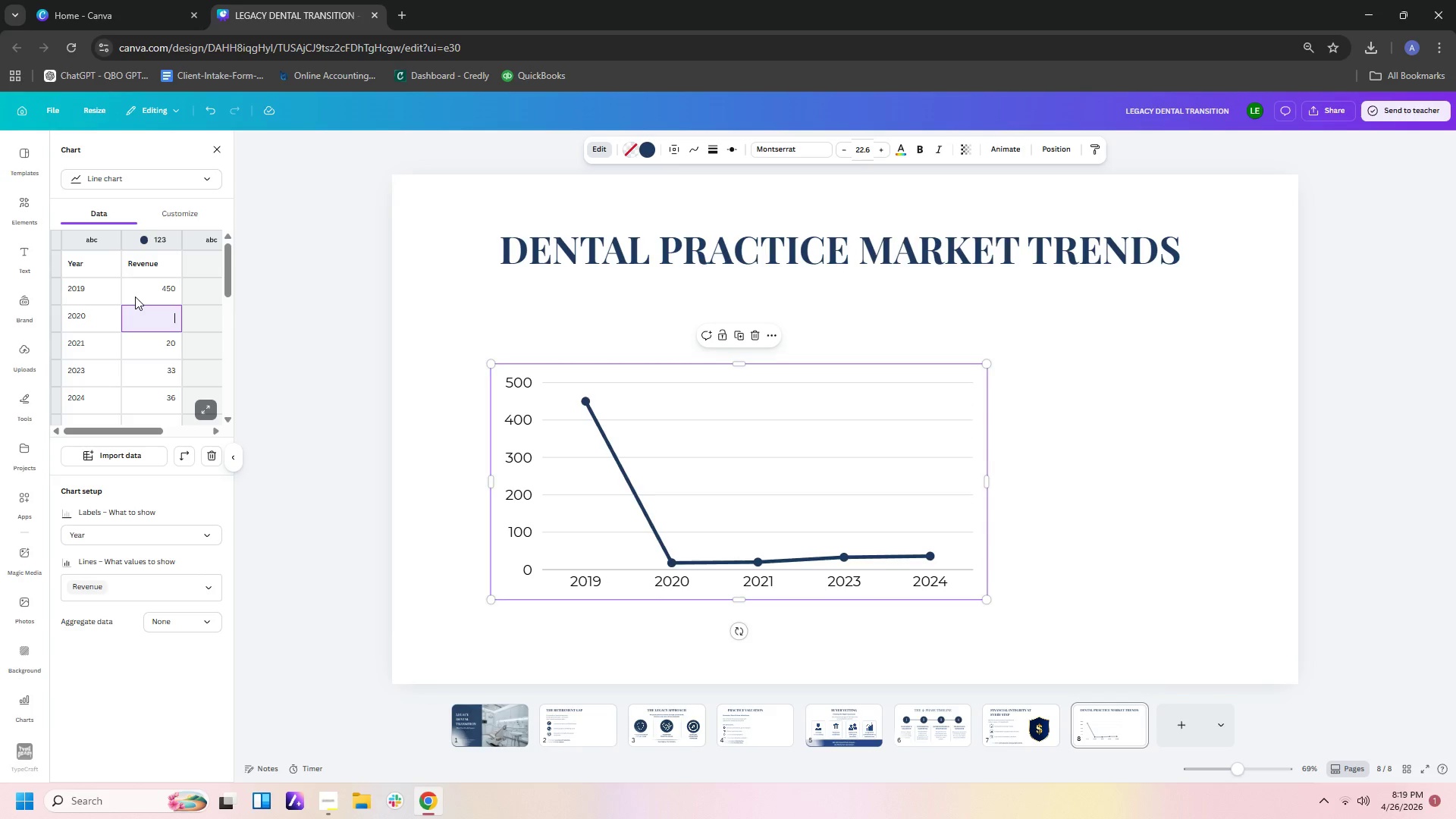 
key(Numpad4)
 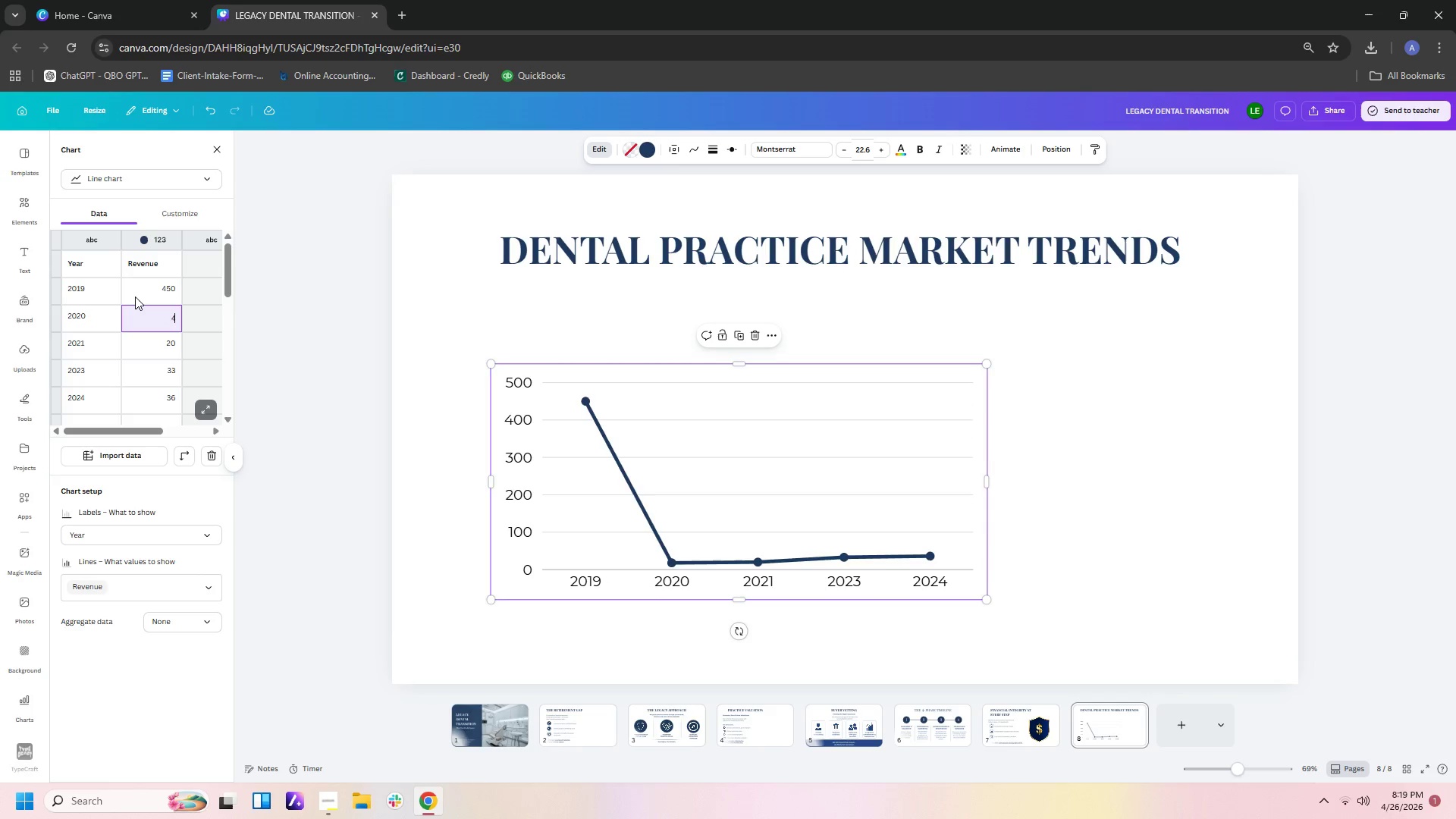 
key(Numpad7)
 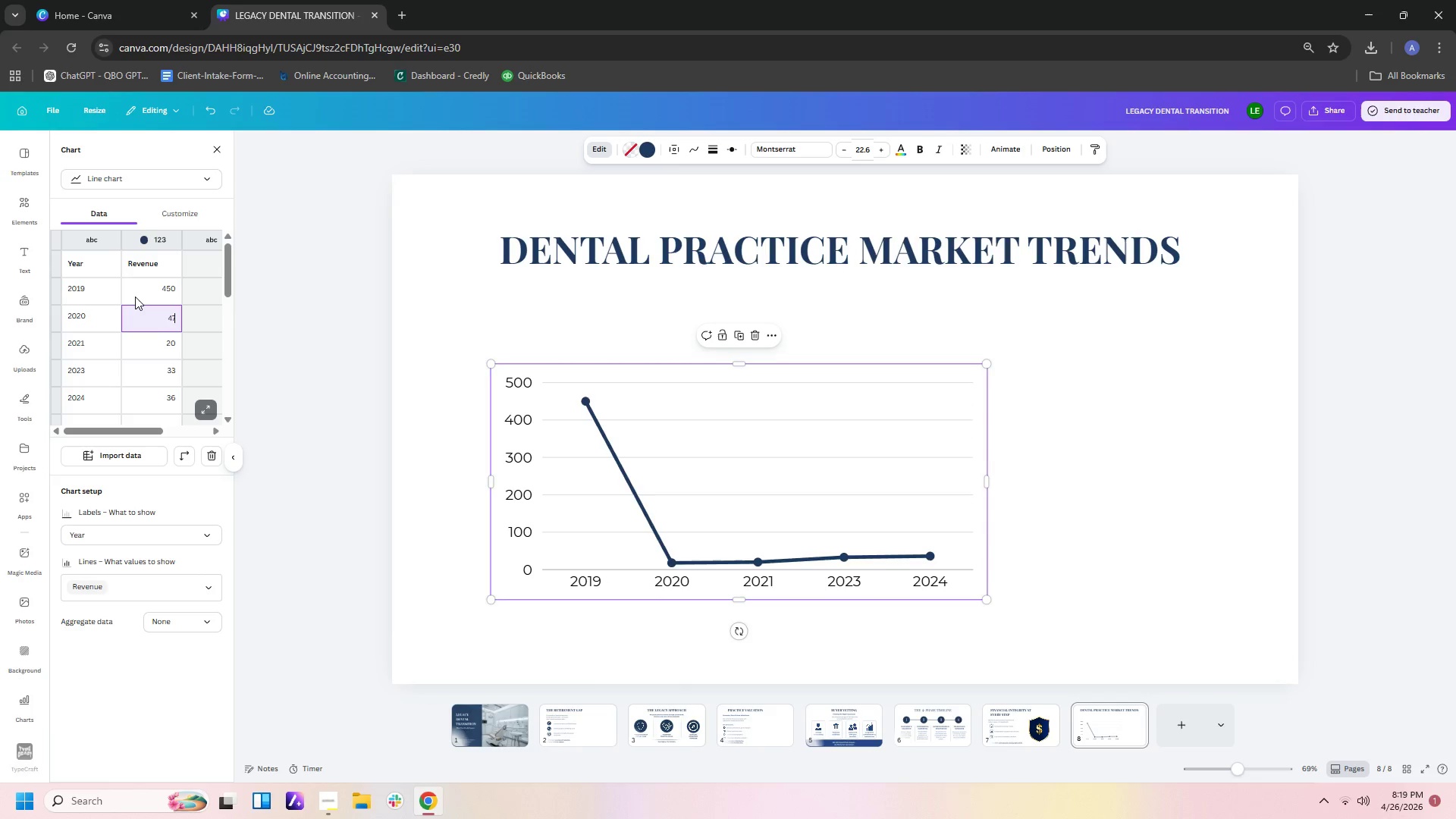 
key(Numpad0)
 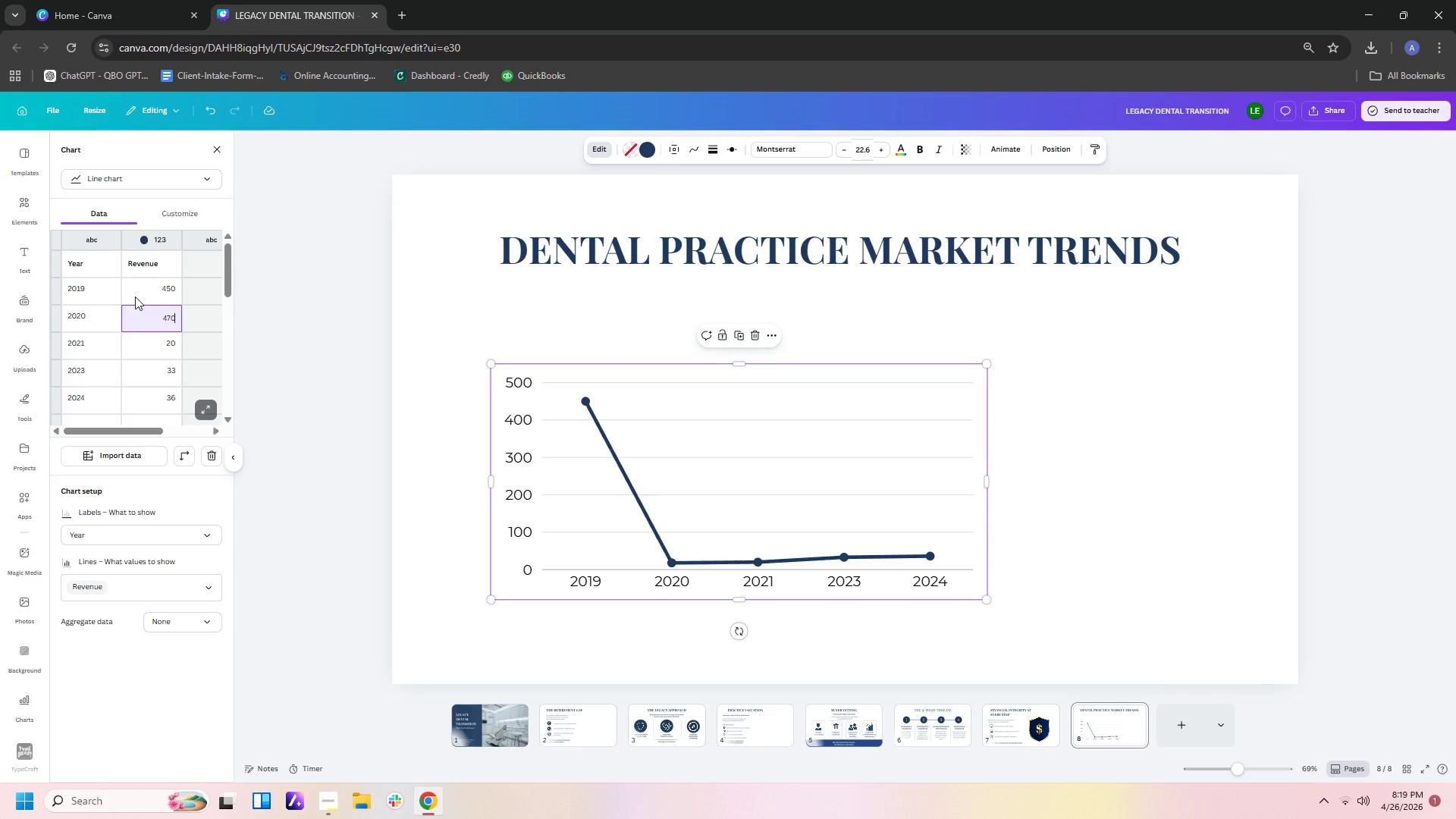 
key(NumpadEnter)
 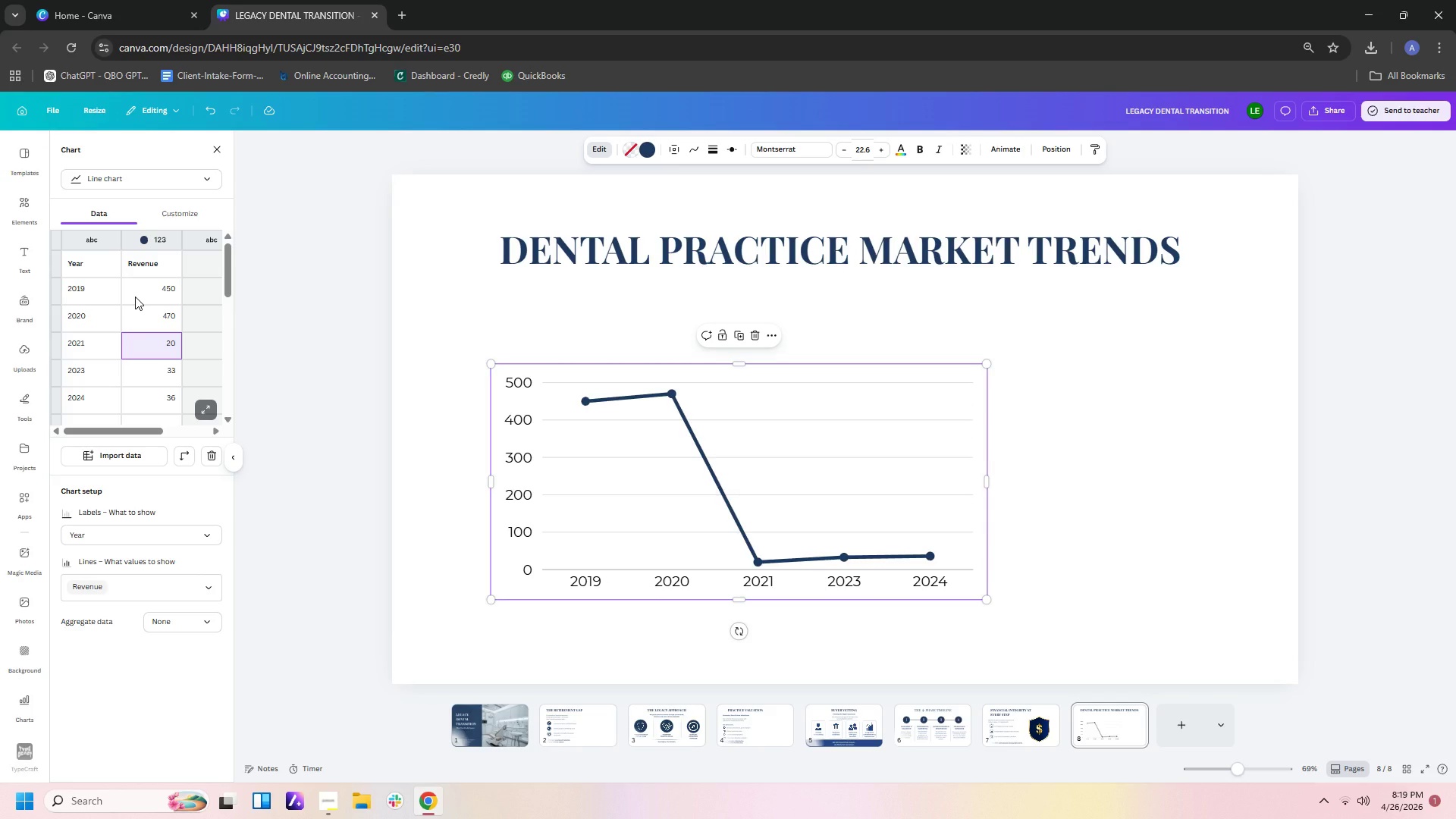 
key(Numpad5)
 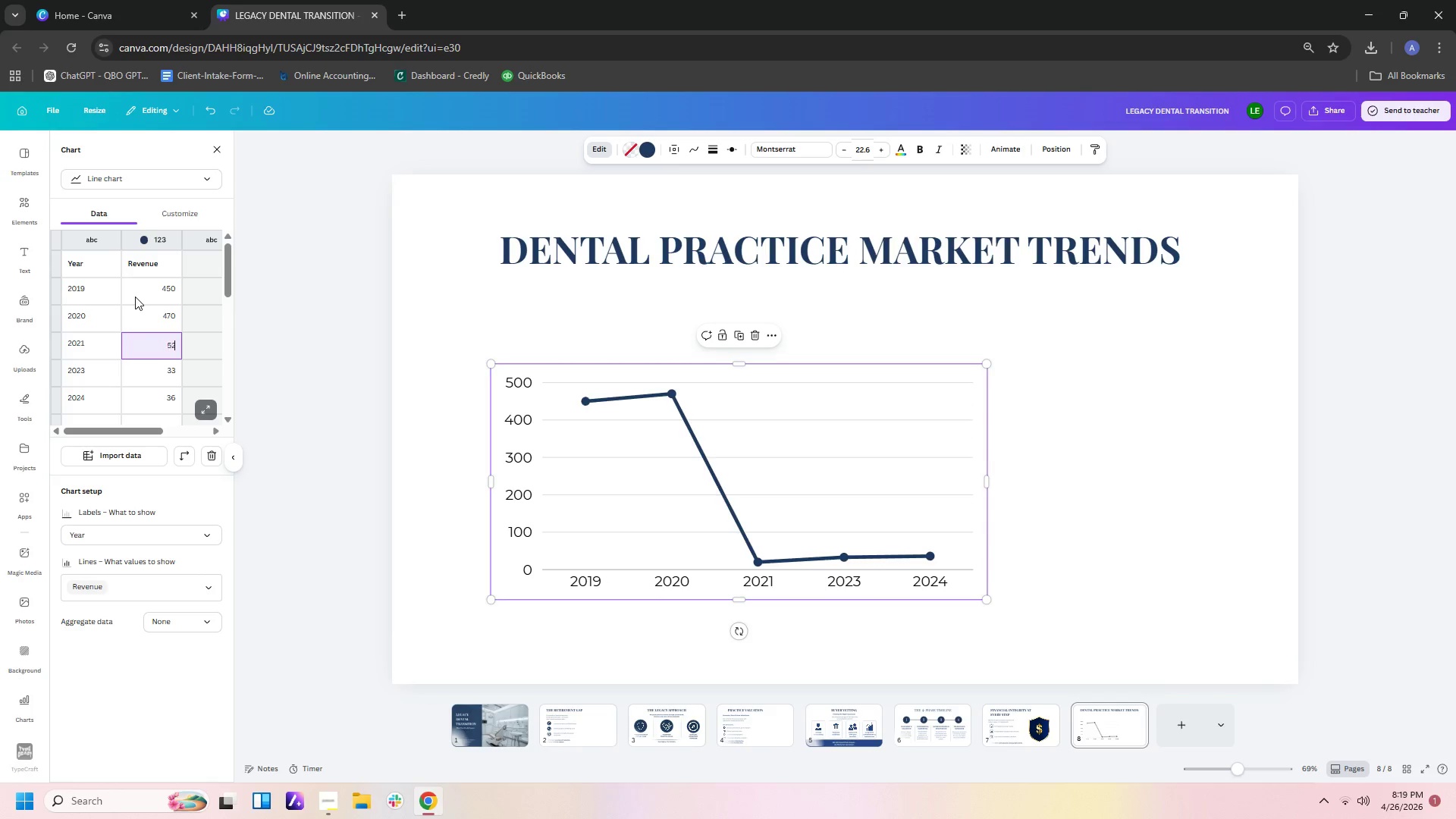 
key(Numpad2)
 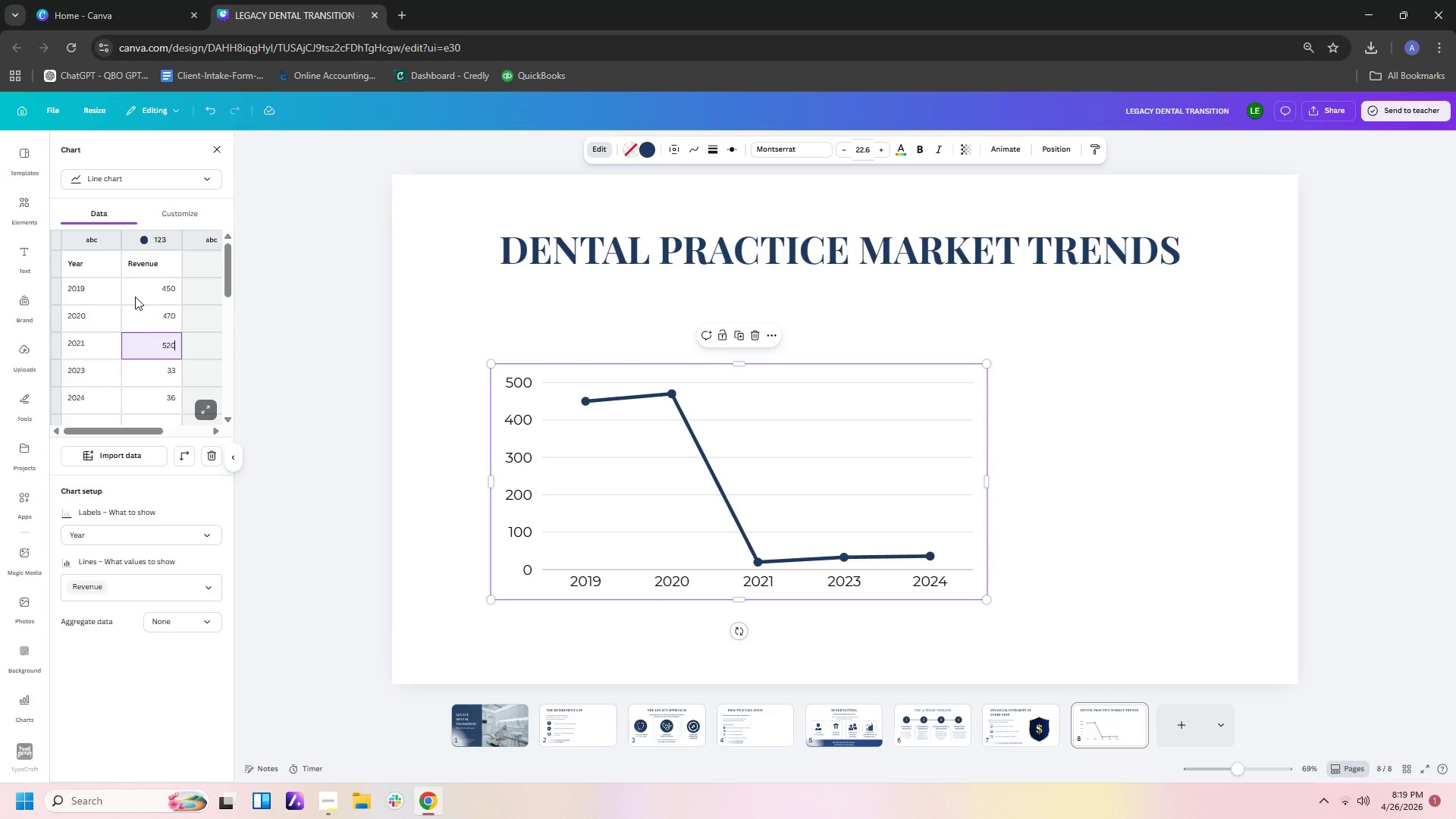 
key(Numpad0)
 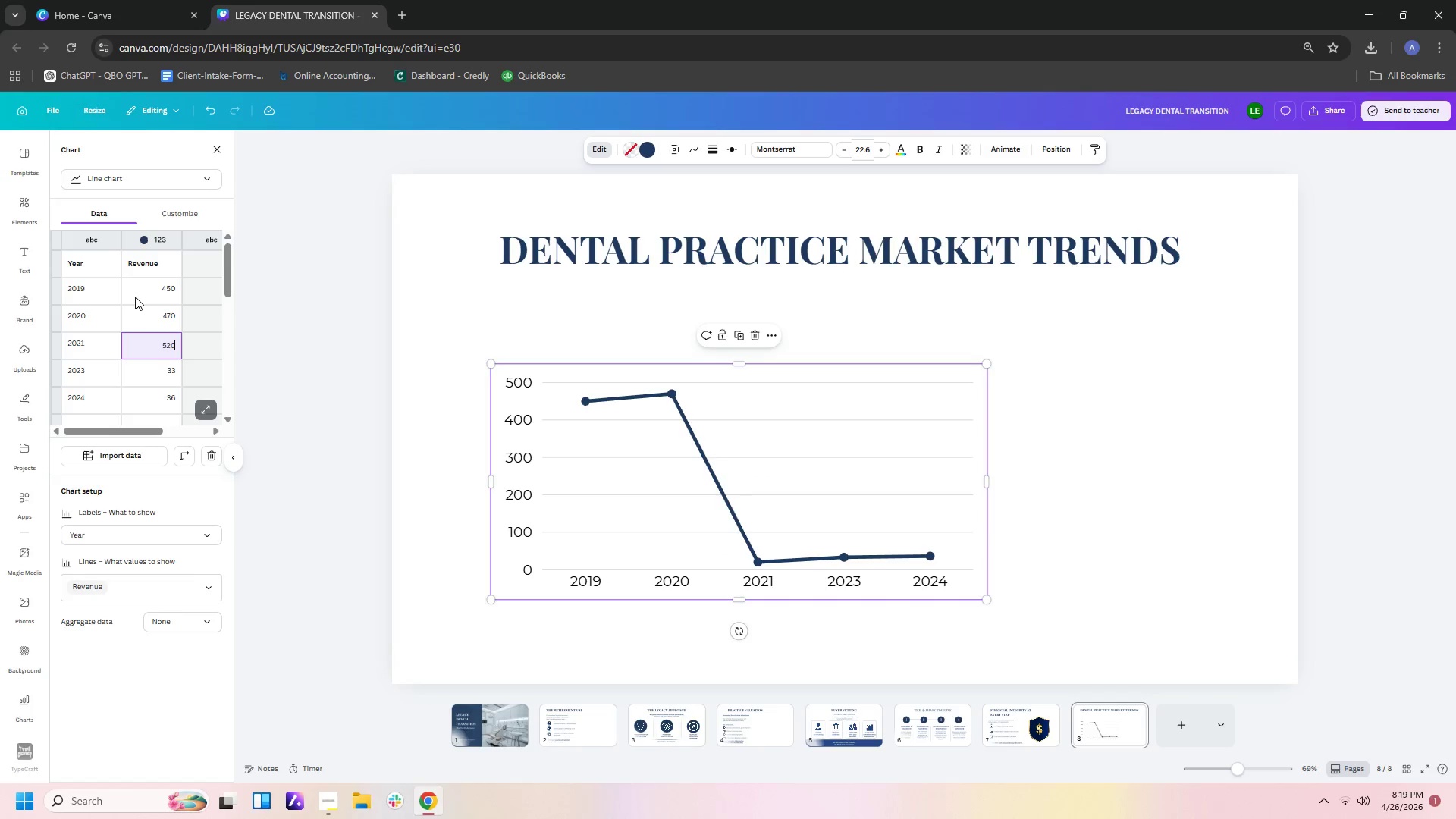 
key(NumpadEnter)
 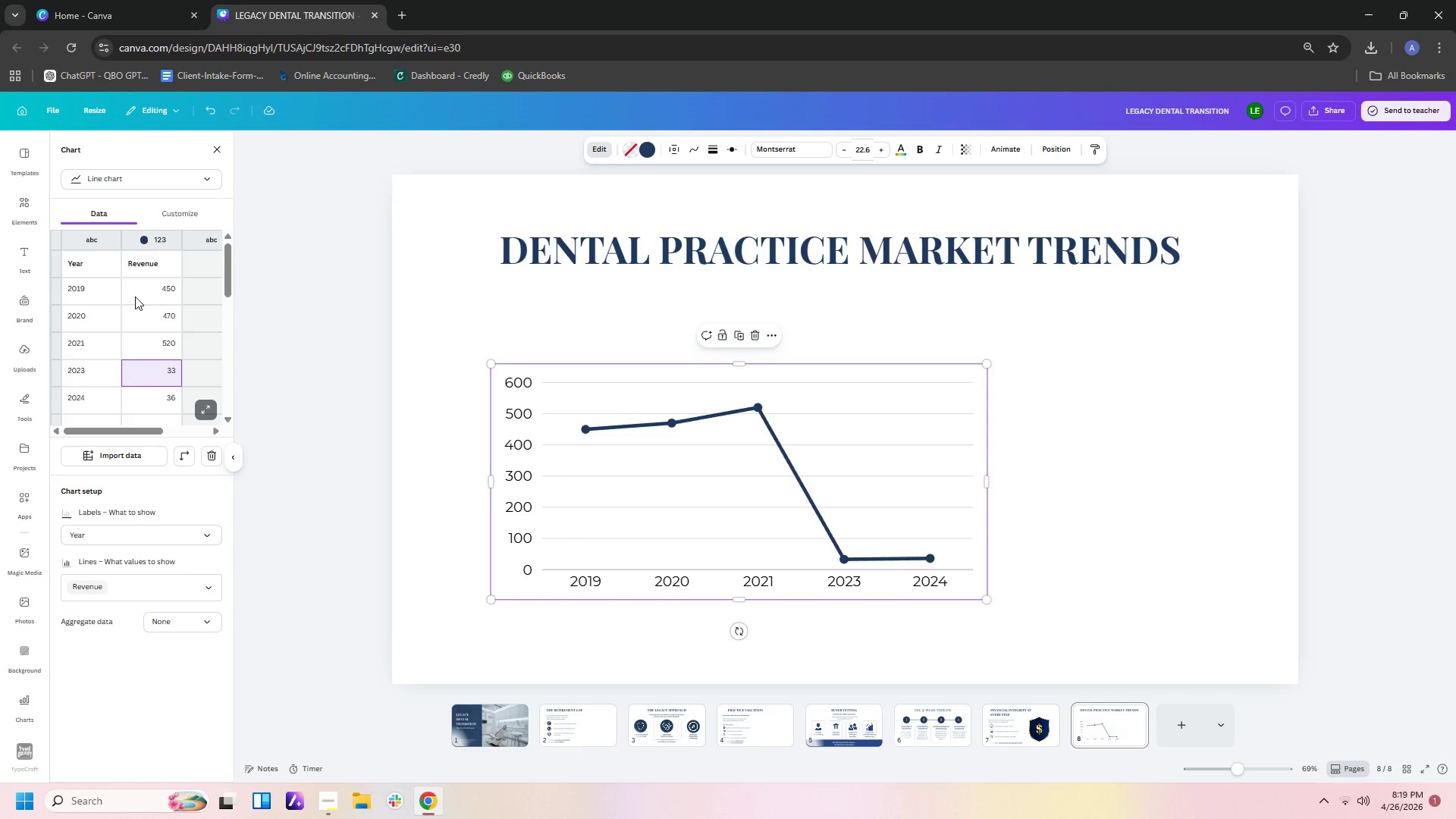 
key(Numpad5)
 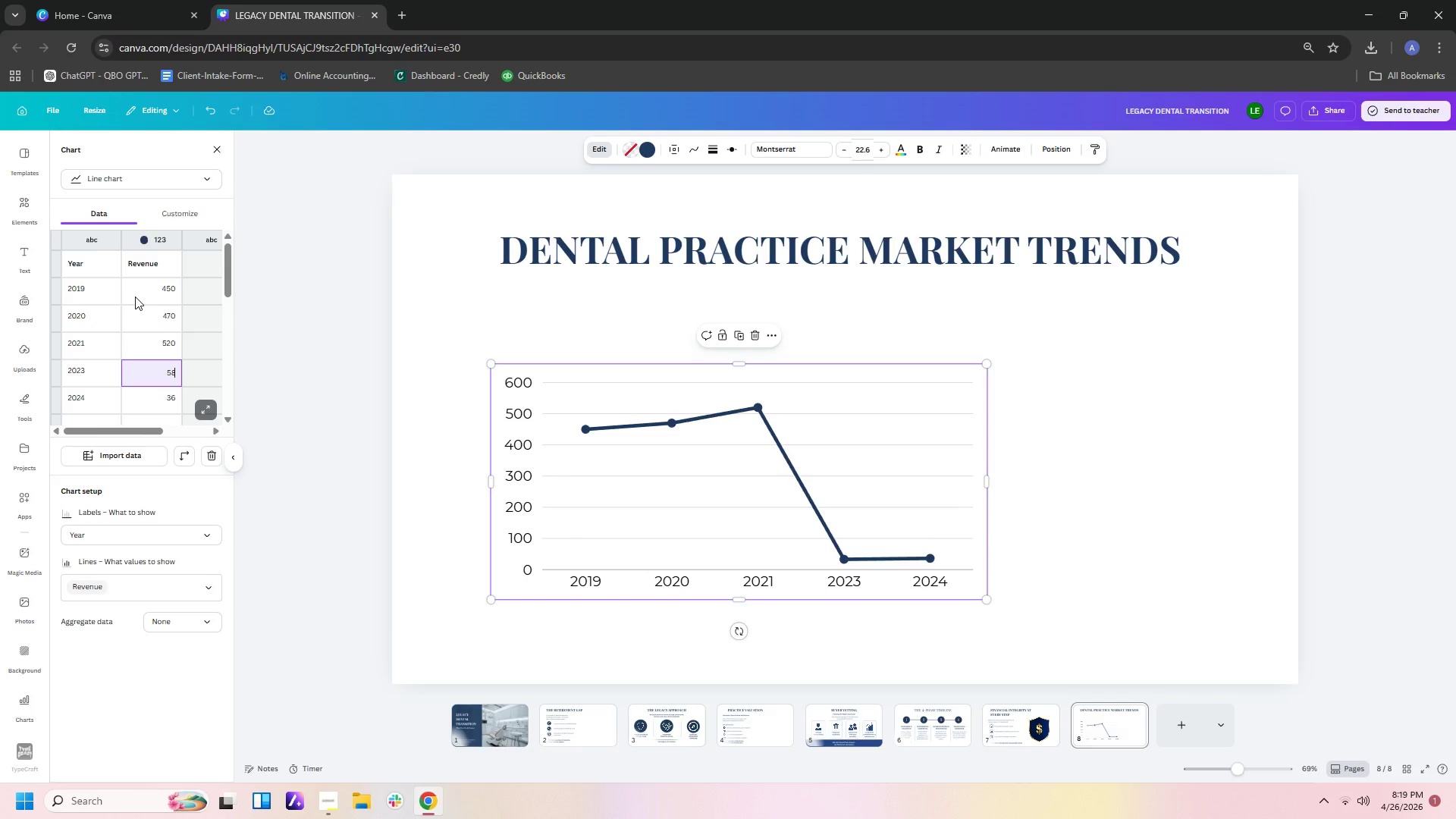 
key(Numpad8)
 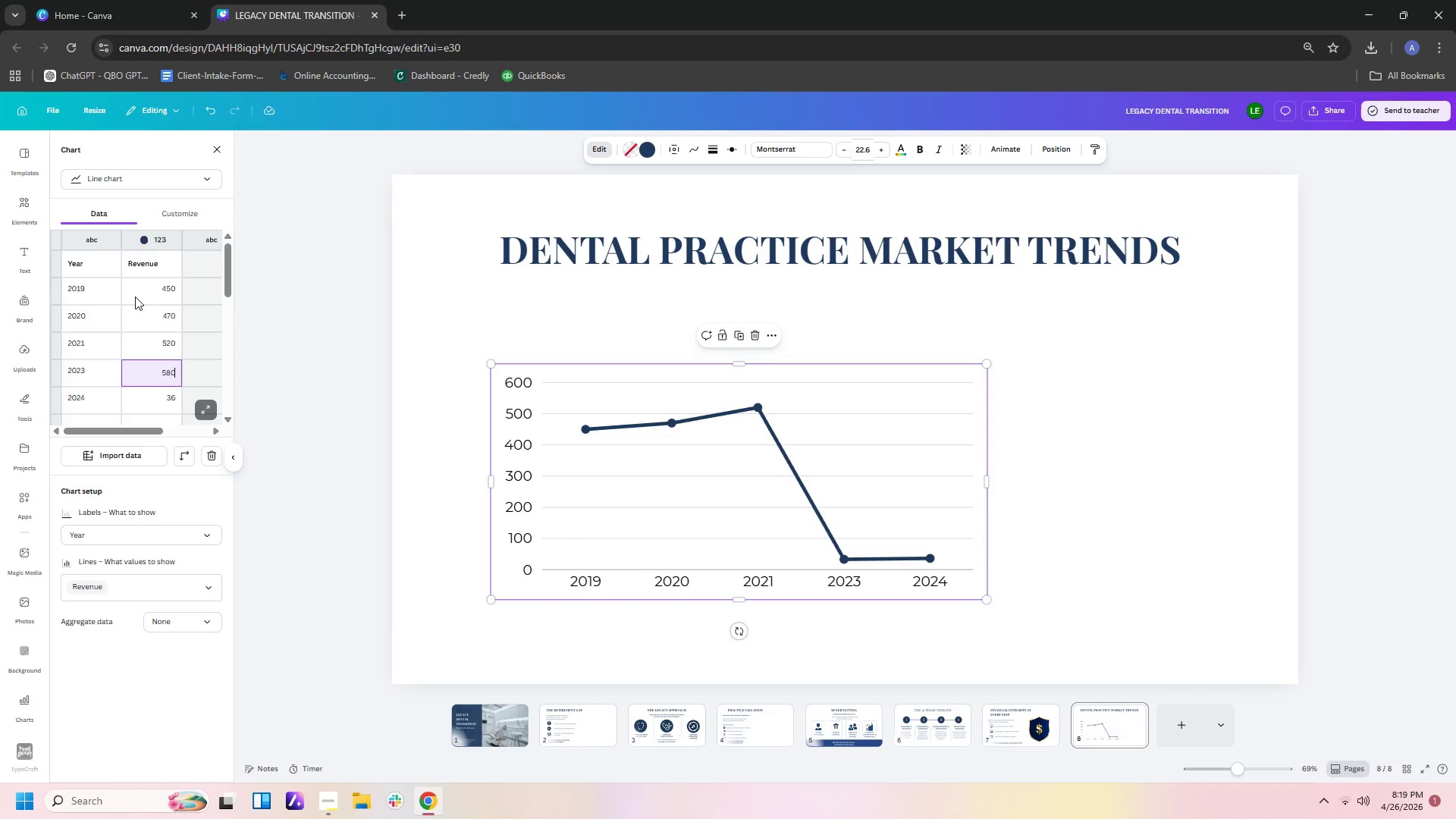 
key(Numpad0)
 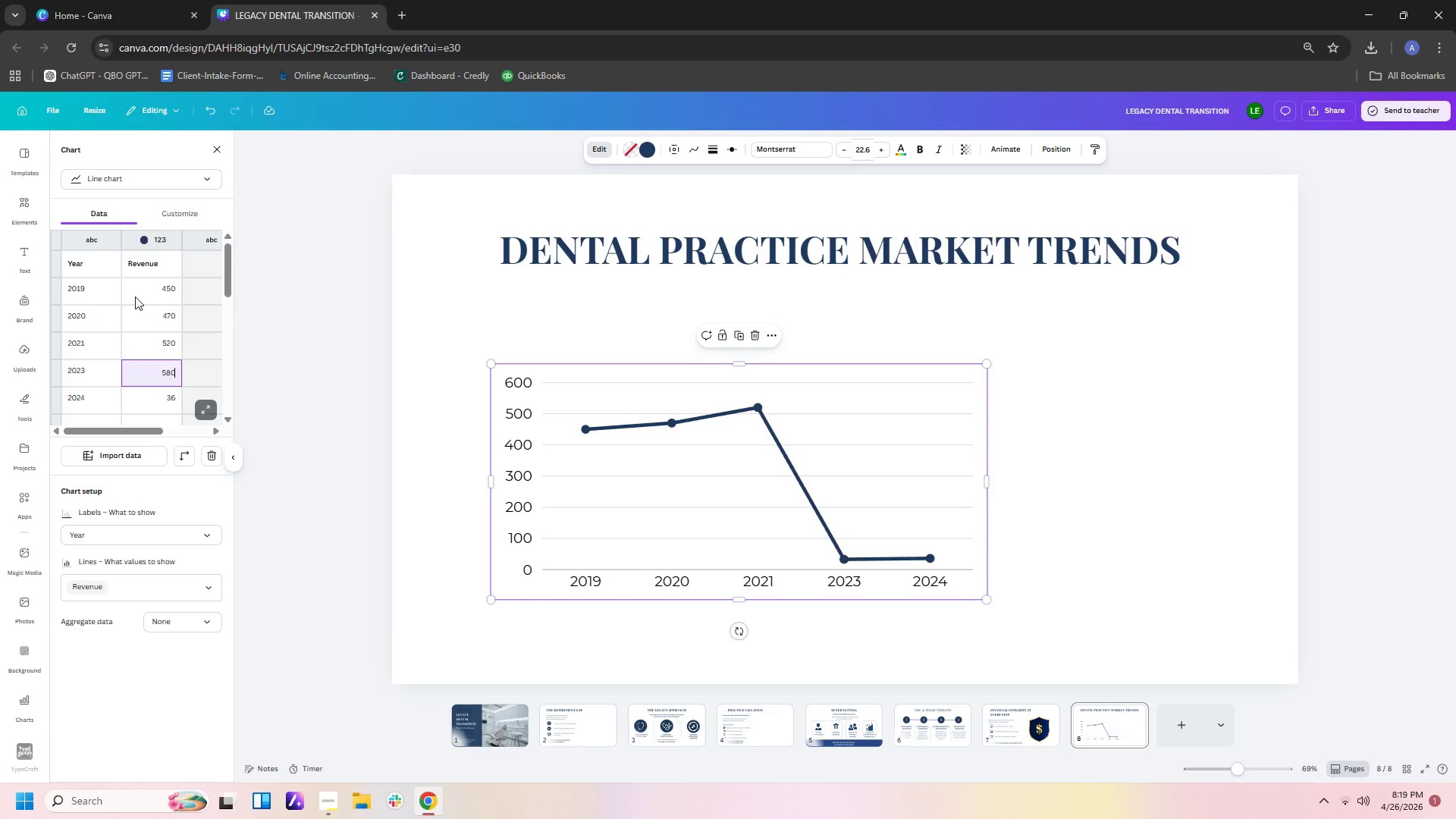 
key(NumpadEnter)
 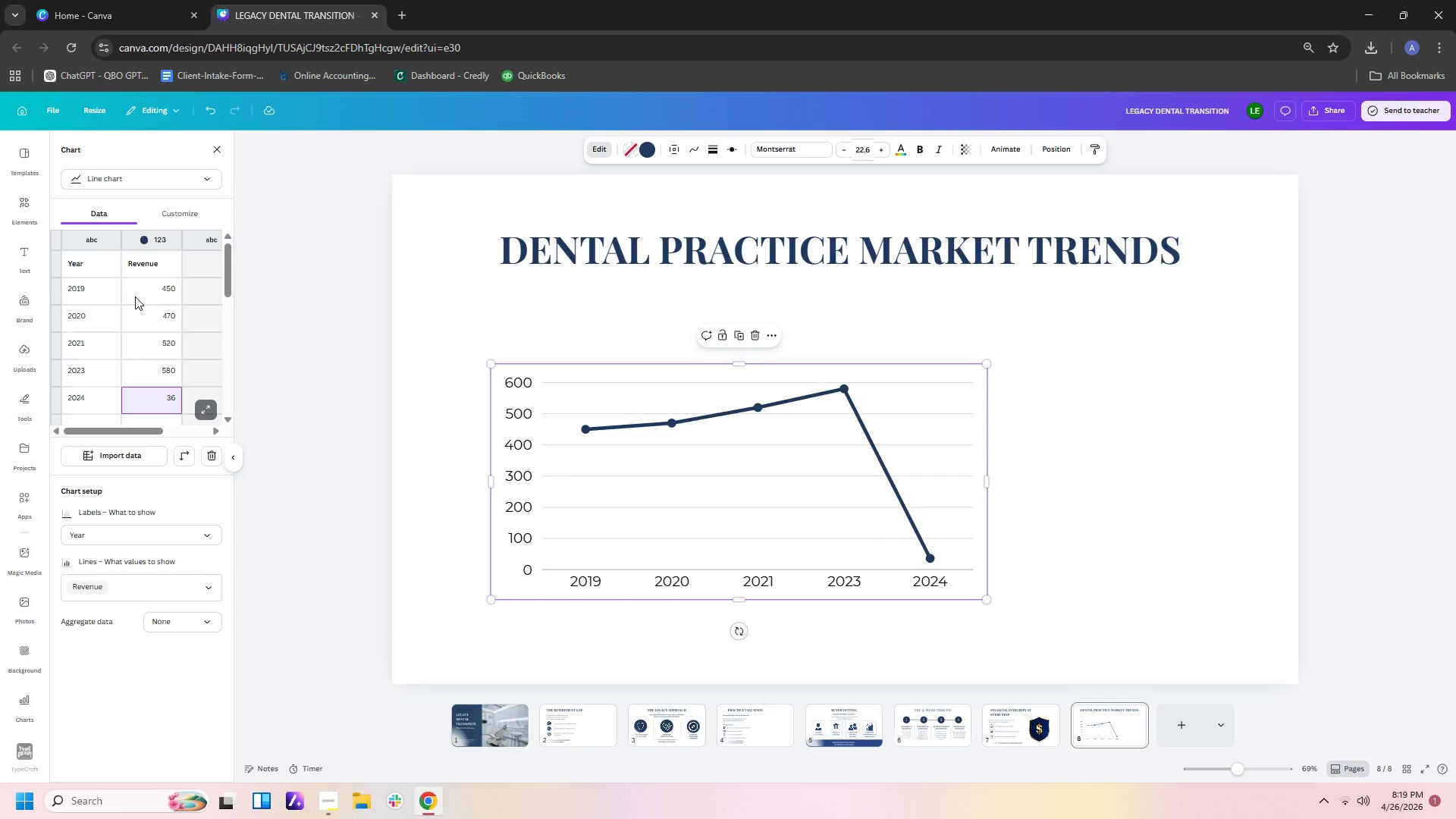 
key(Numpad6)
 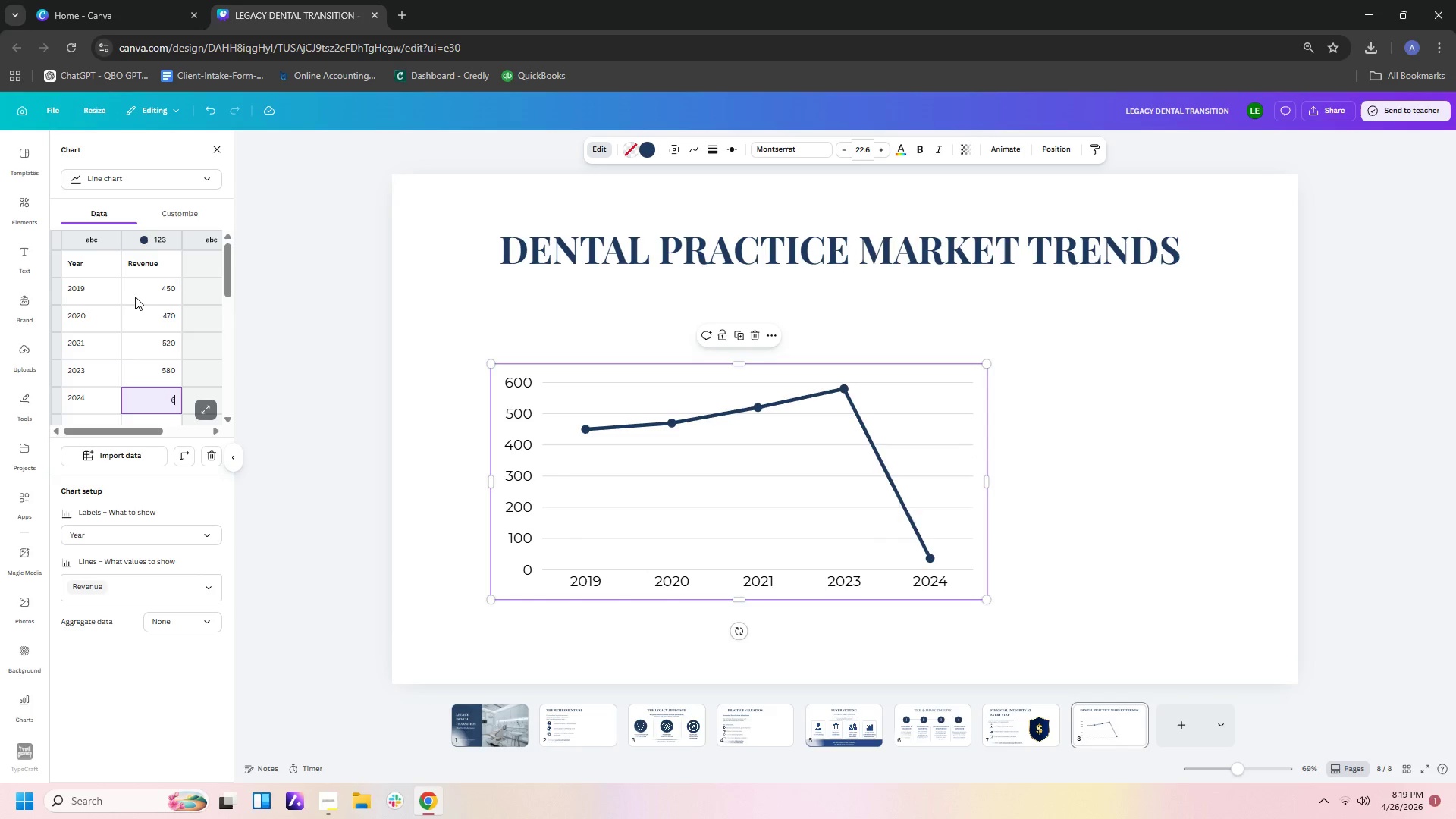 
key(Numpad4)
 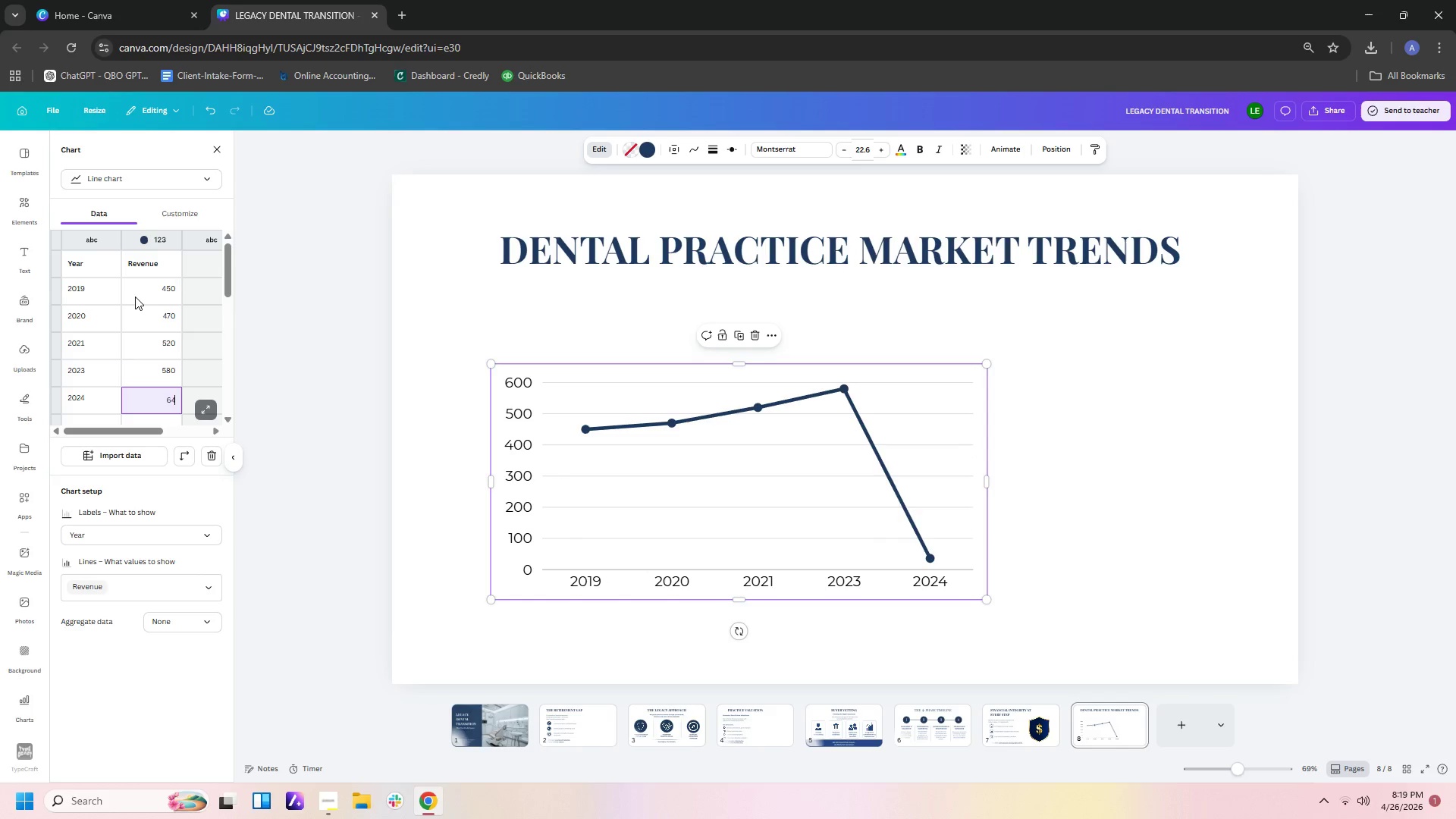 
key(Numpad0)
 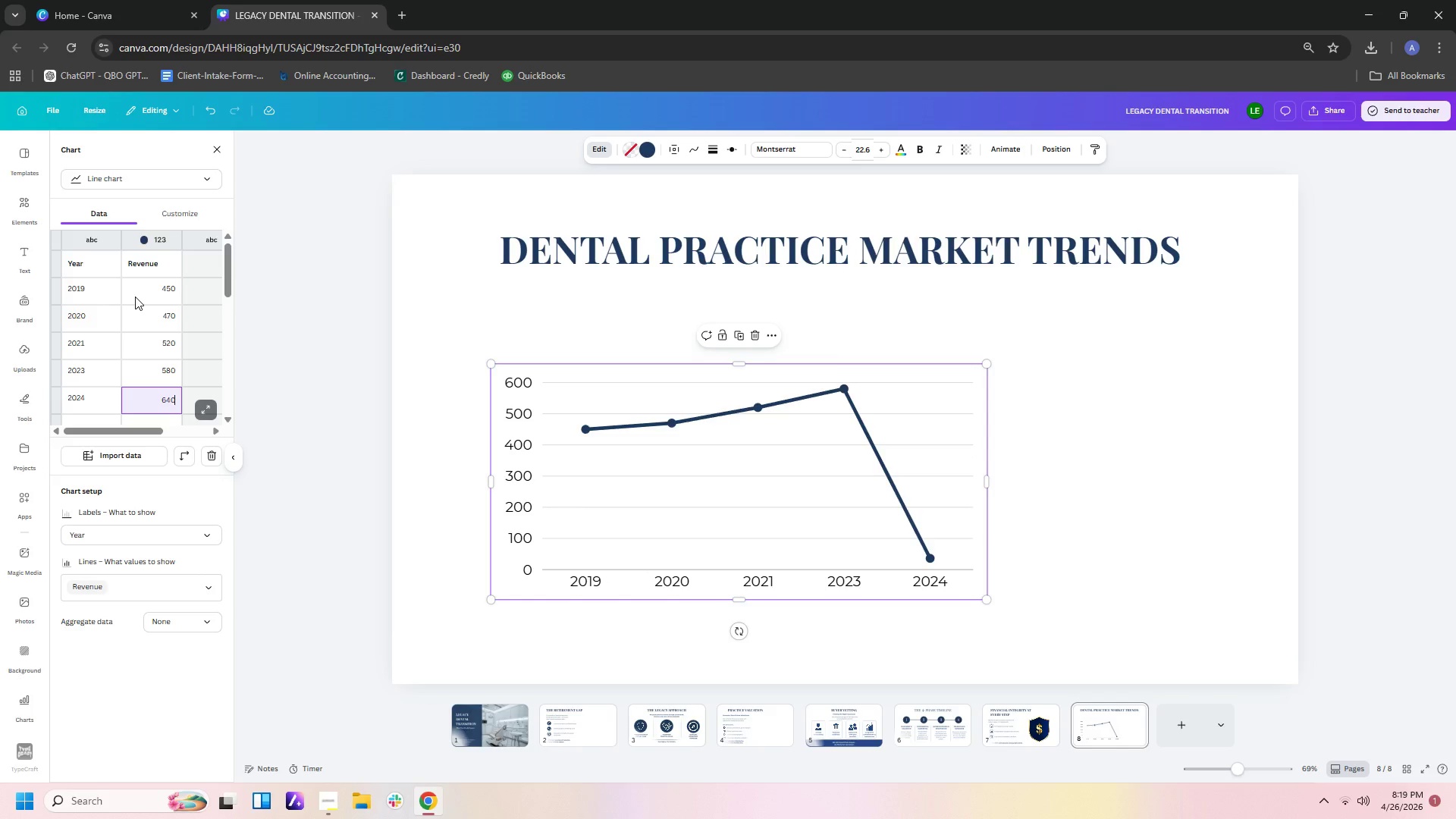 
key(NumpadEnter)
 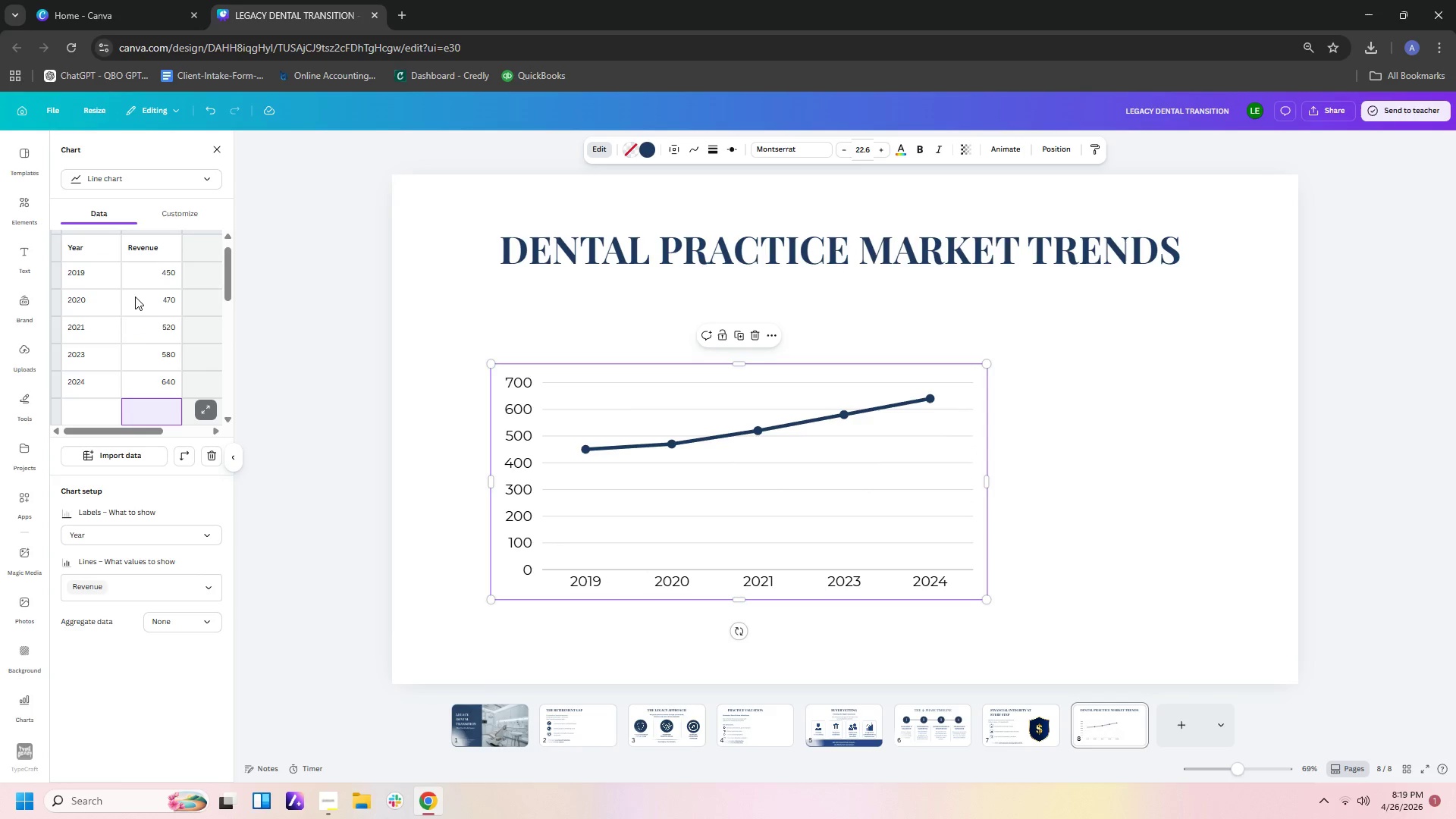 
key(Numpad7)
 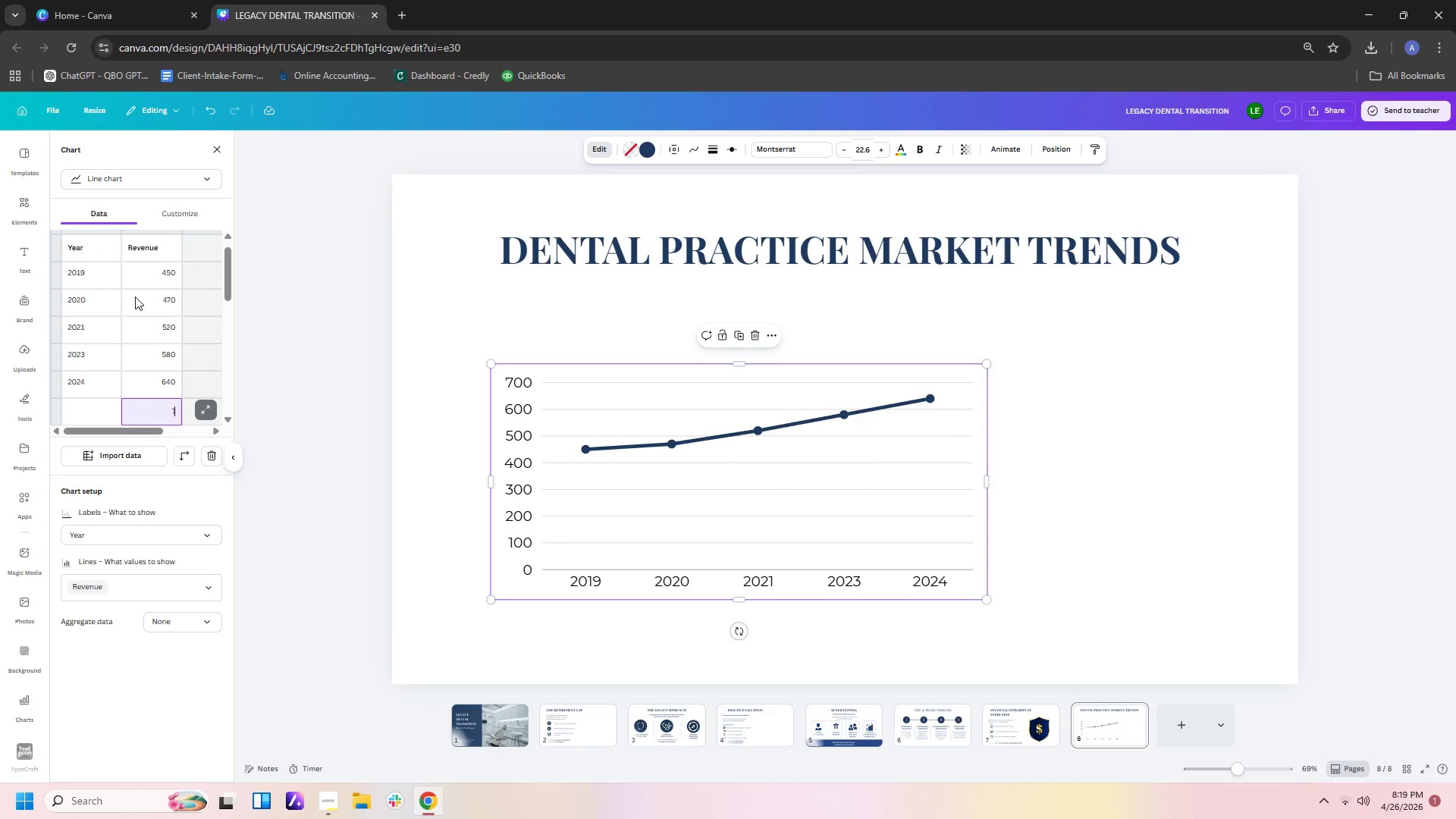 
key(Numpad1)
 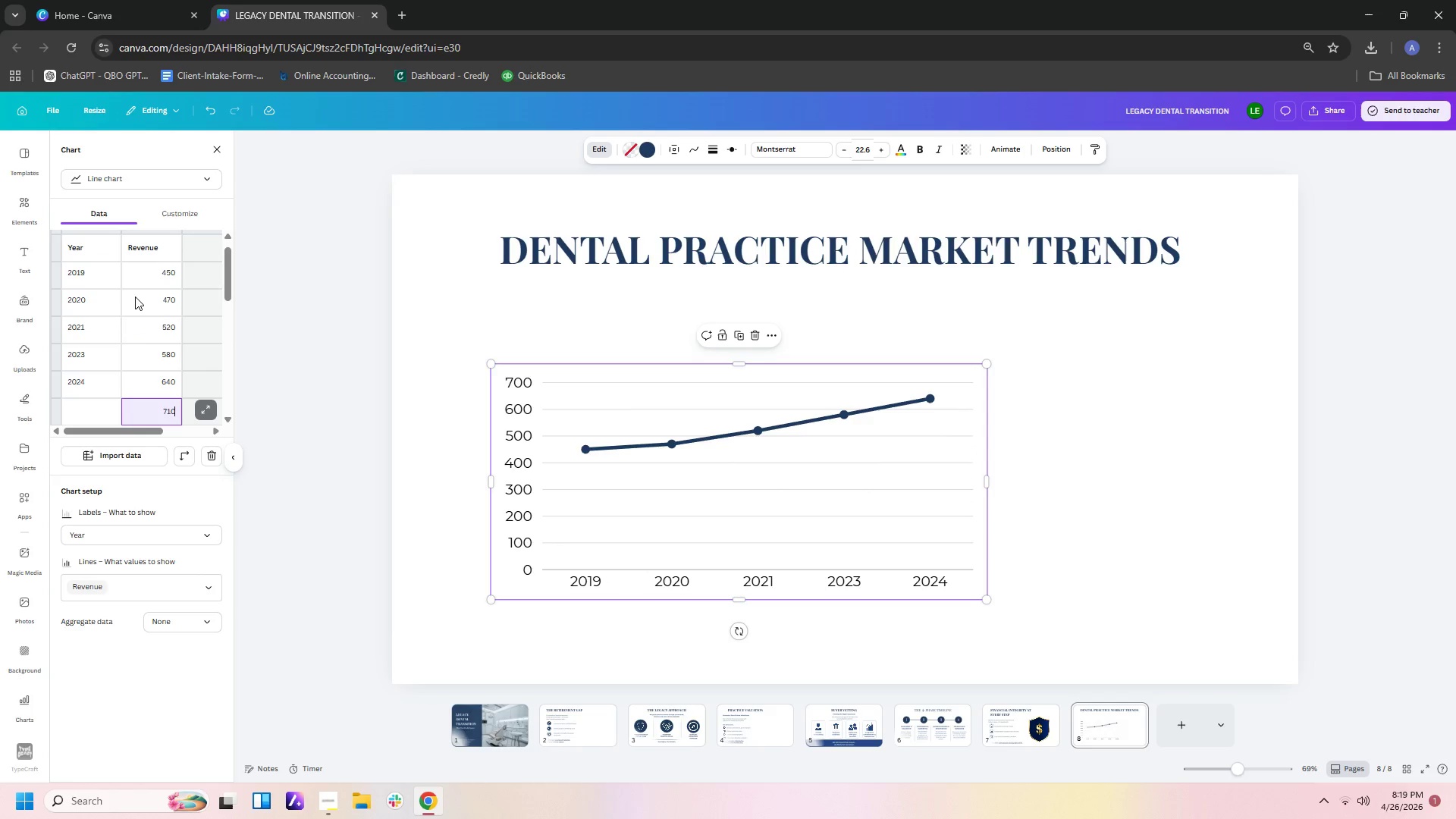 
key(Numpad0)
 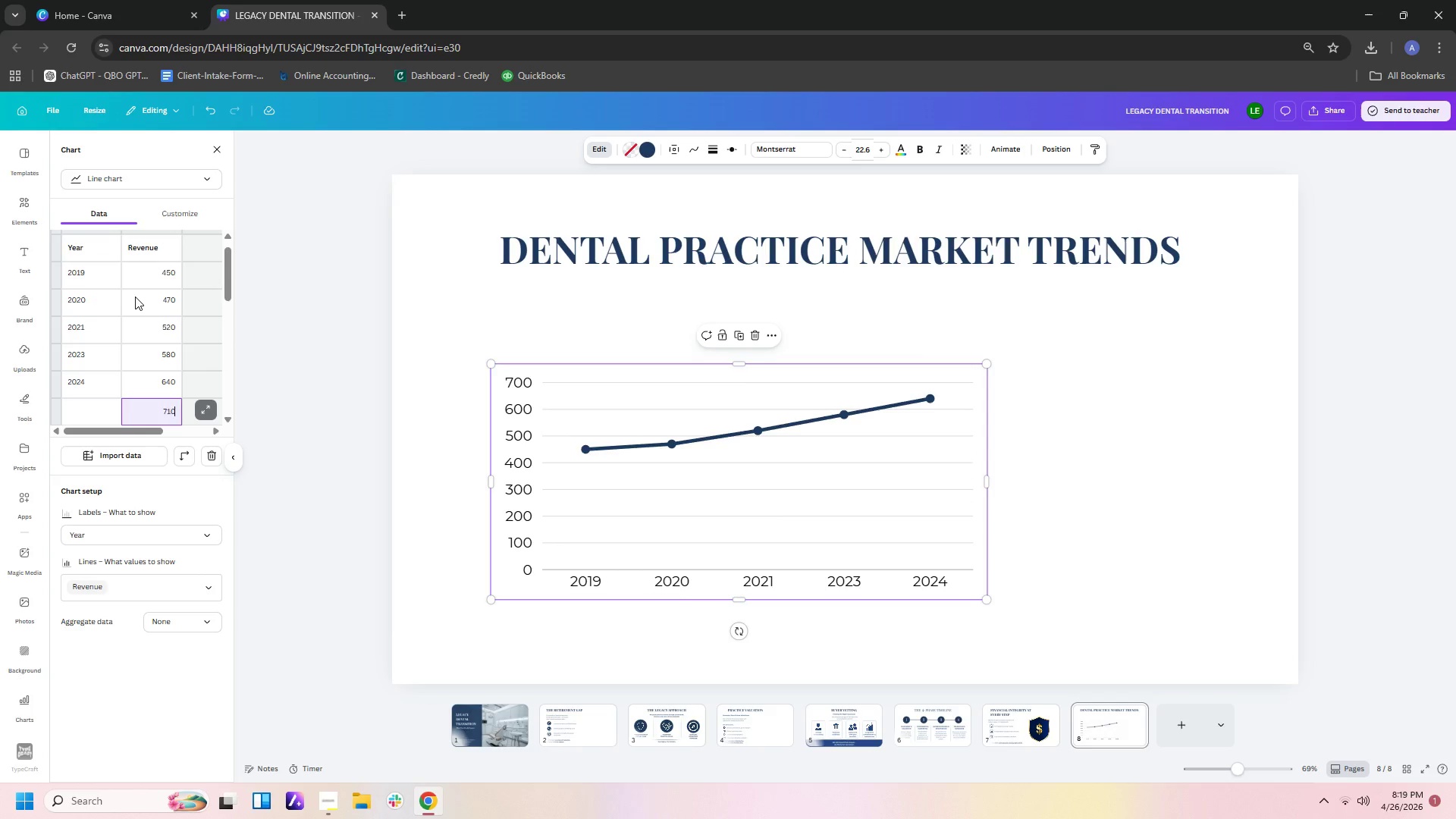 
key(NumpadEnter)
 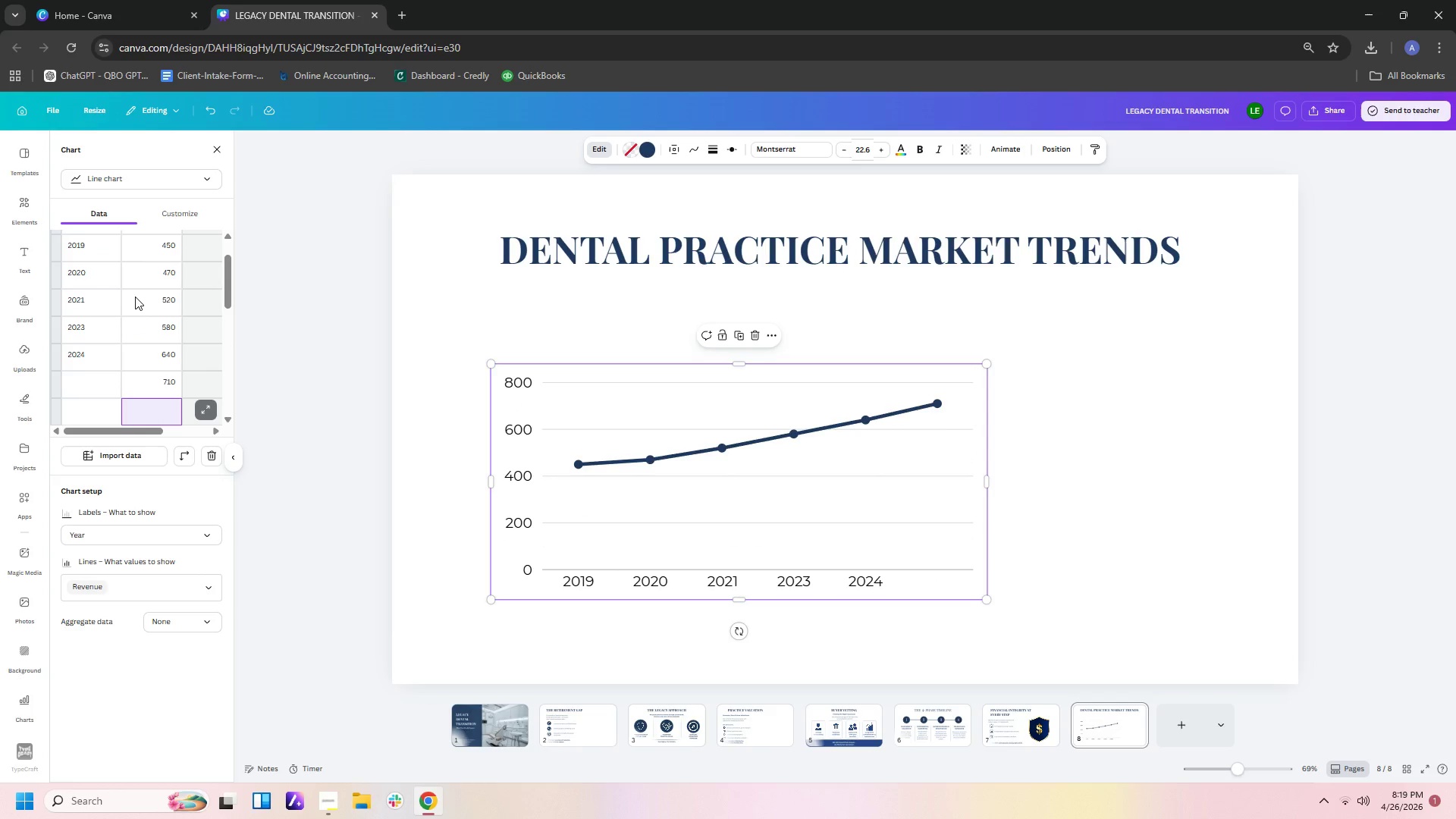 
wait(9.92)
 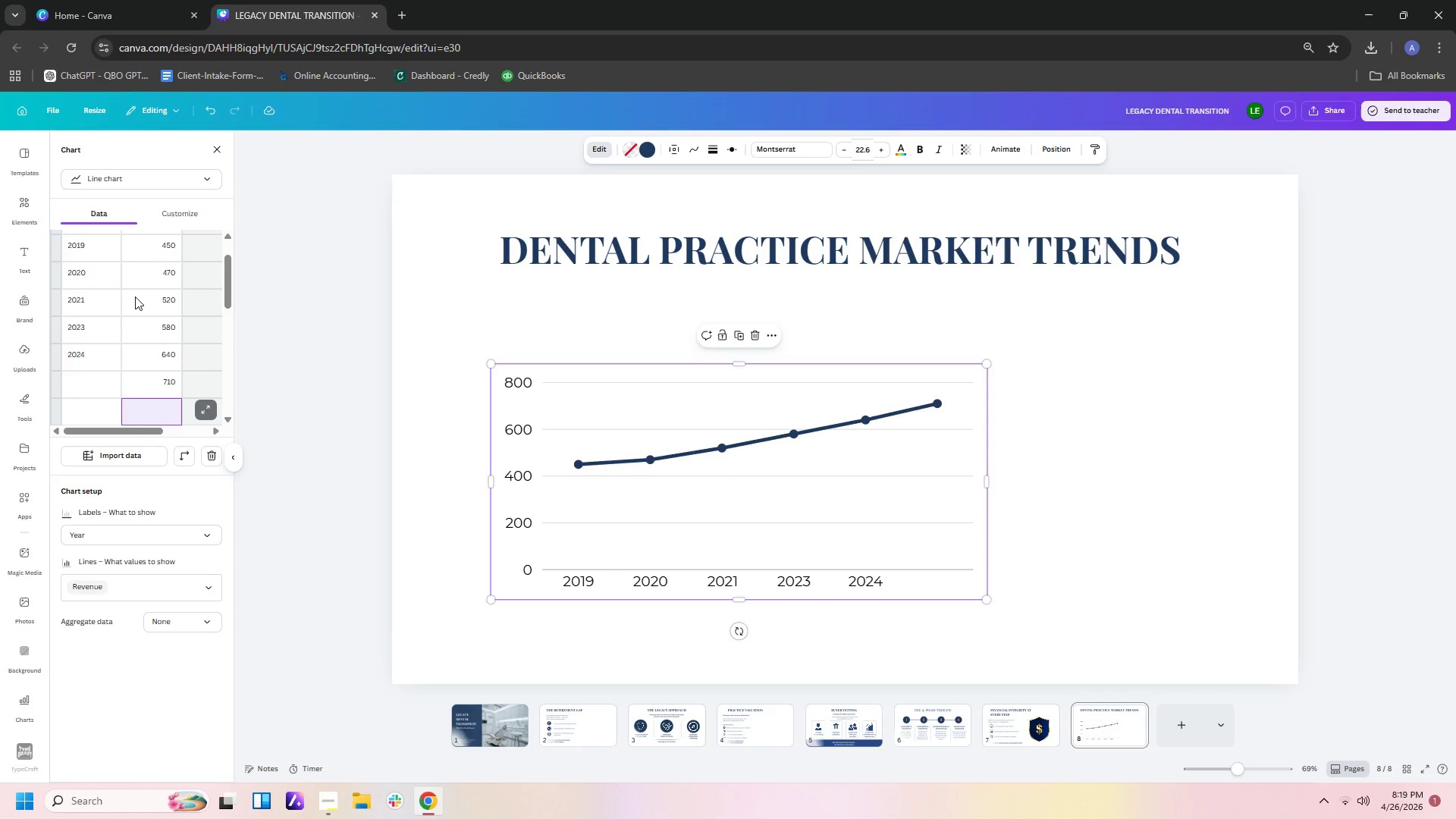 
double_click([93, 327])
 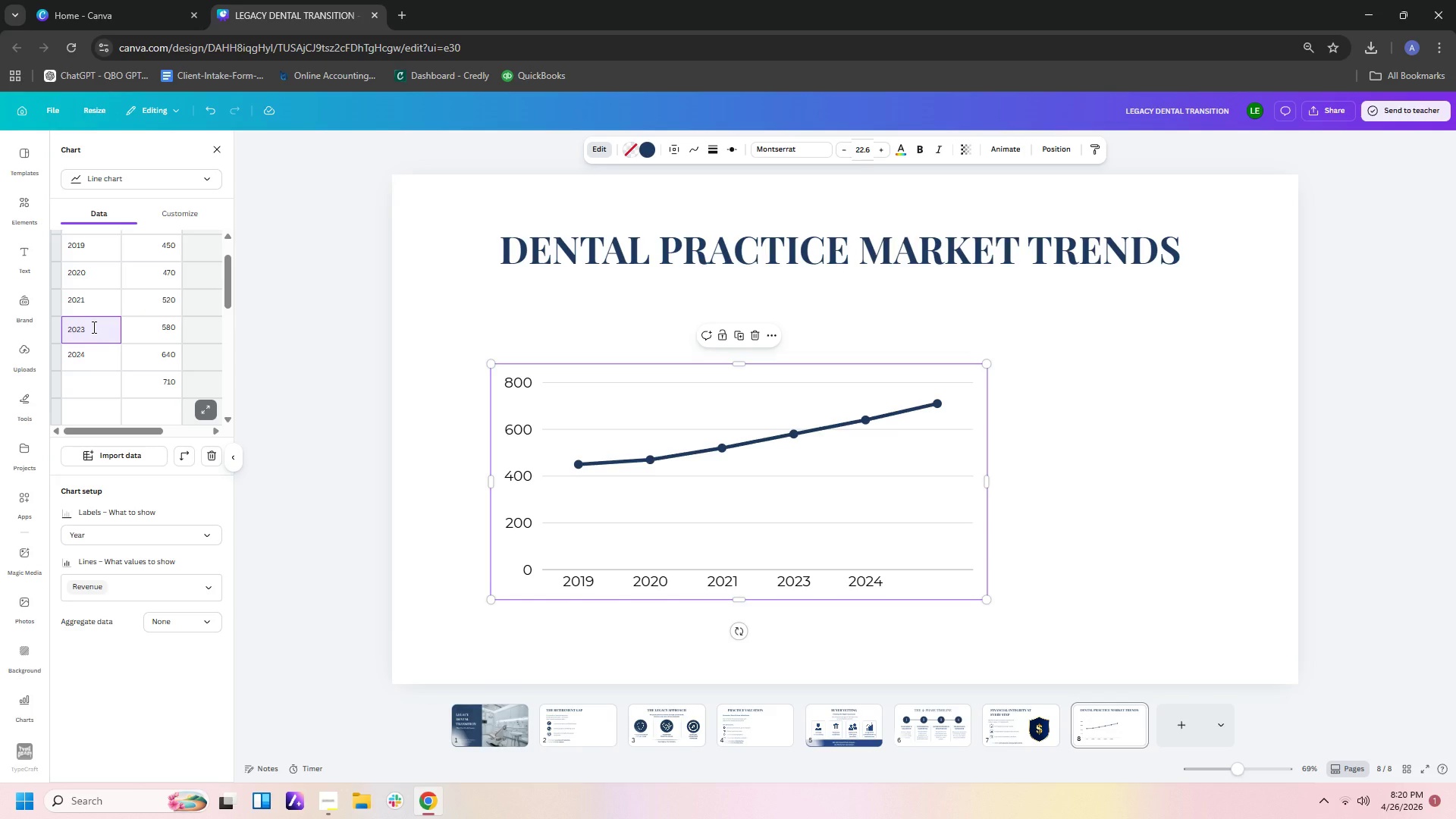 
key(Backspace)
 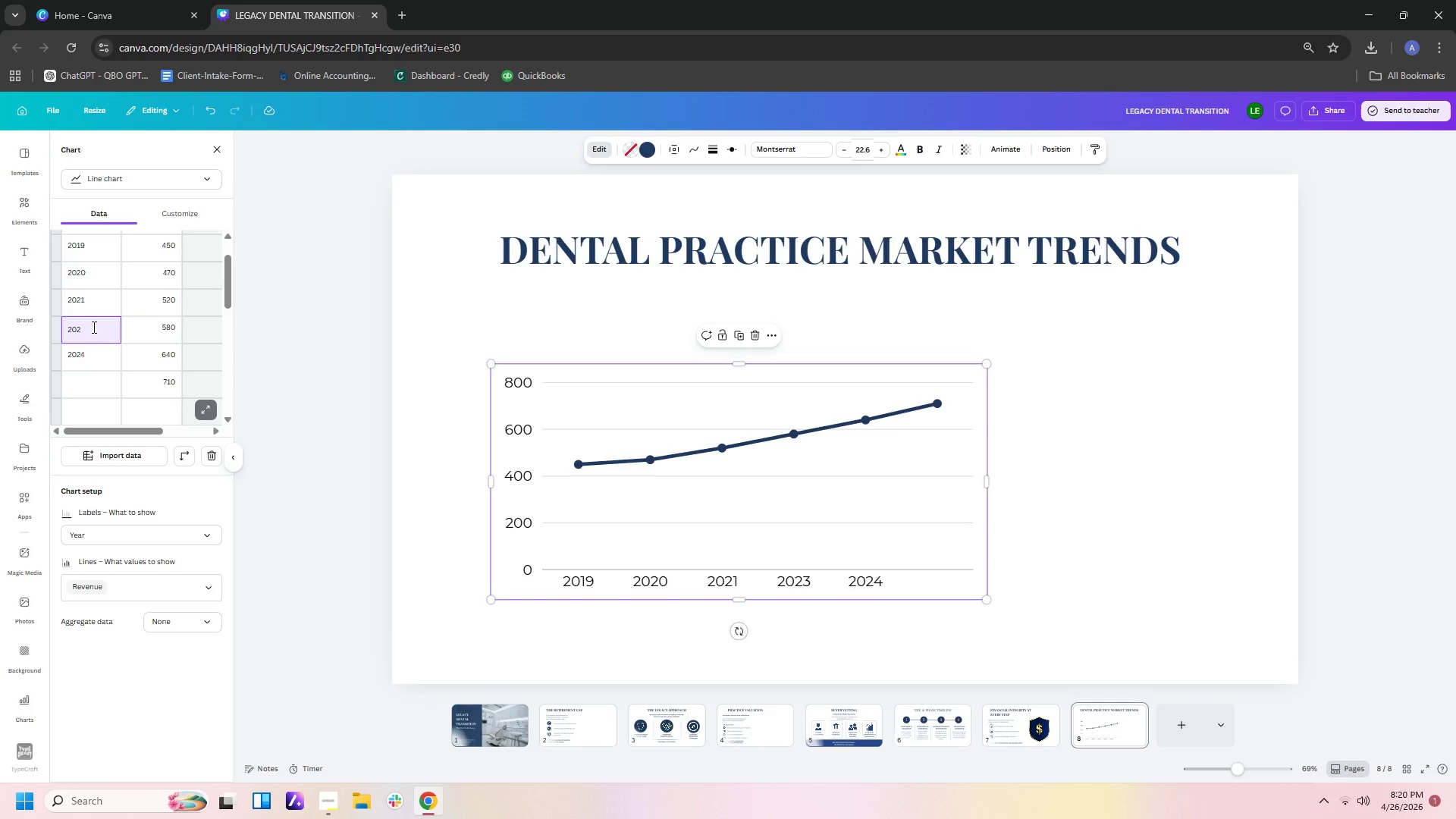 
key(Numpad2)
 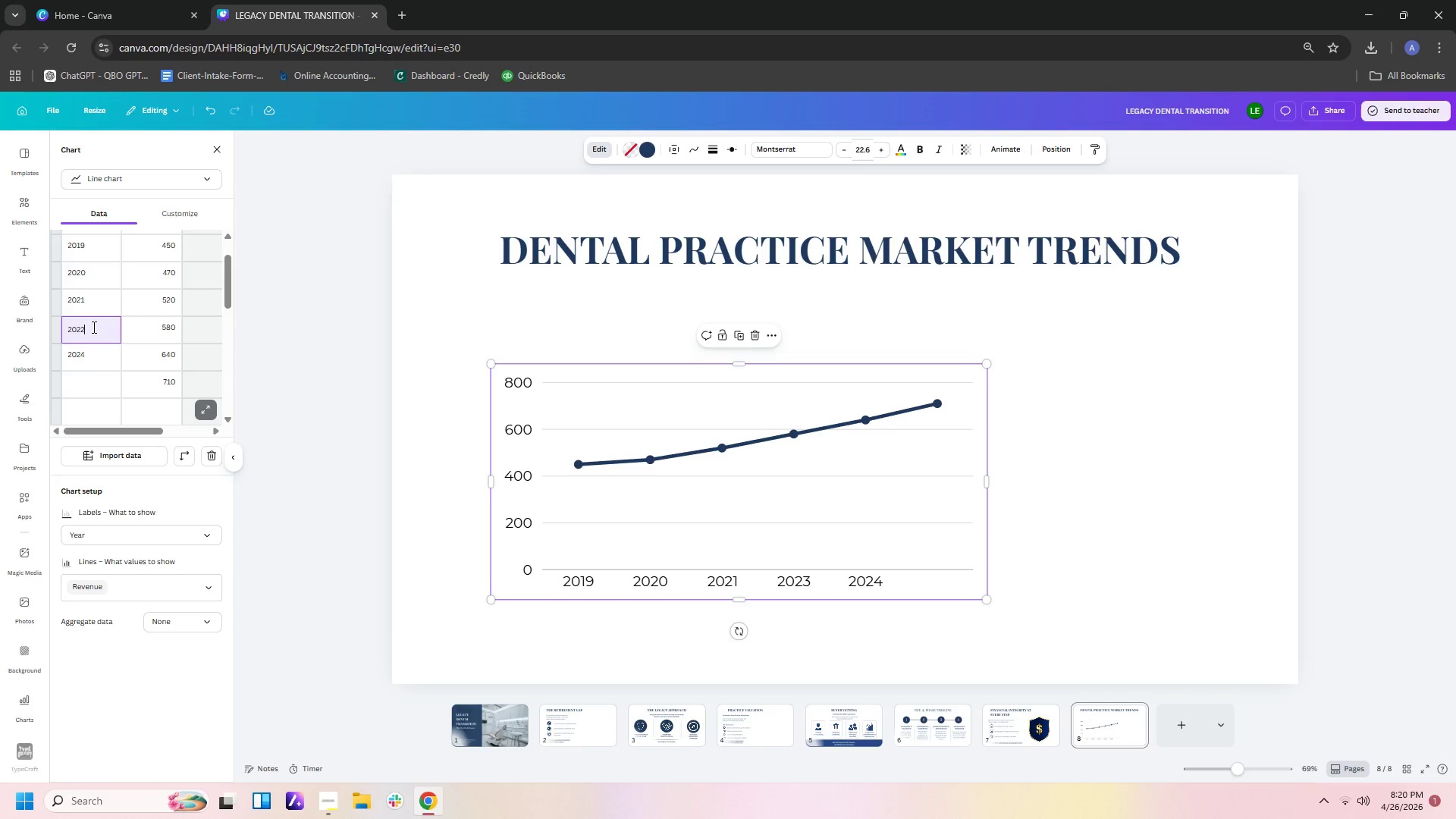 
key(Enter)
 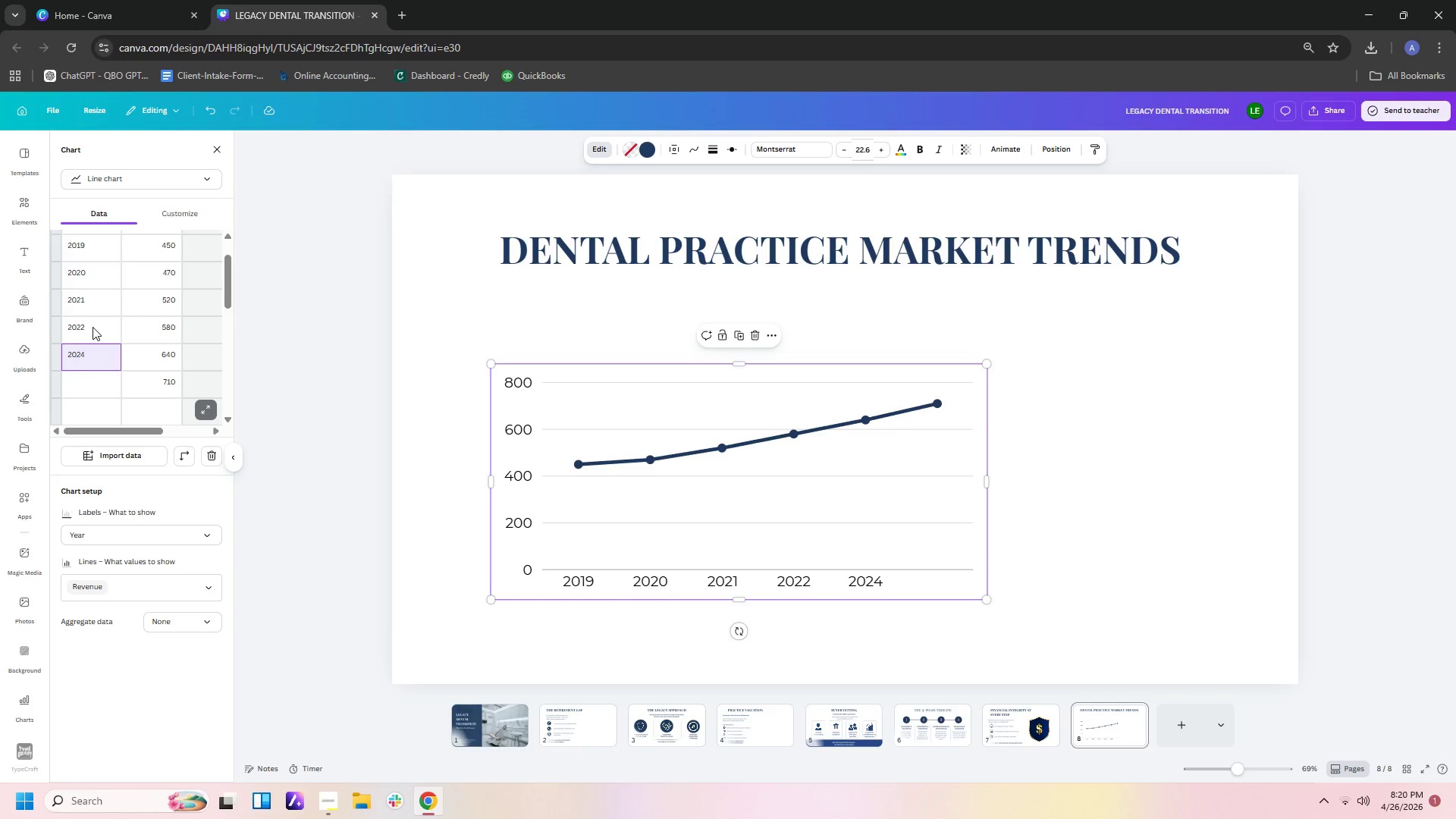 
key(Numpad2)
 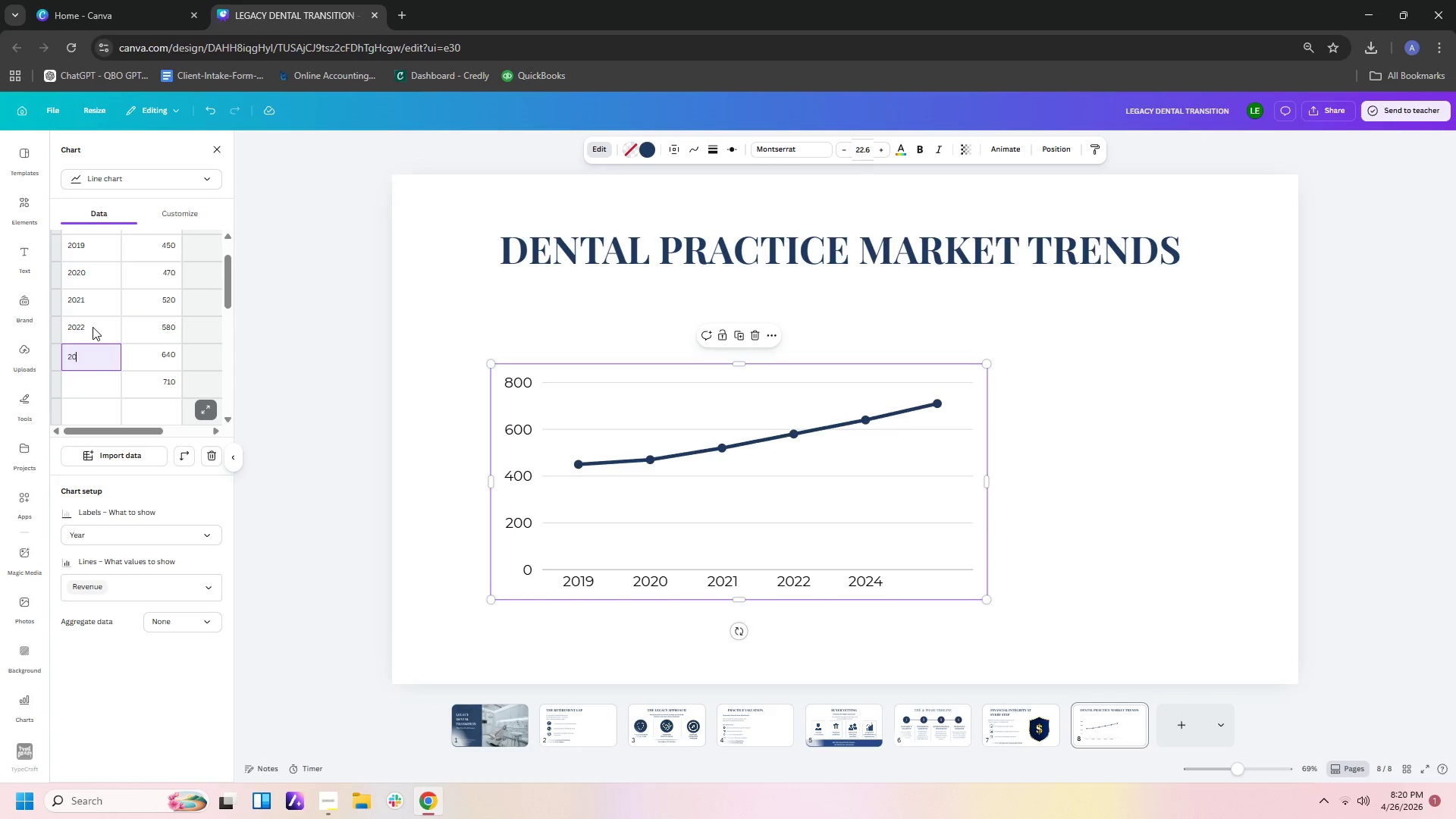 
key(Numpad0)
 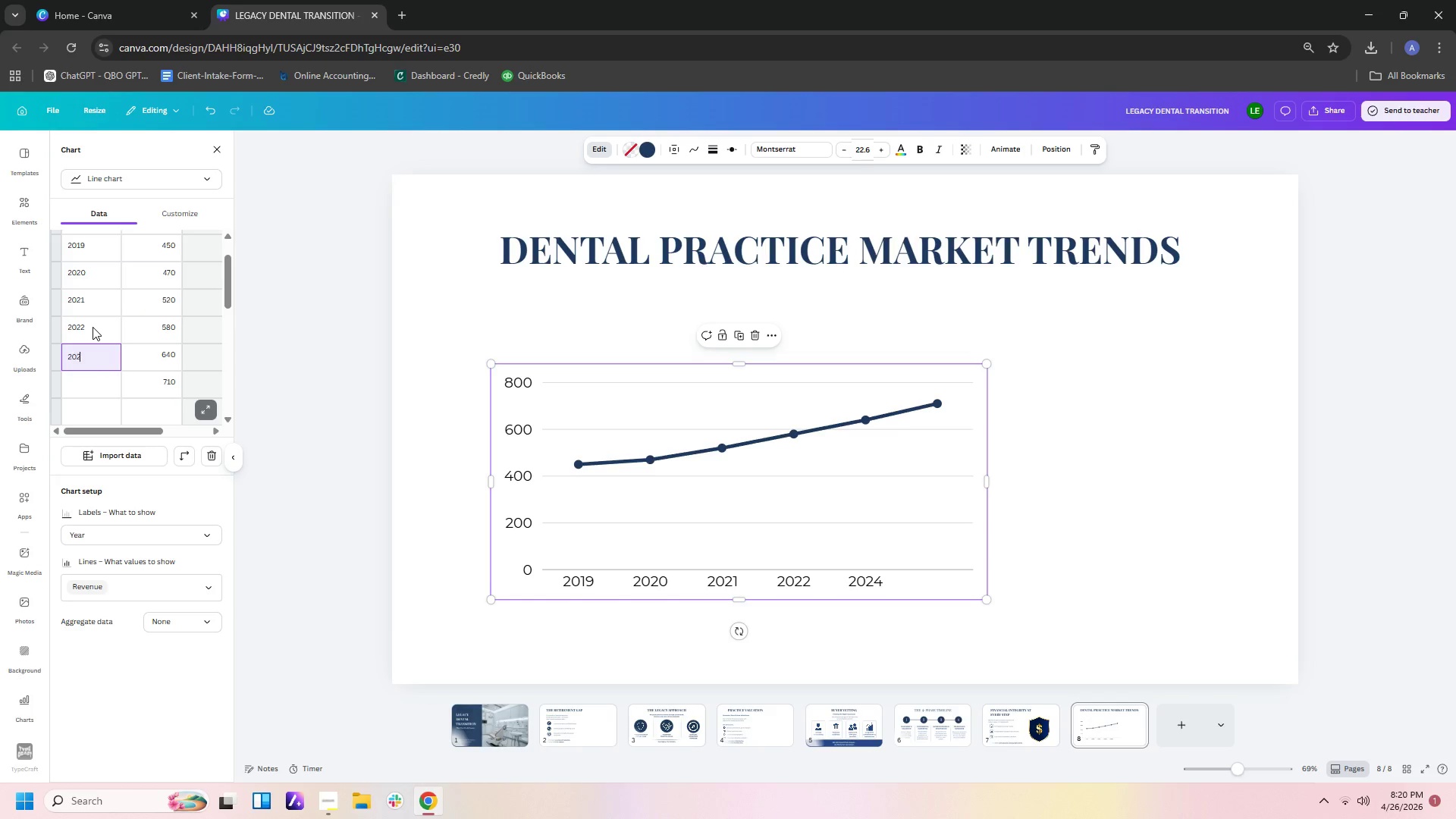 
key(Numpad2)
 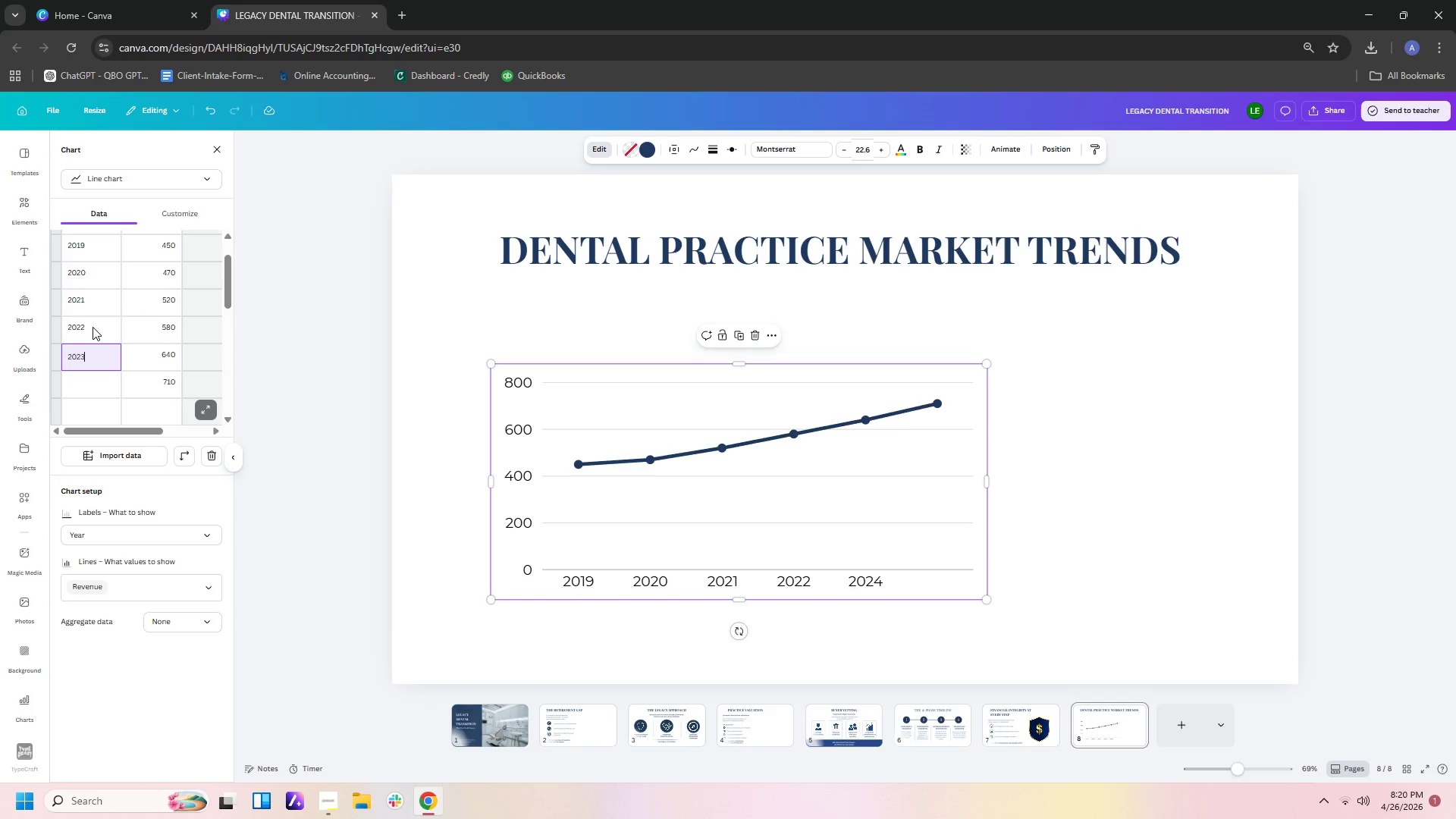 
key(Numpad3)
 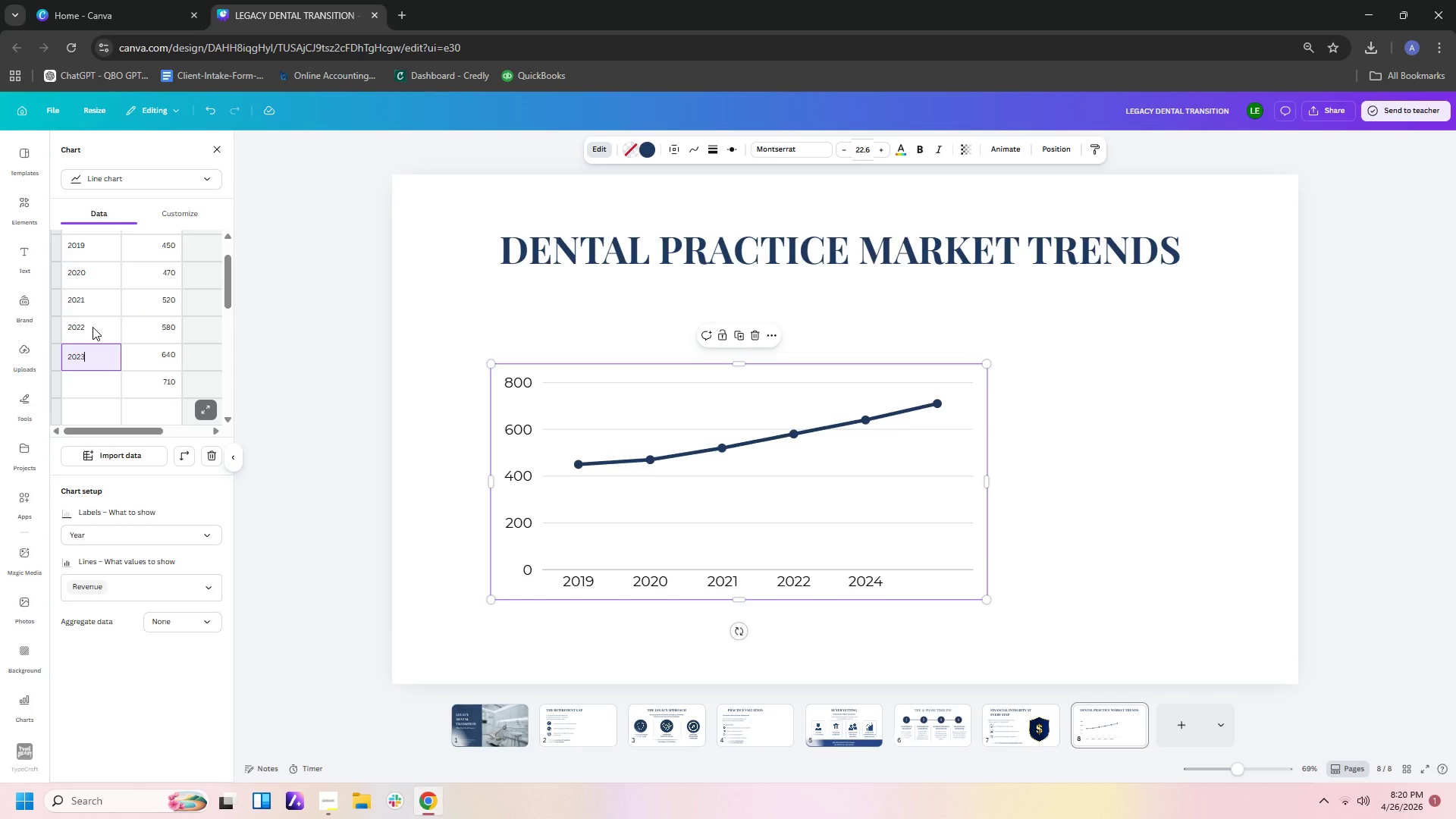 
key(Enter)
 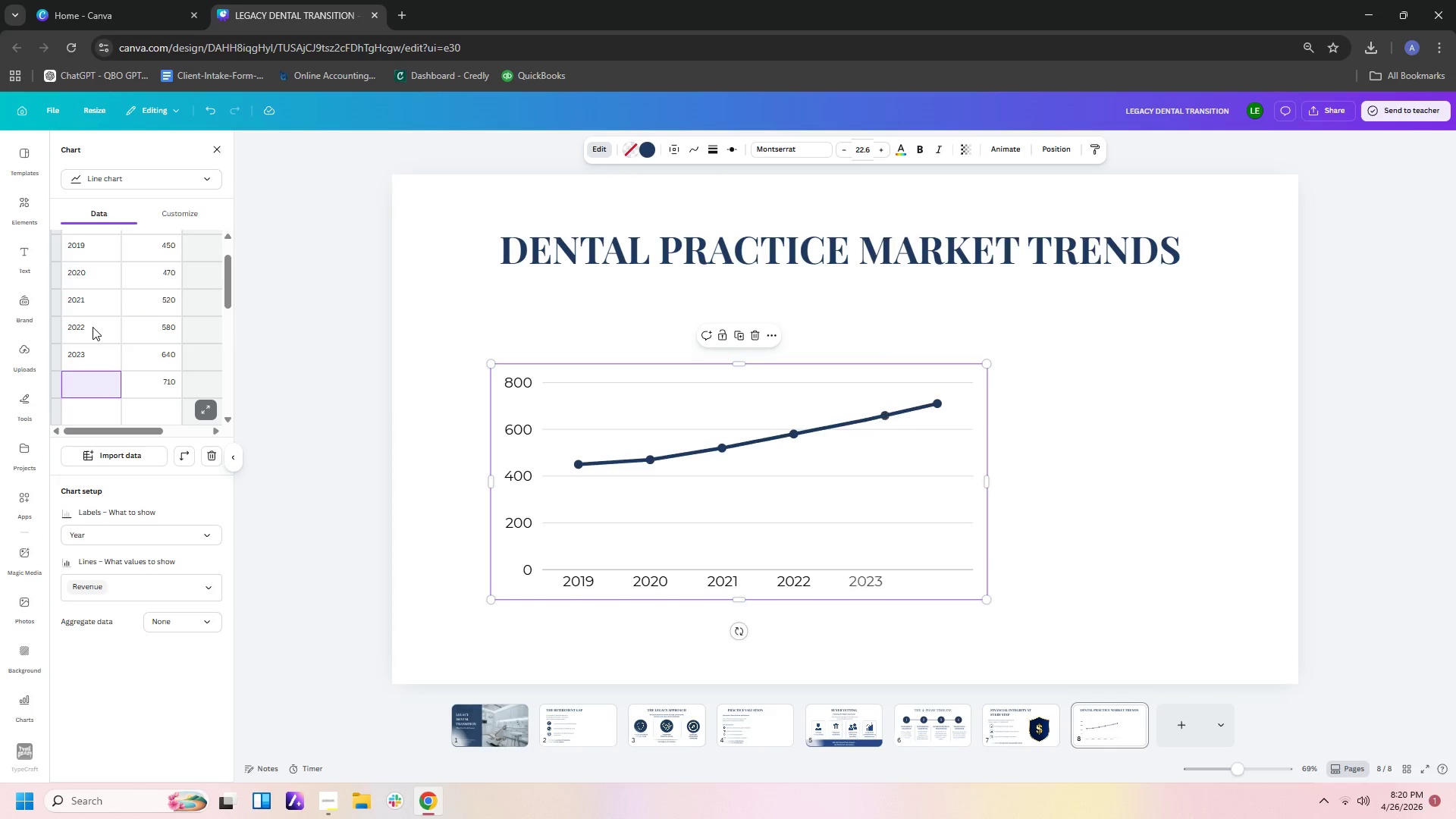 
key(Numpad2)
 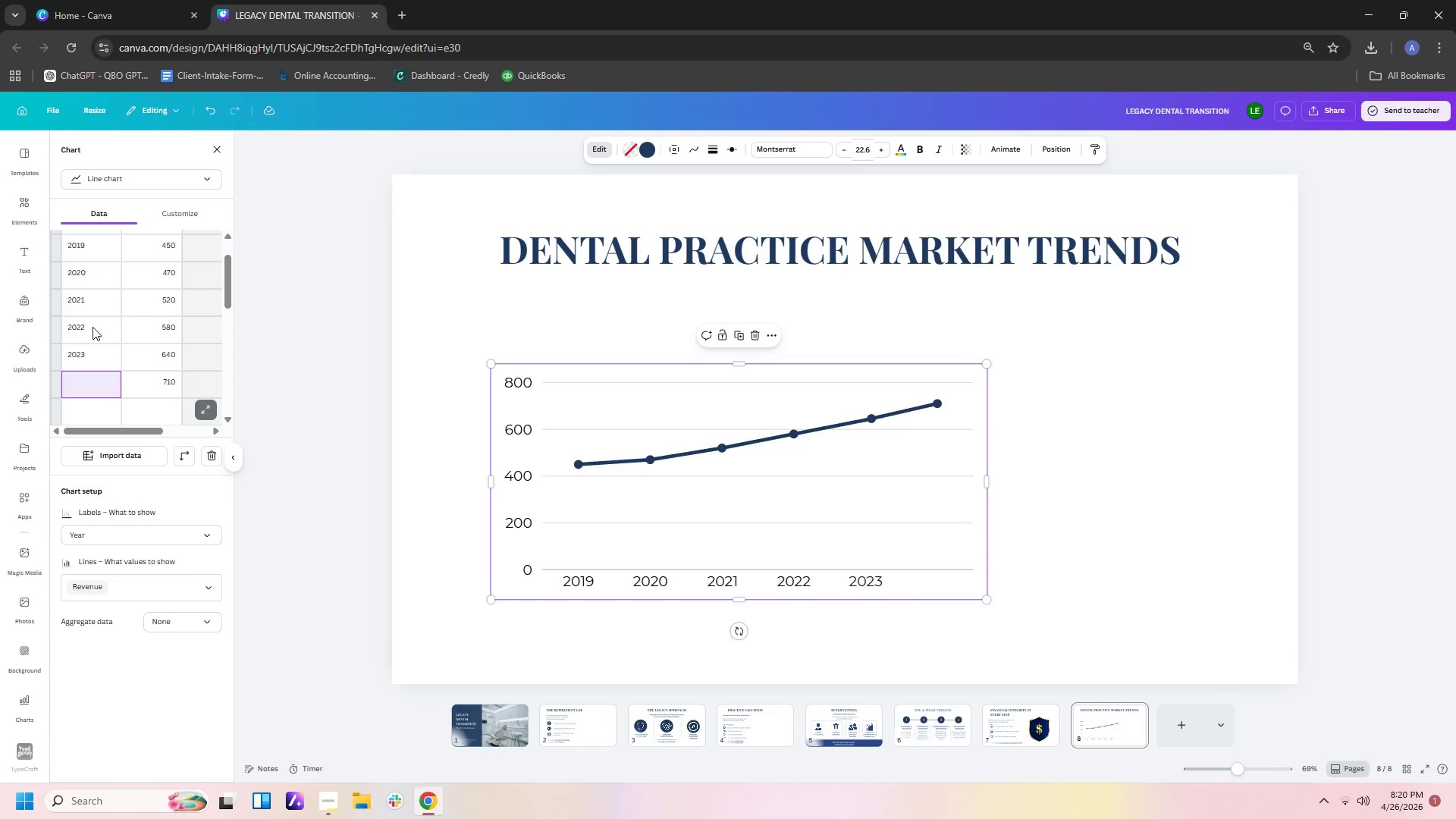 
key(Numpad0)
 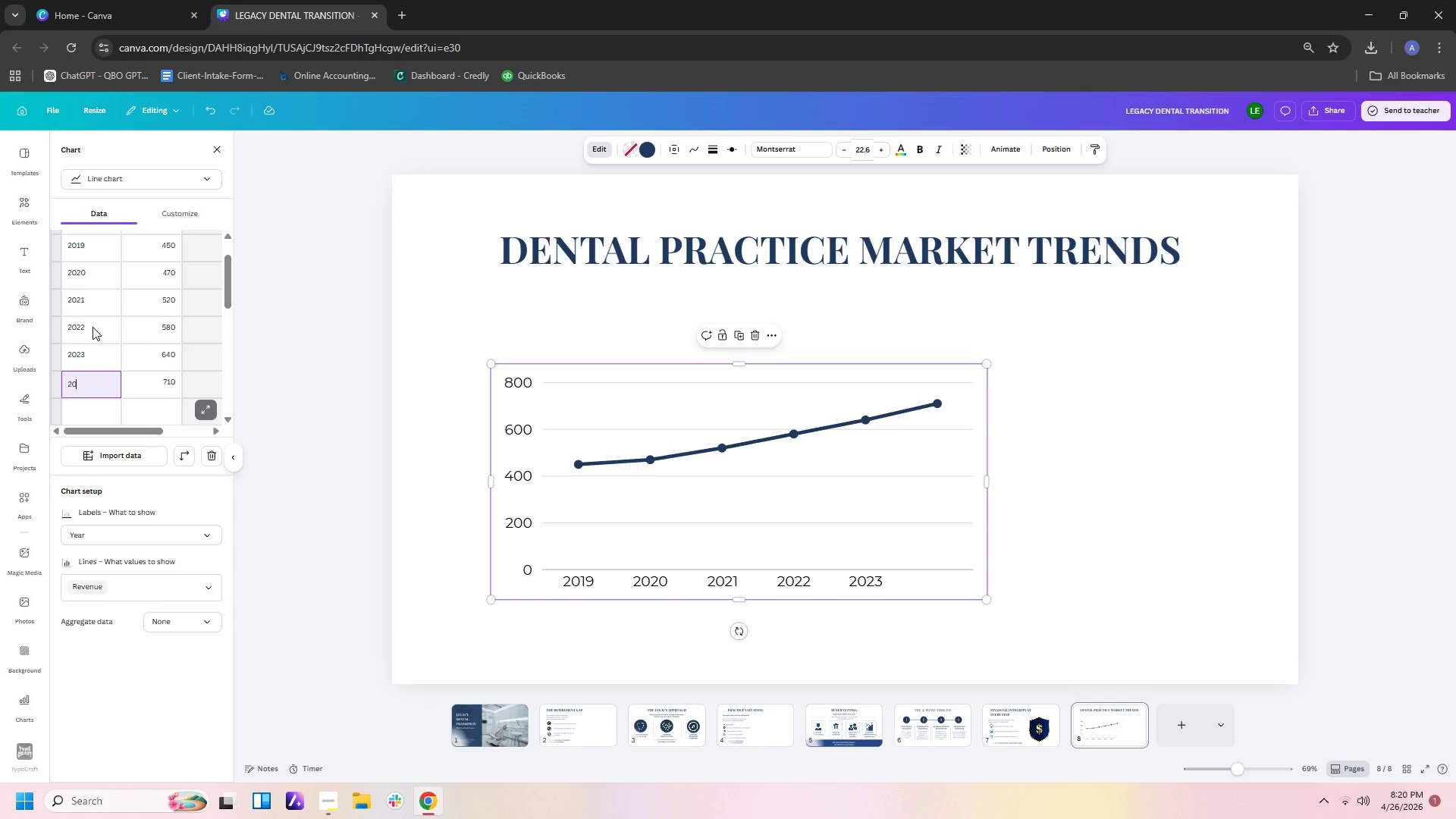 
key(Numpad2)
 